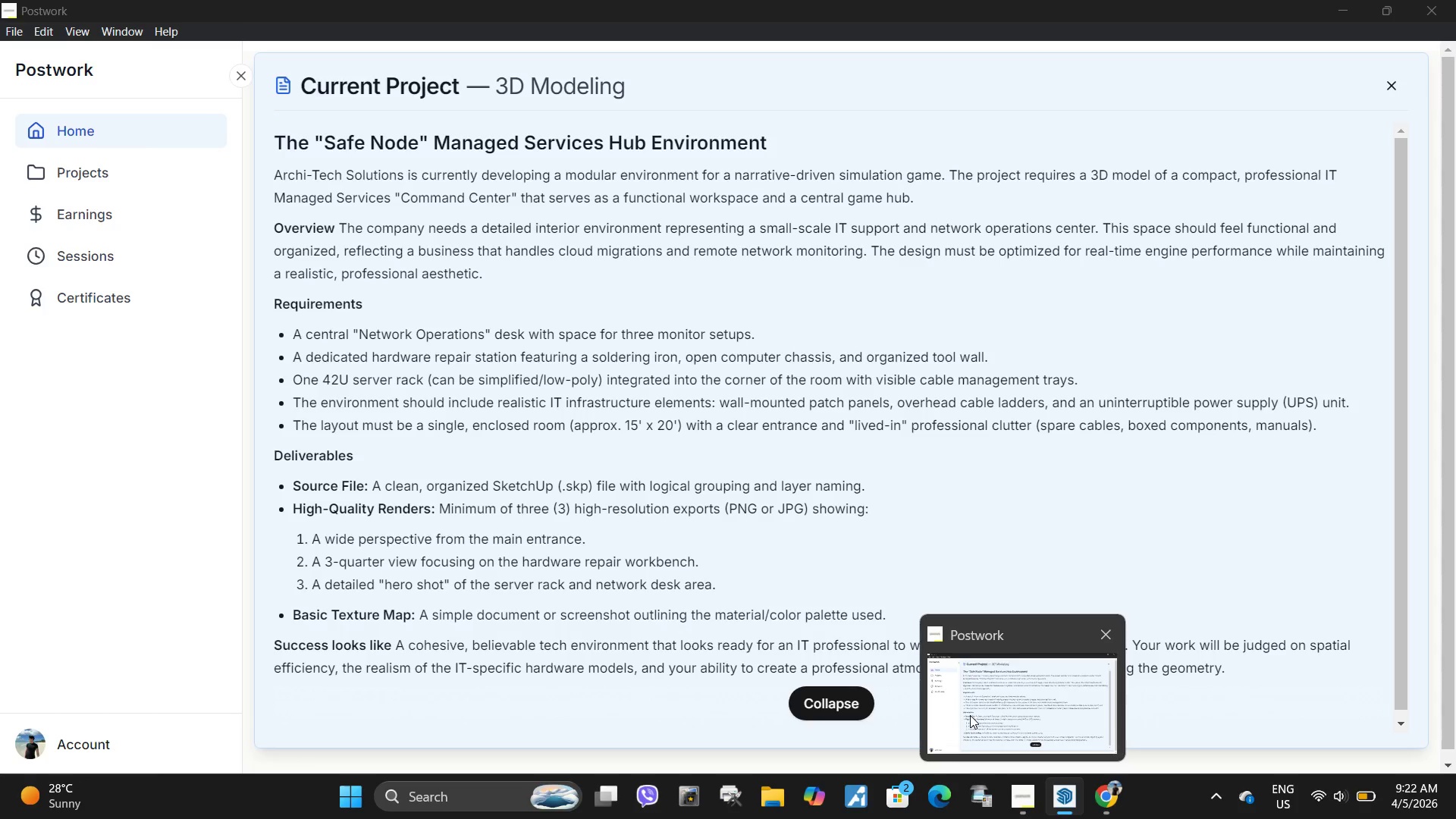 
wait(21.42)
 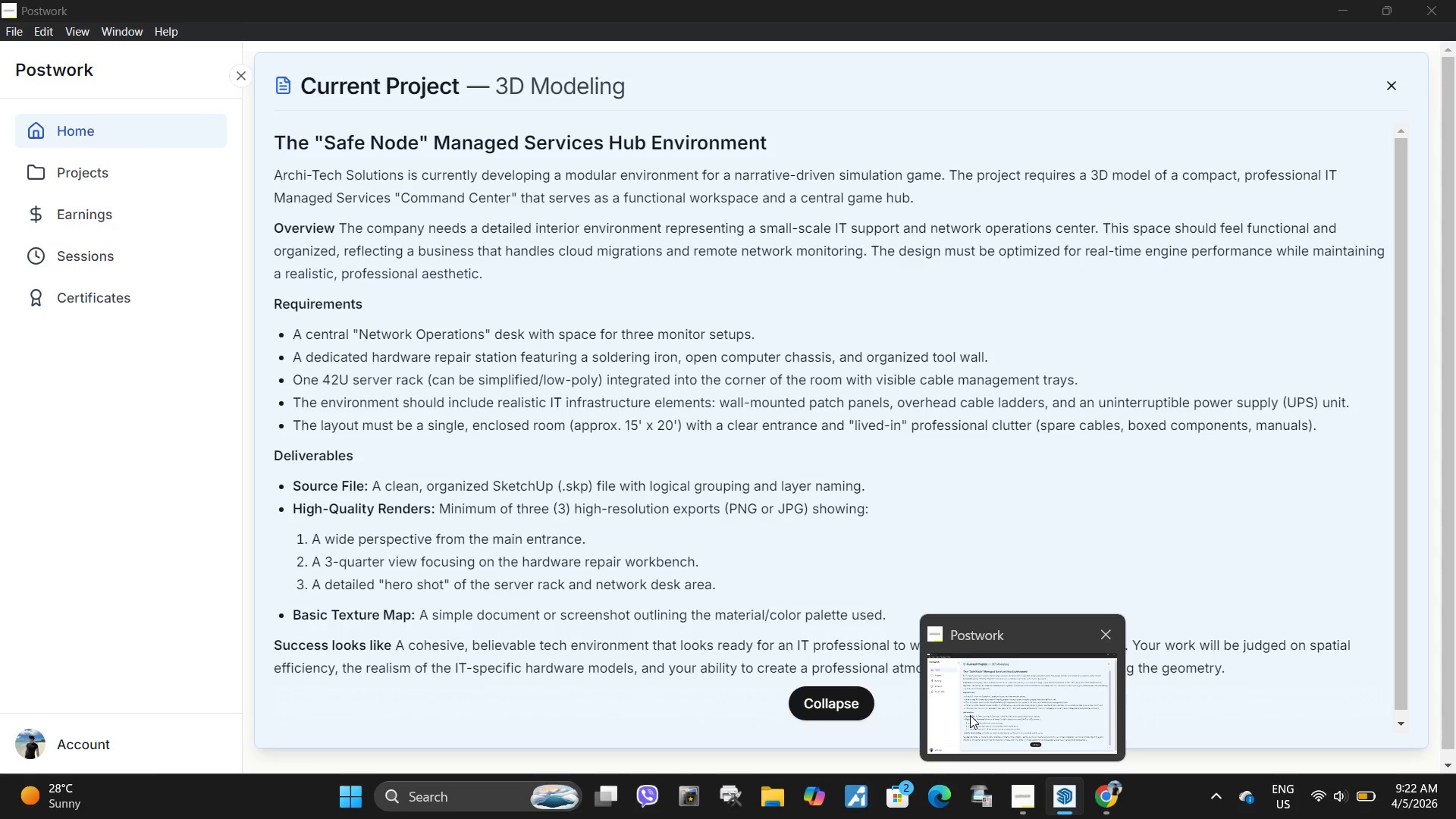 
mouse_move([1096, 670])
 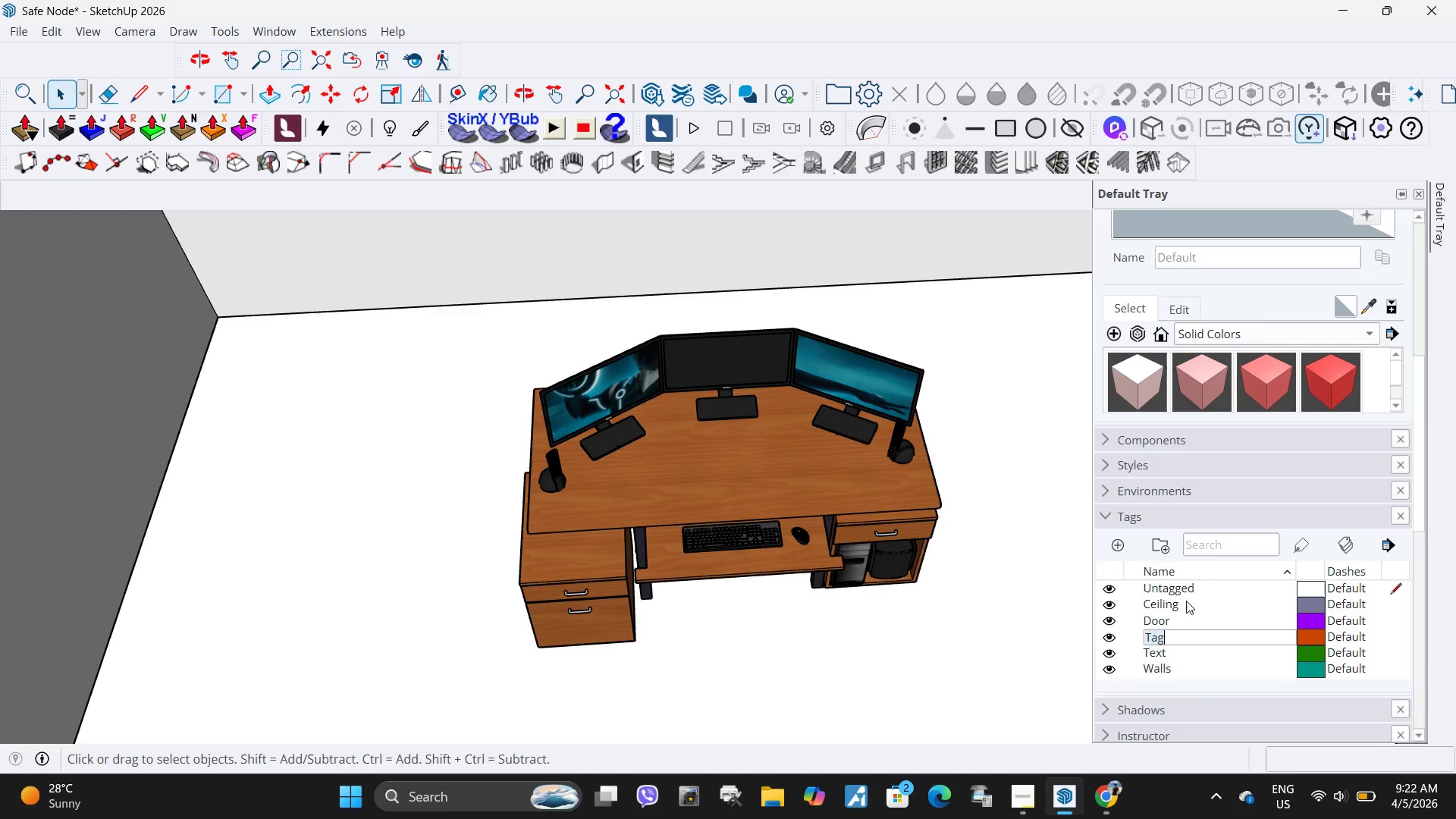 
type(Computer Desk)
 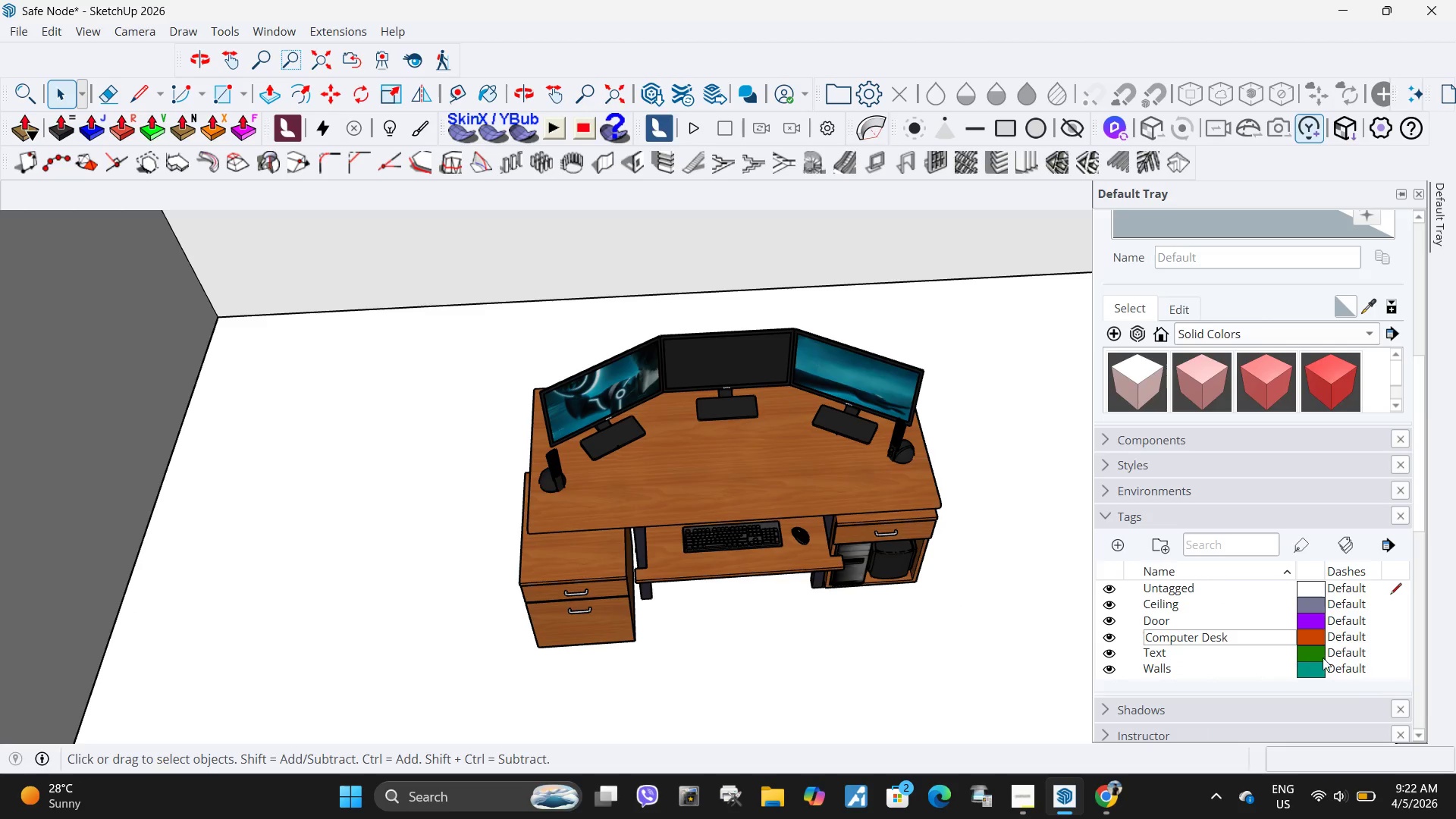 
left_click([1279, 639])
 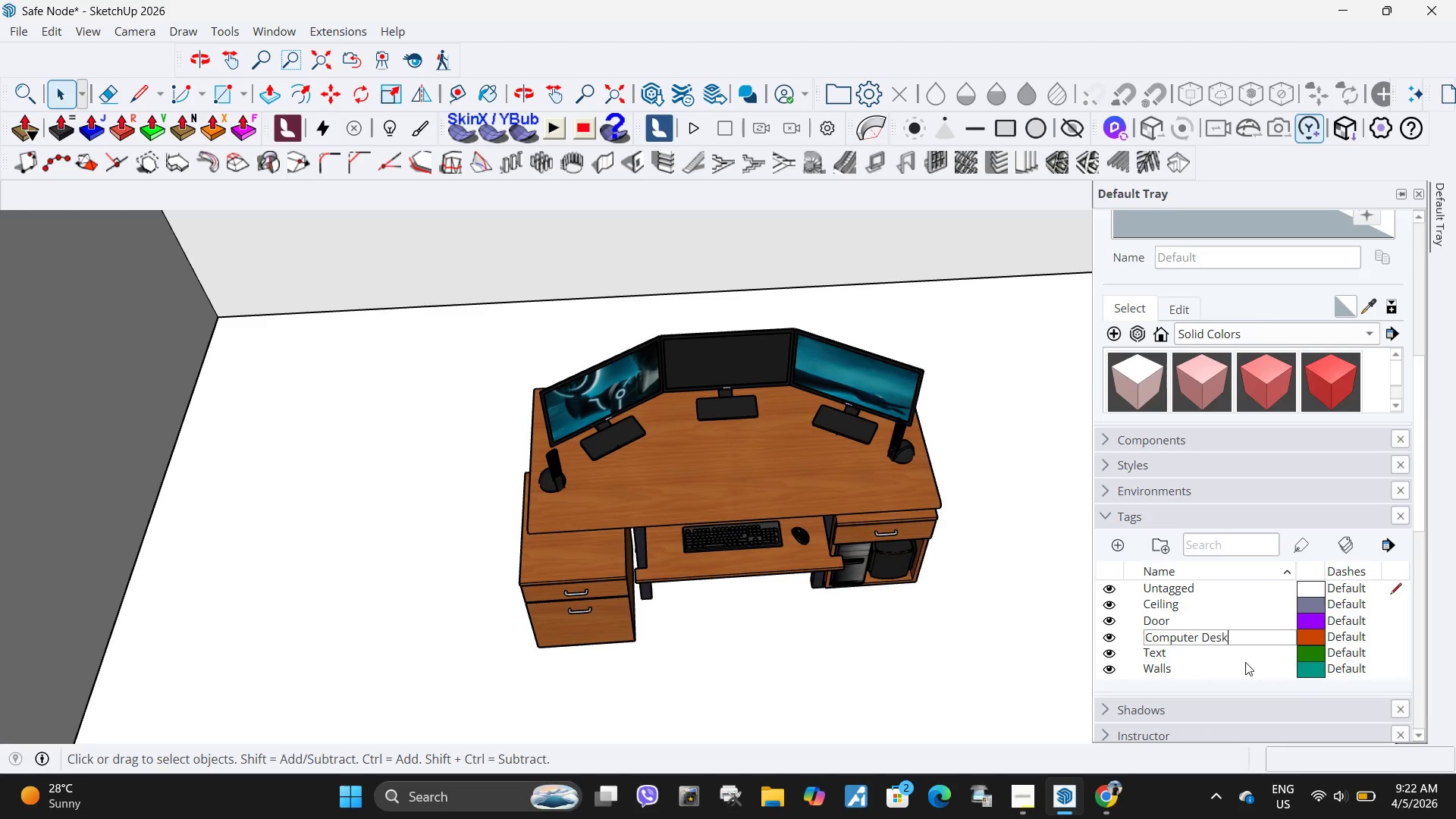 
left_click([1240, 659])
 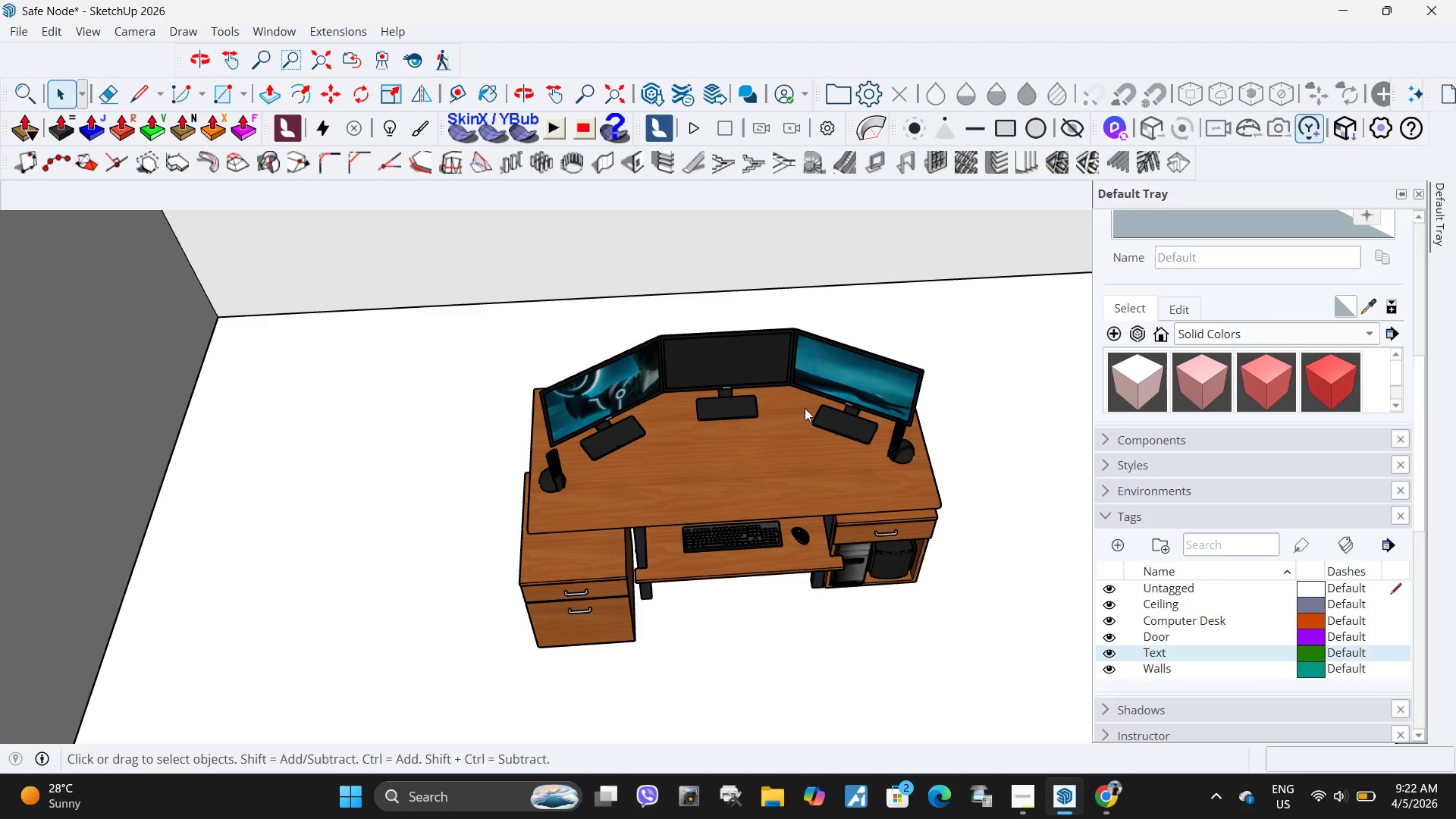 
left_click([818, 413])
 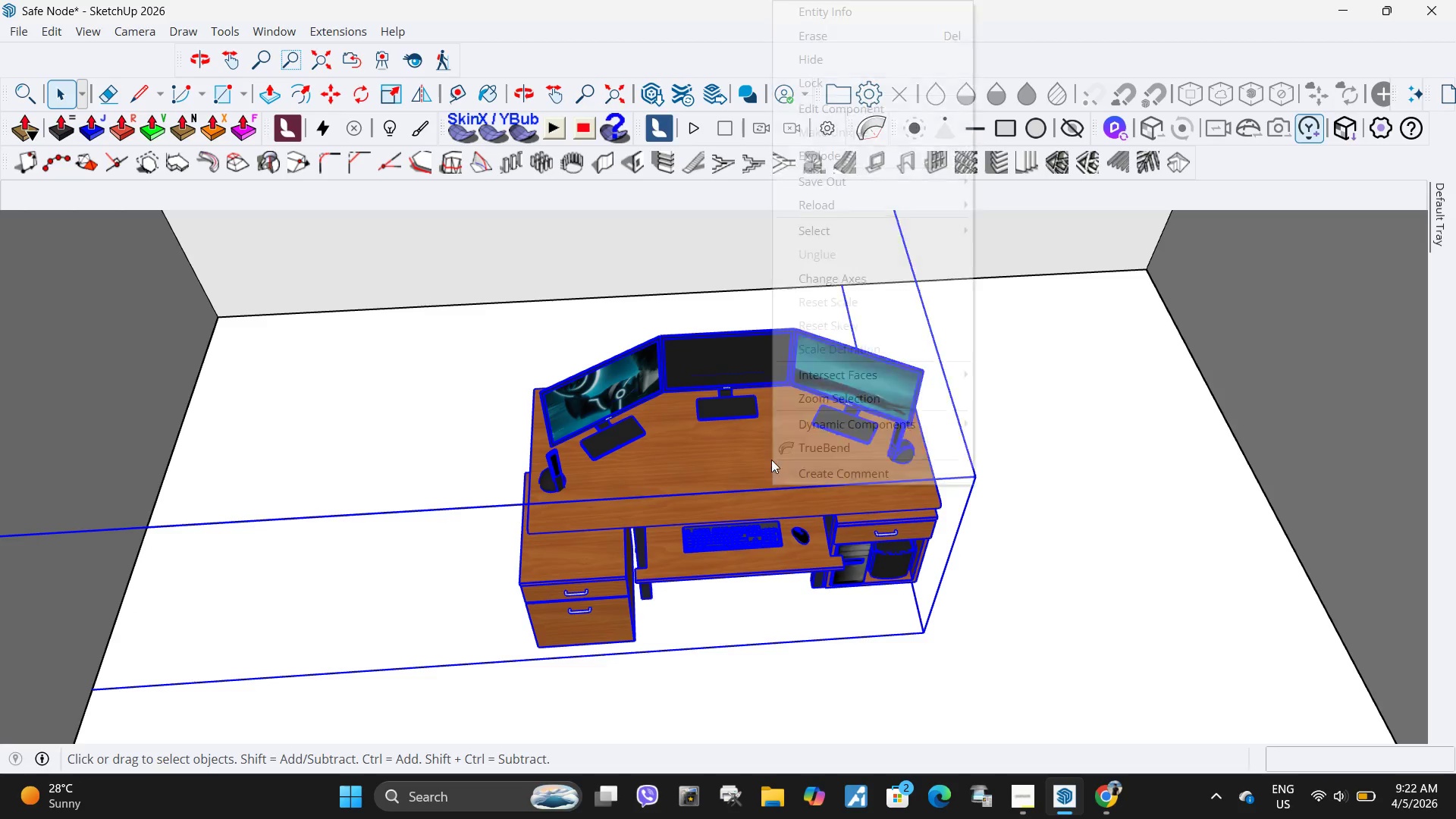 
left_click([861, 20])
 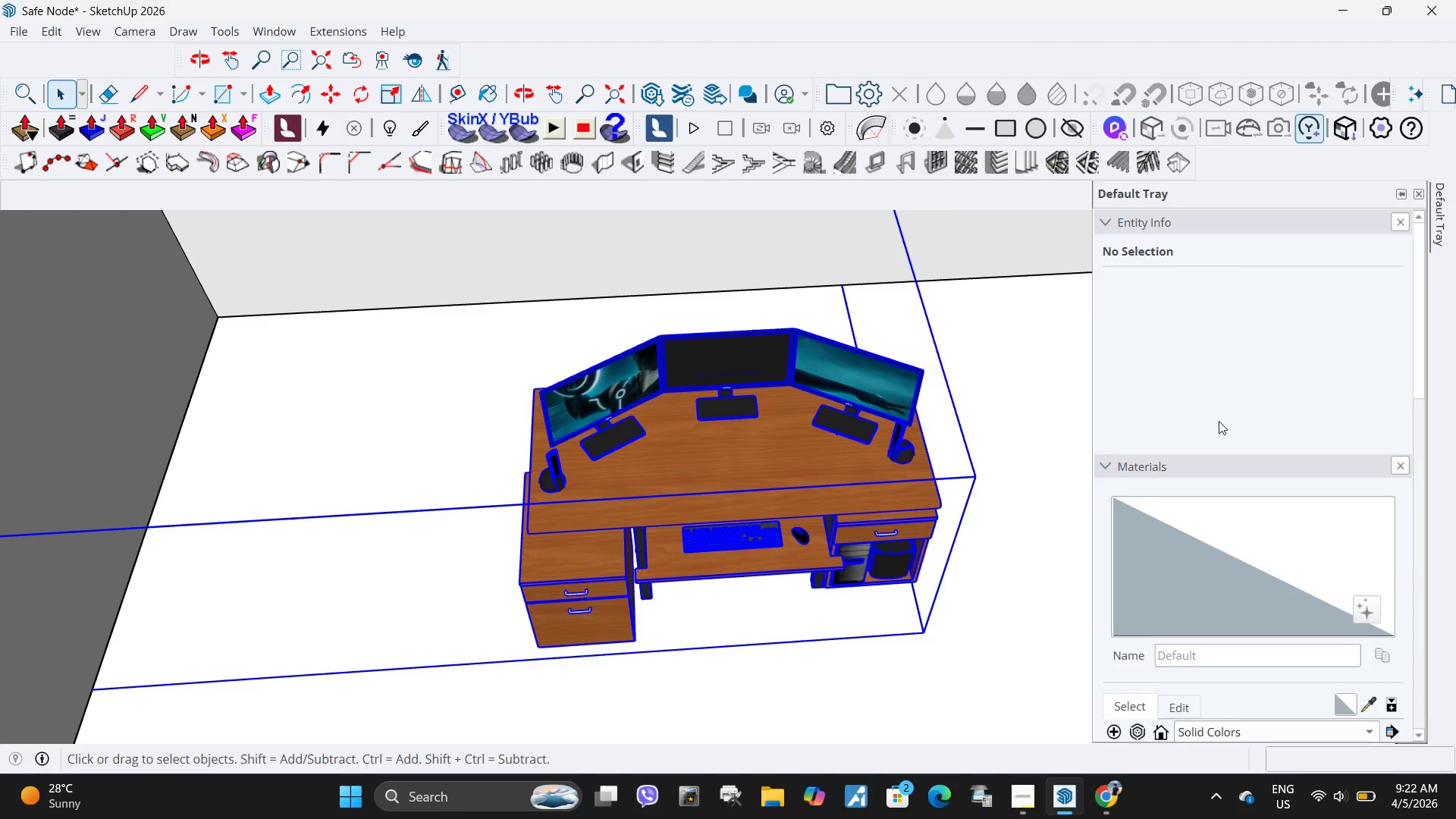 
left_click([1288, 288])
 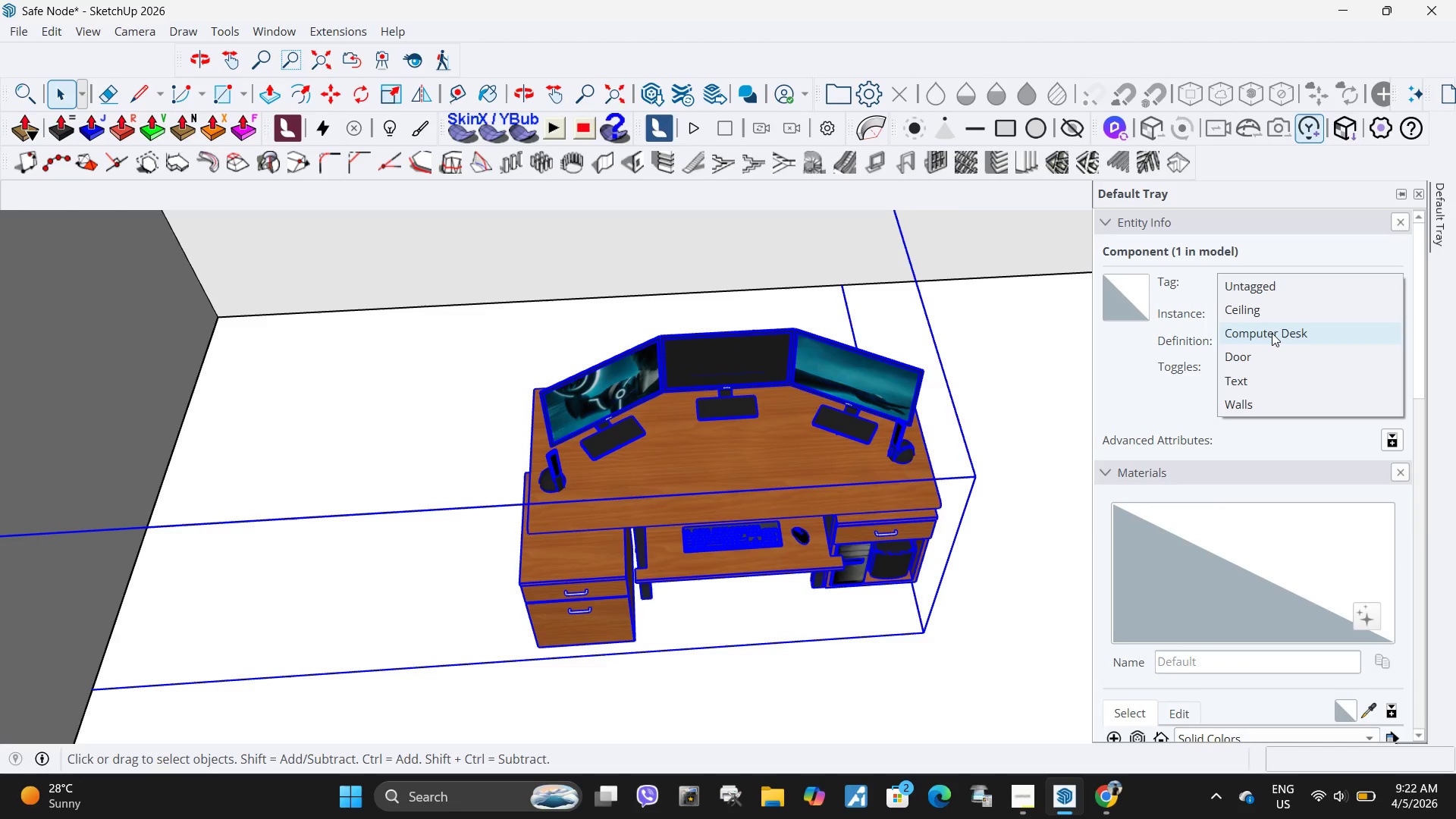 
left_click([1272, 334])
 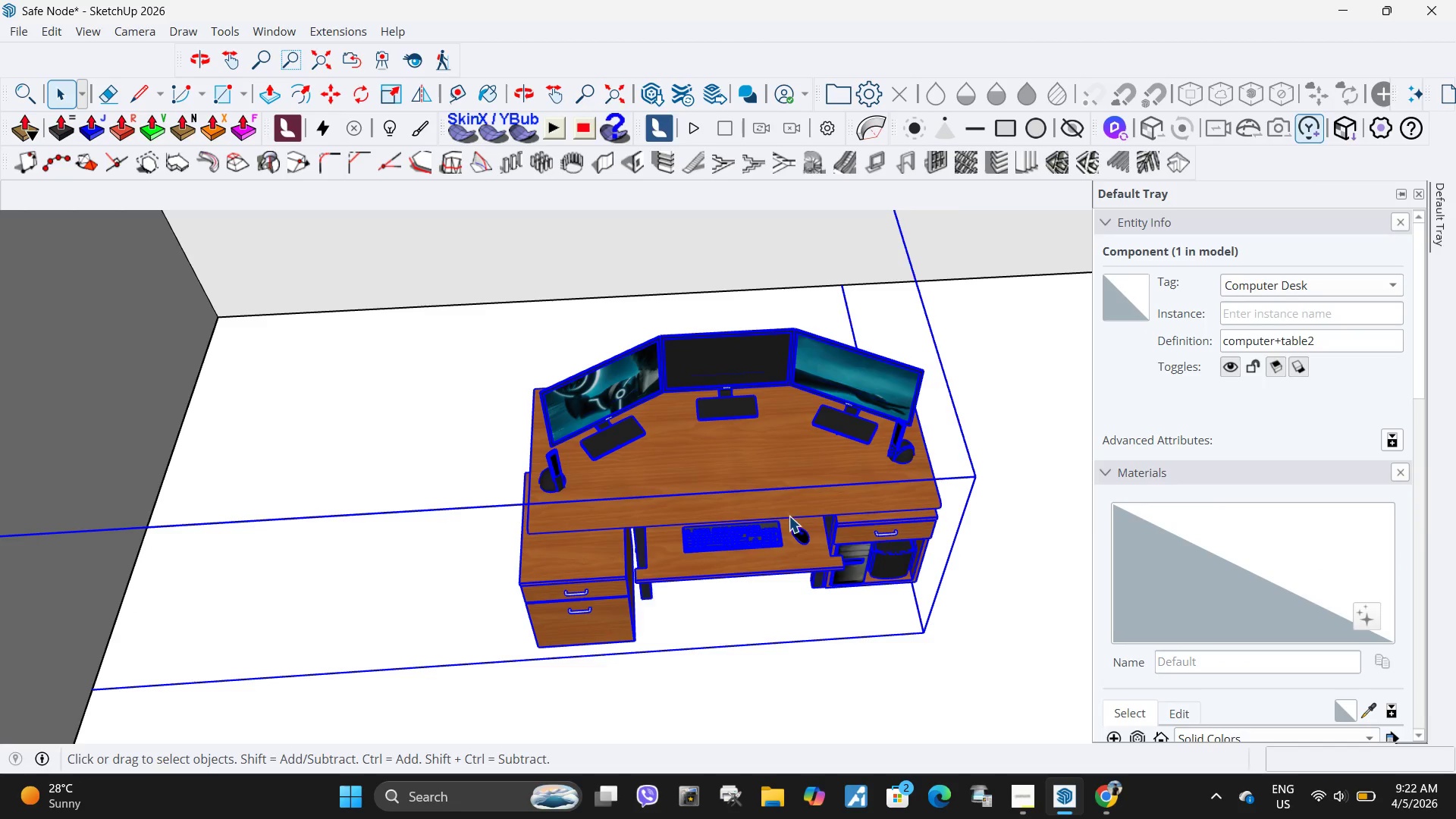 
scroll: coordinate [773, 519], scroll_direction: down, amount: 4.0
 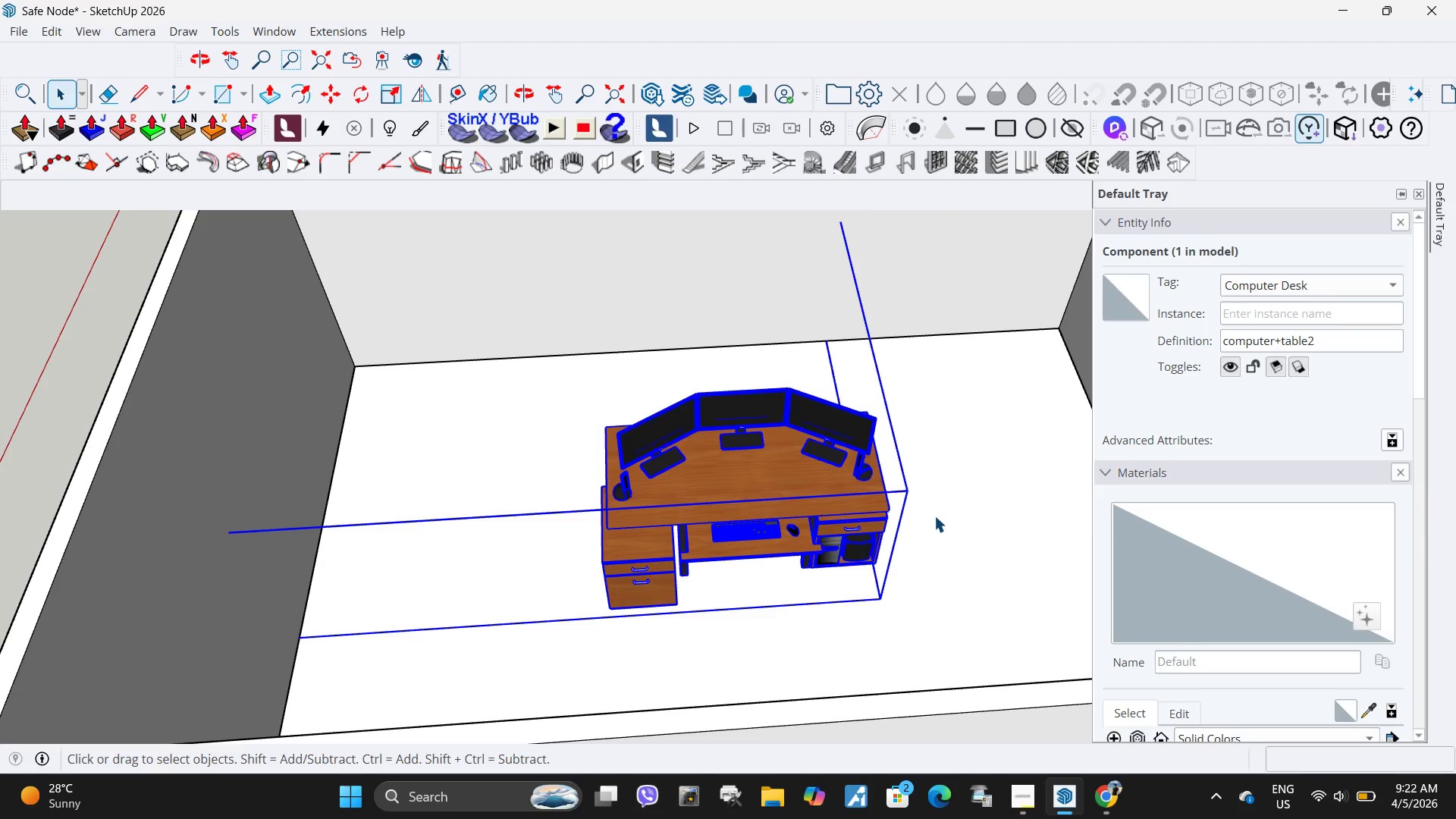 
left_click([934, 516])
 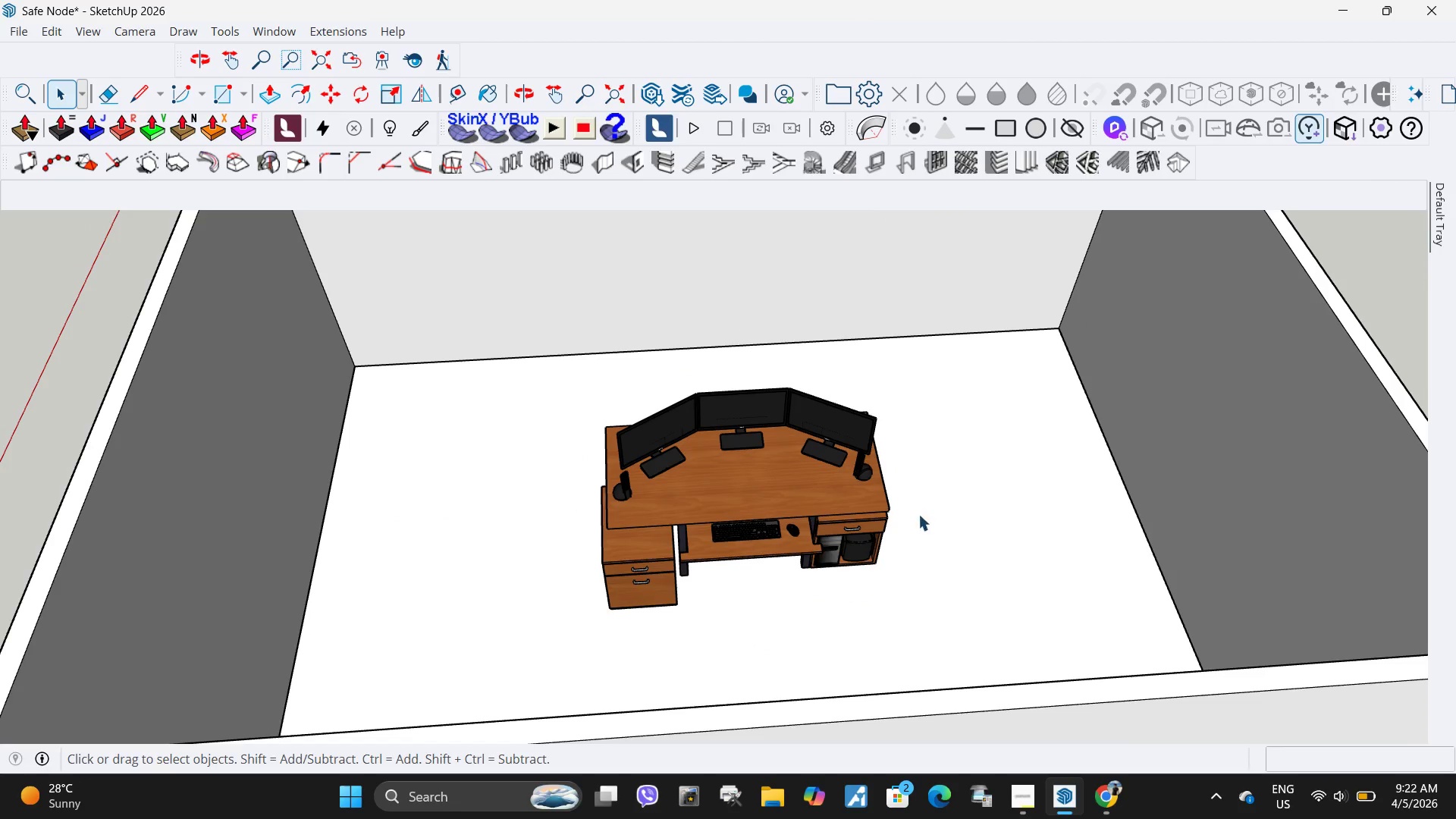 
scroll: coordinate [703, 484], scroll_direction: down, amount: 6.0
 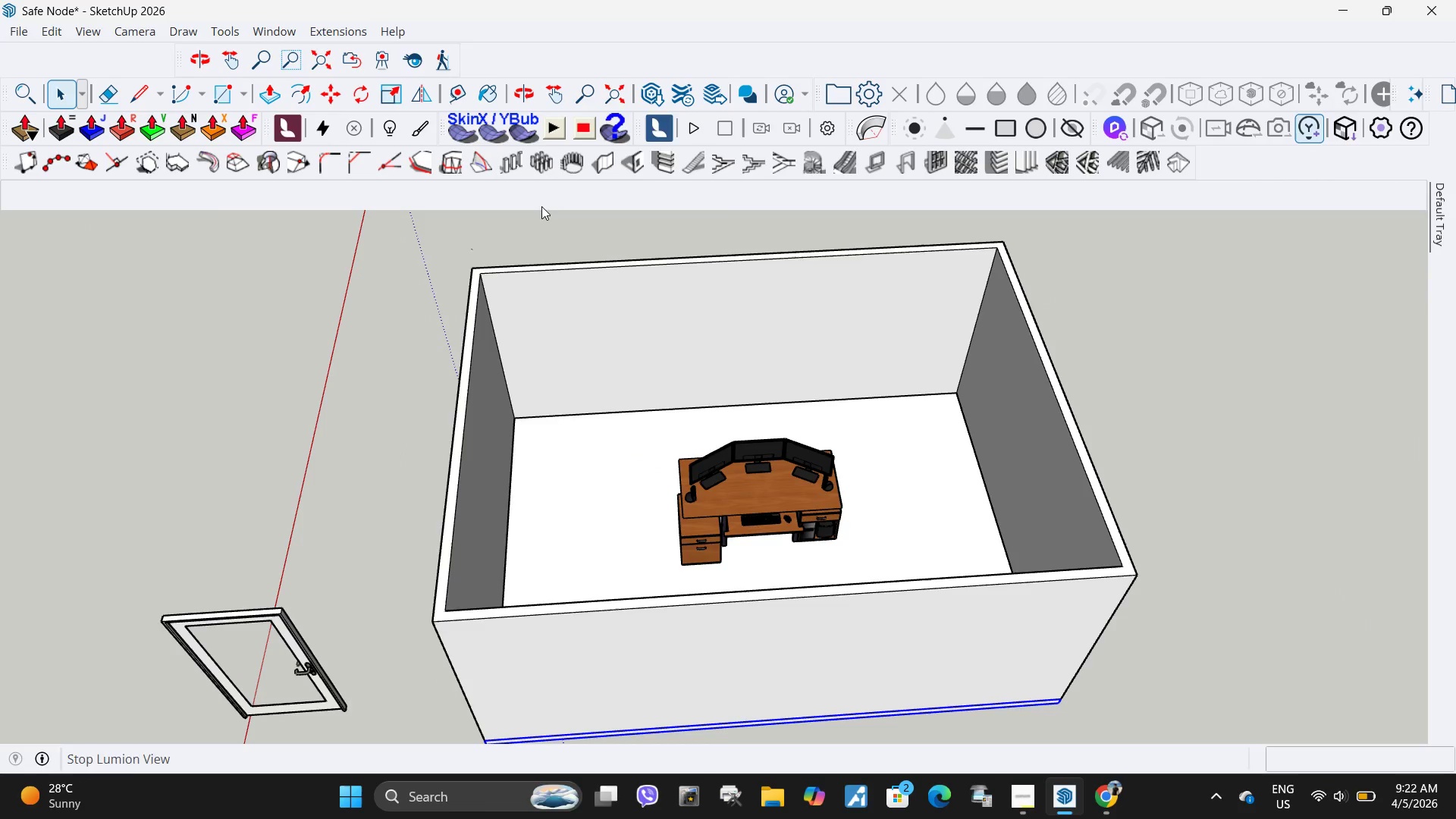 
left_click([1182, 493])
 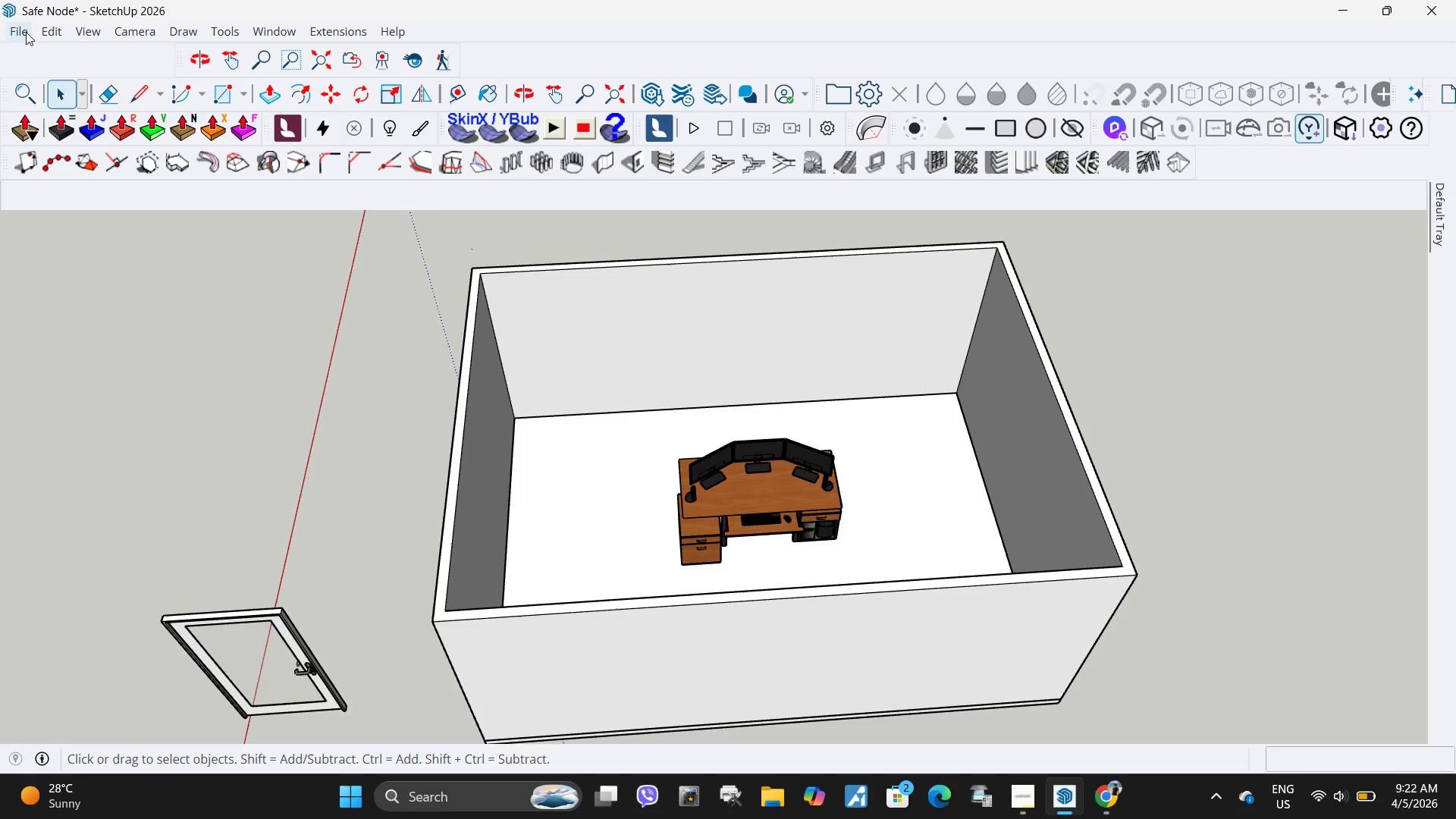 
left_click([26, 33])
 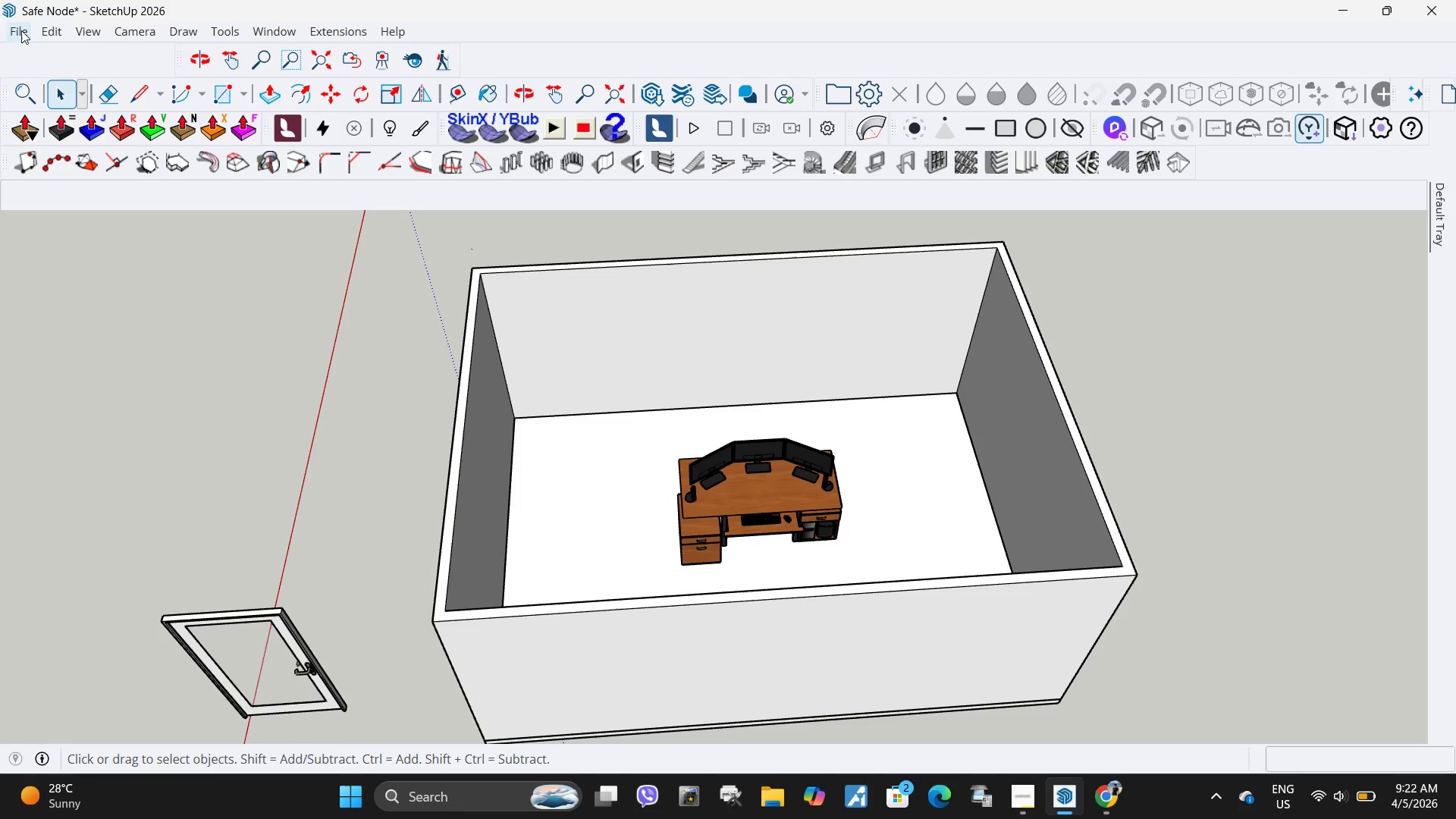 
double_click([21, 30])
 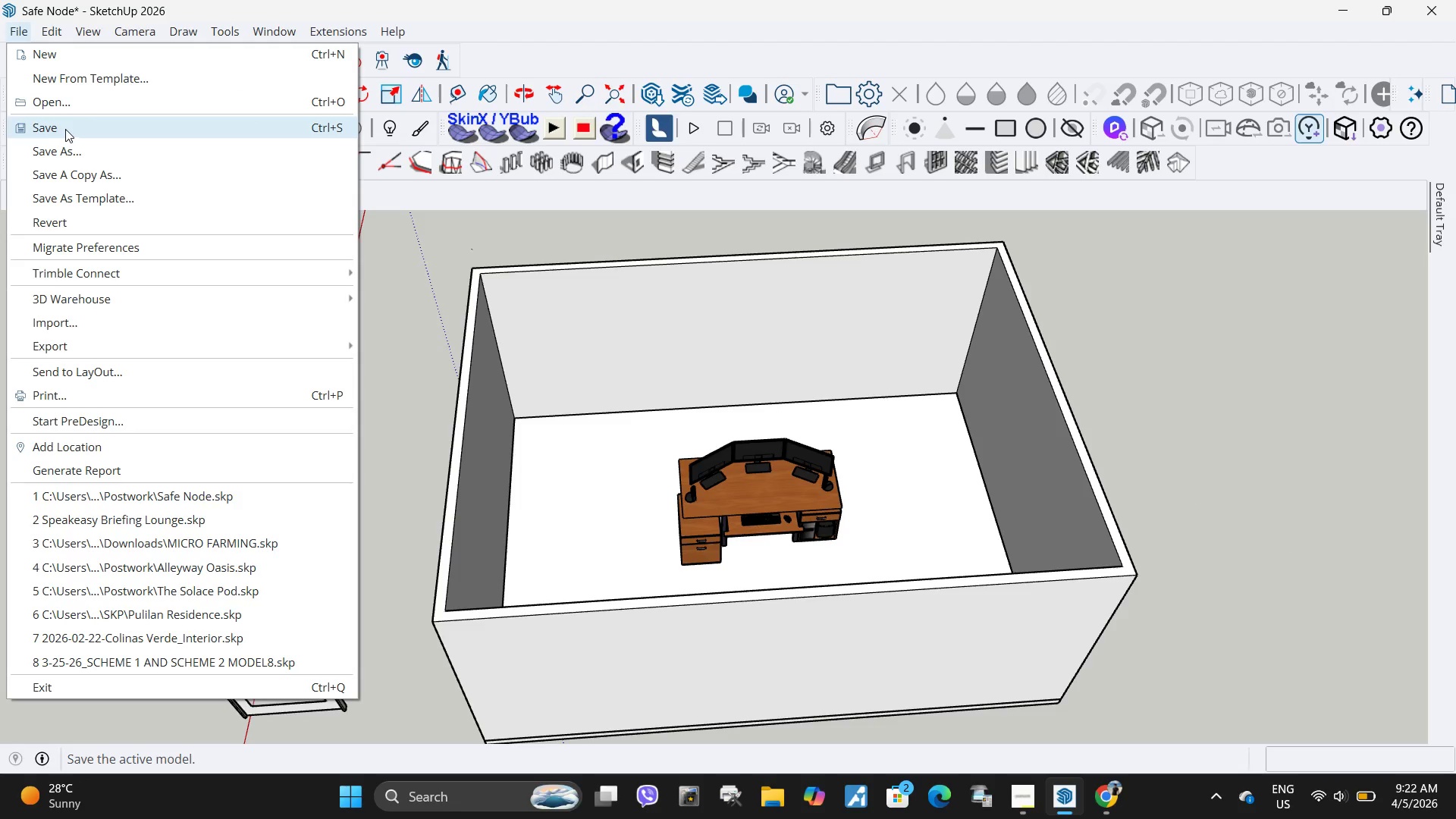 
wait(6.19)
 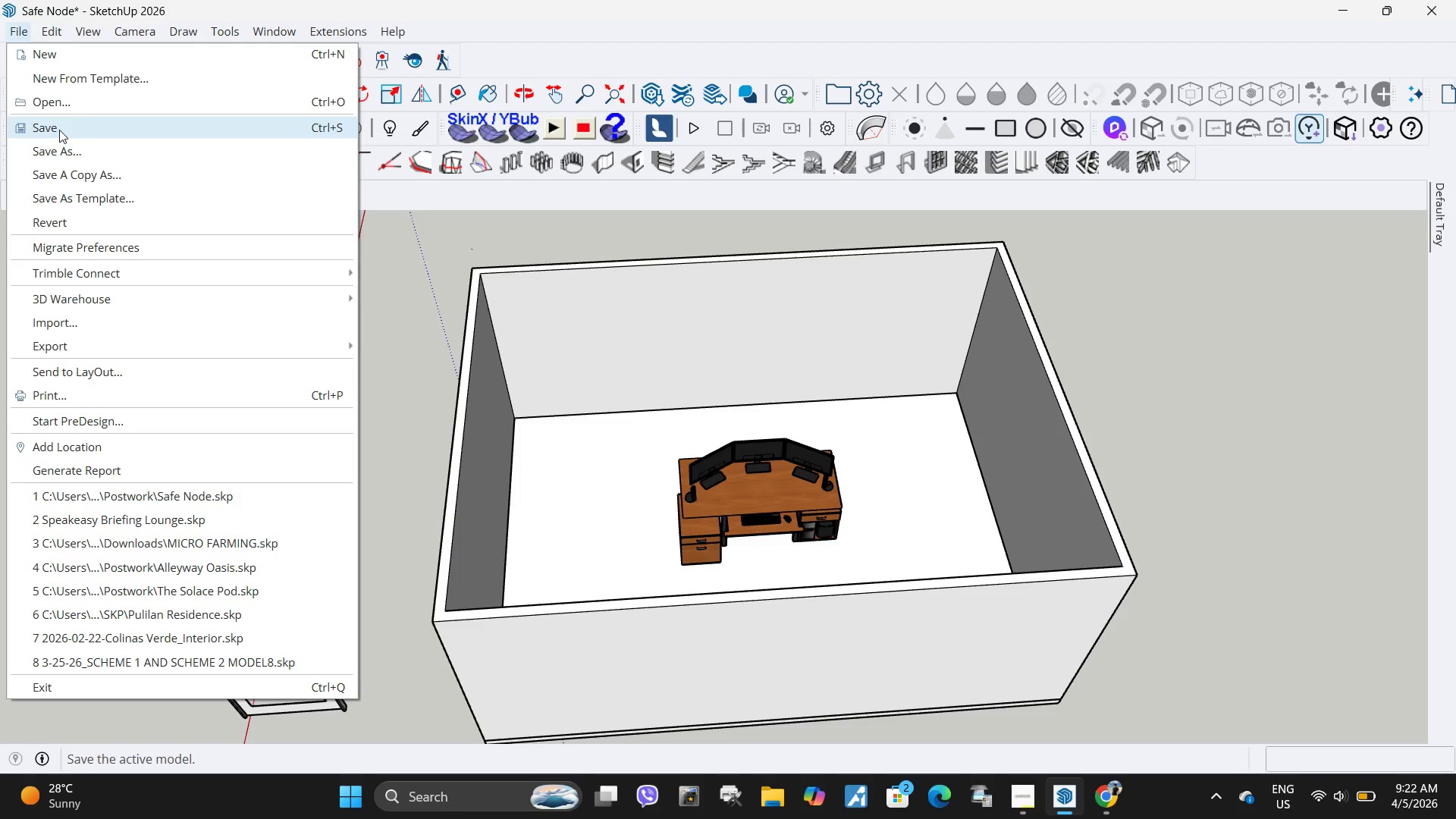 
left_click([71, 125])
 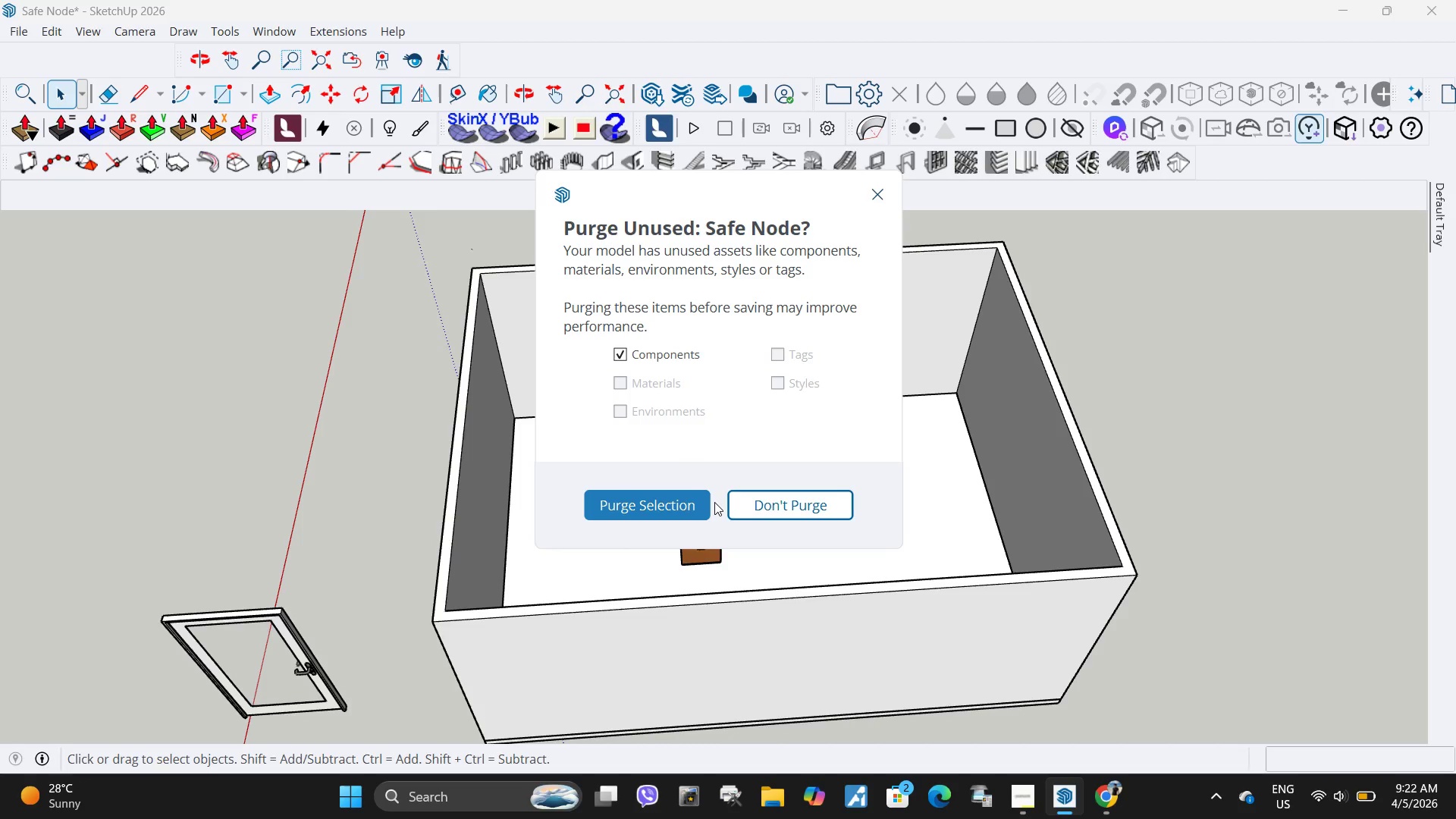 
wait(10.16)
 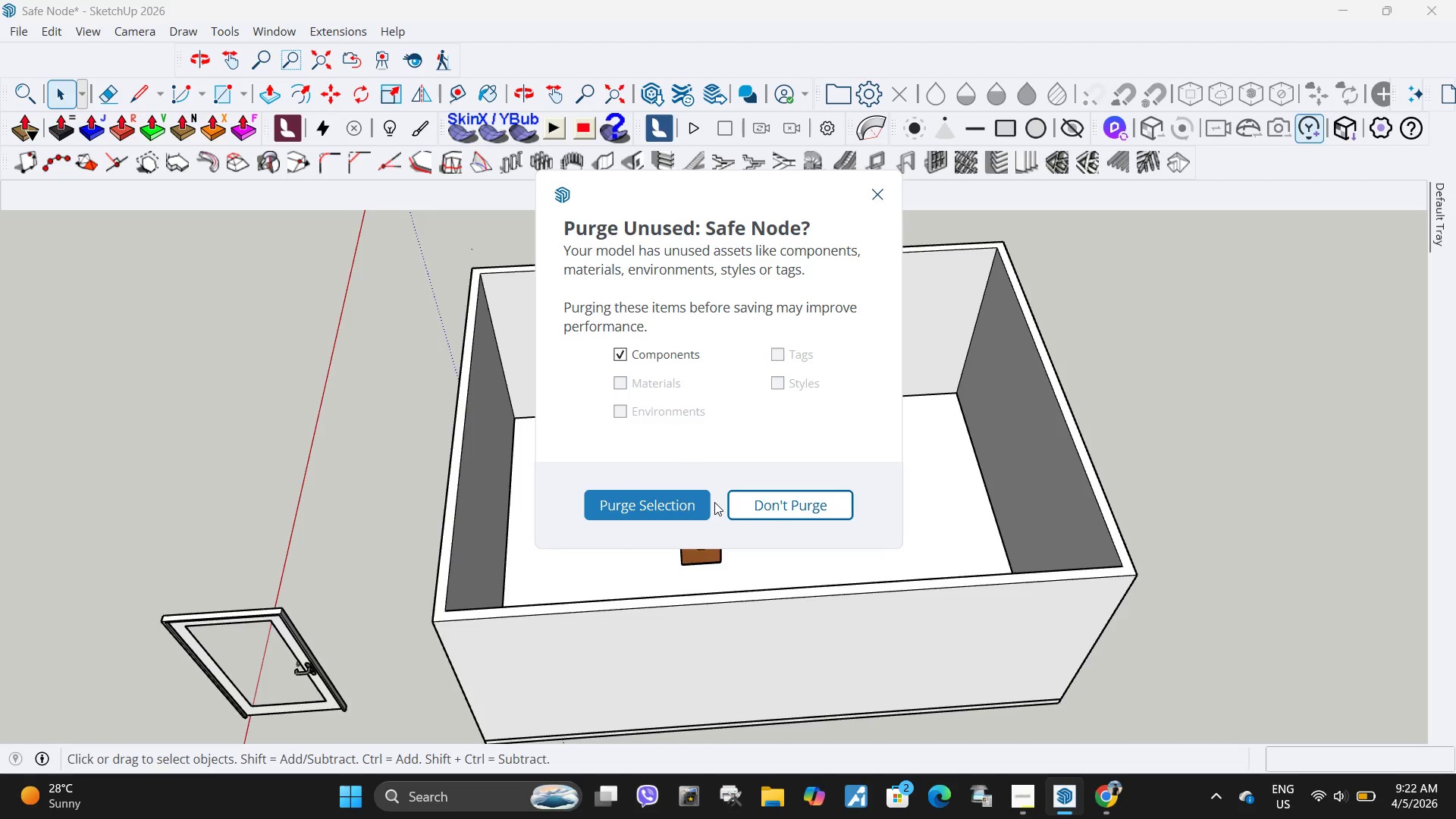 
left_click([689, 507])
 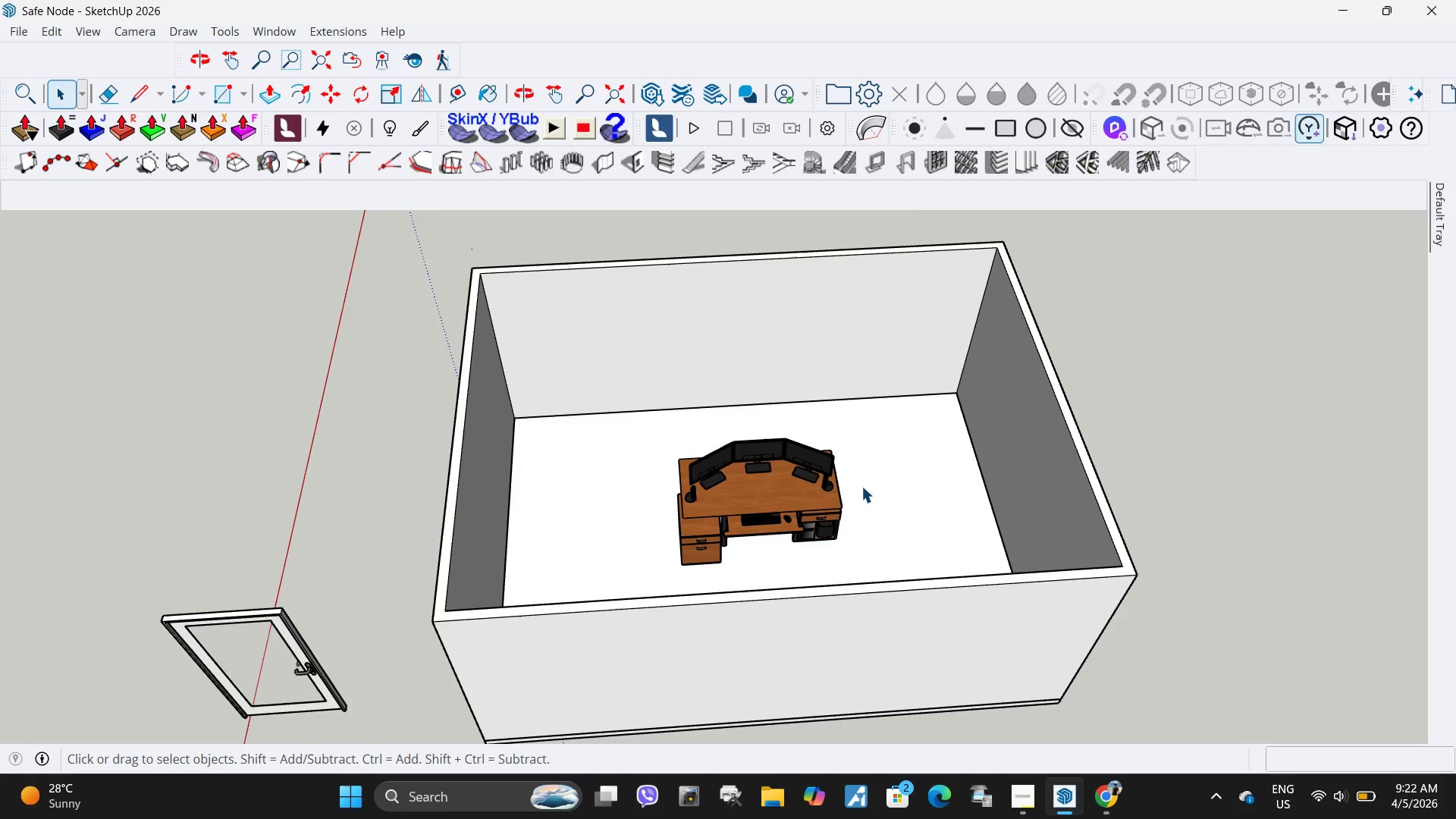 
left_click([943, 544])
 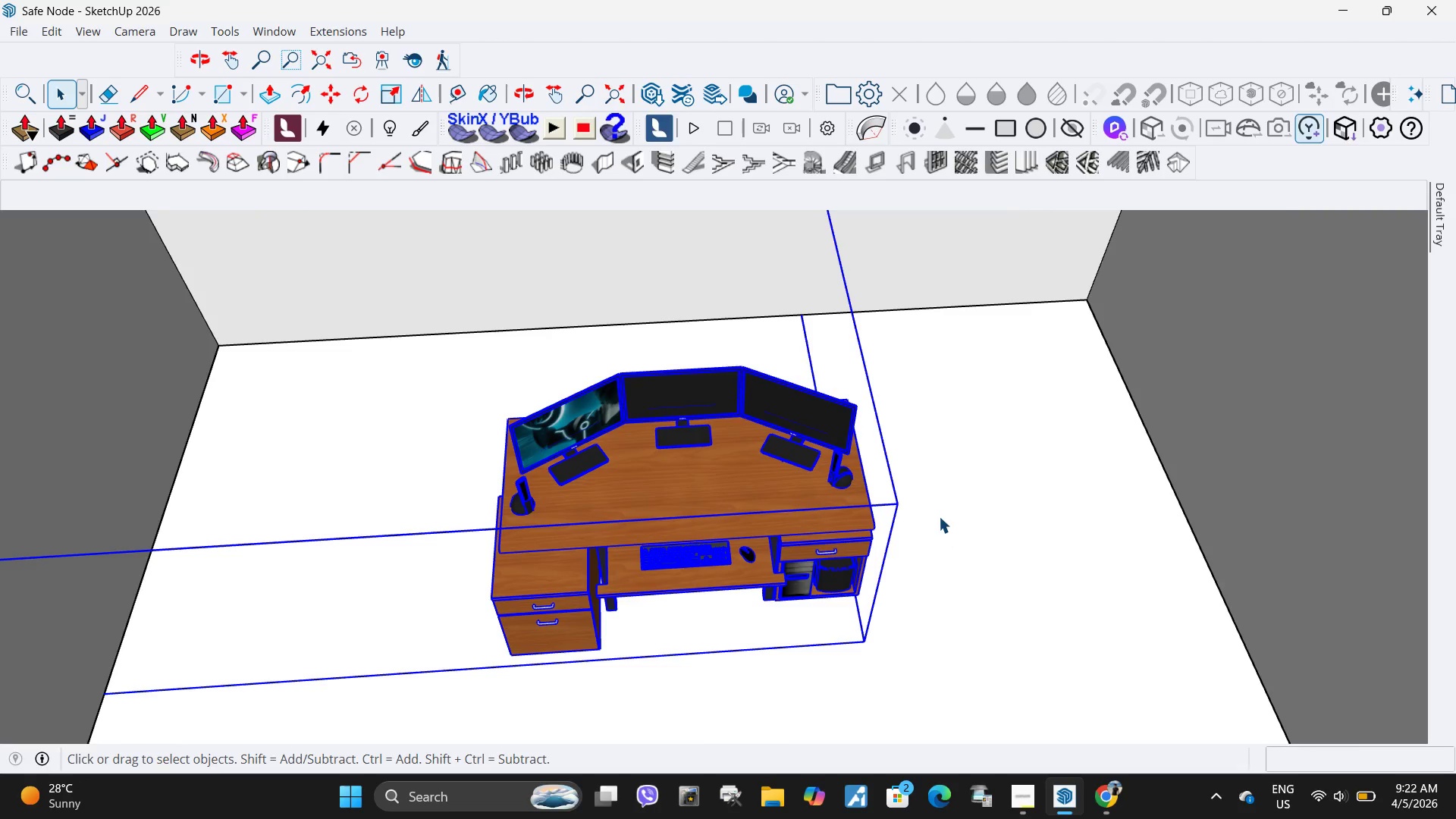 
scroll: coordinate [817, 491], scroll_direction: up, amount: 8.0
 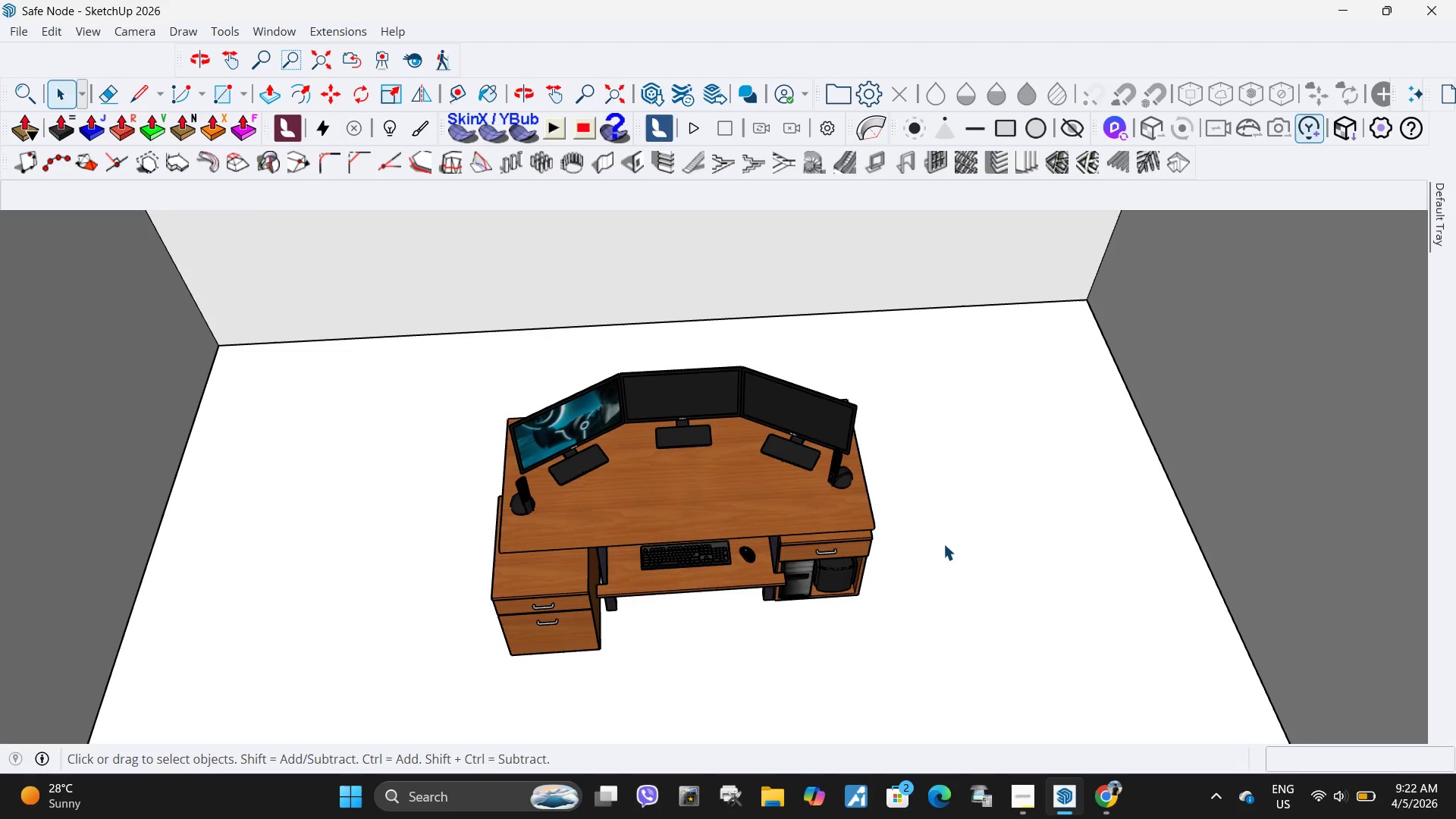 
double_click([885, 501])
 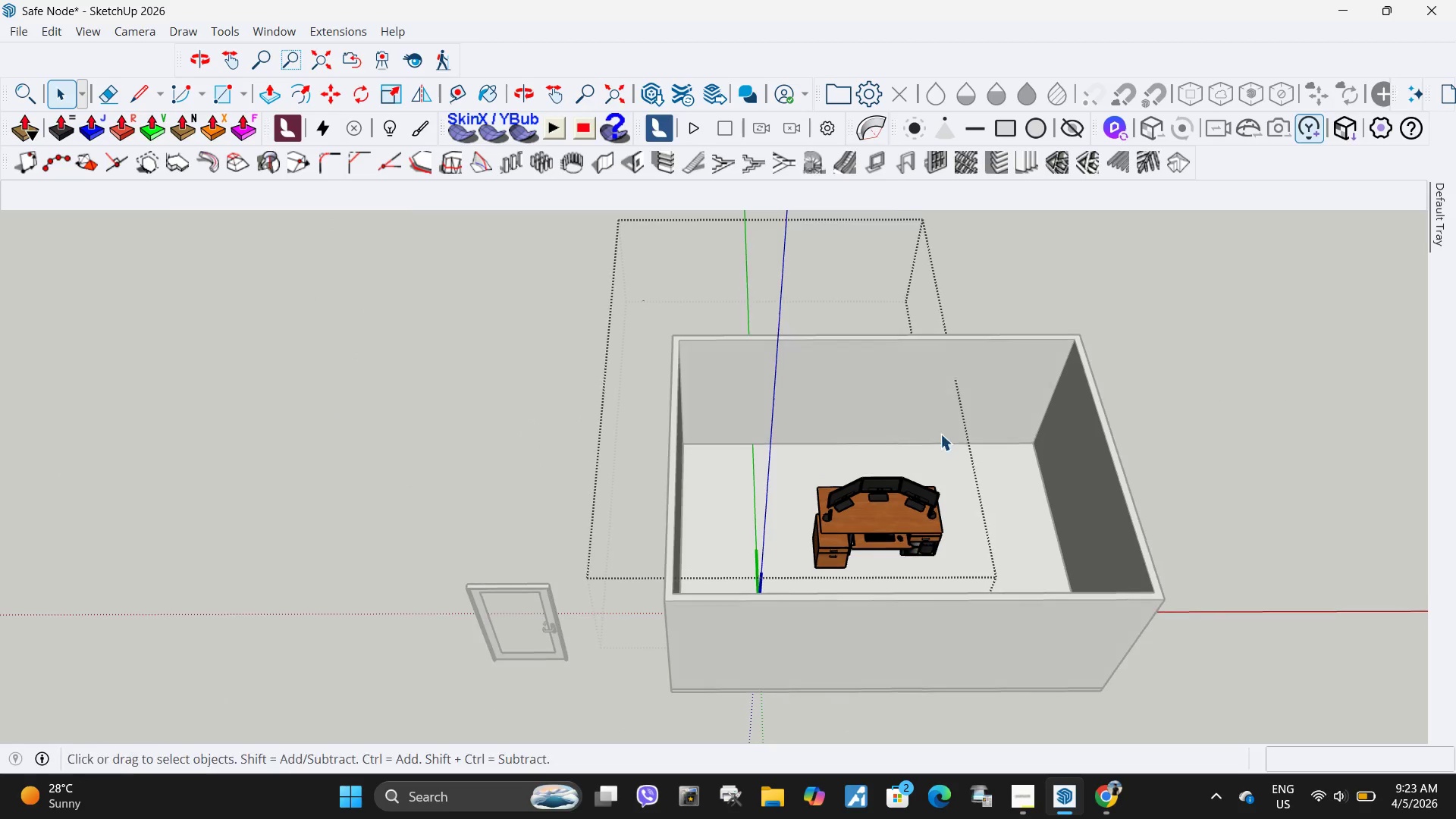 
scroll: coordinate [934, 437], scroll_direction: down, amount: 15.0
 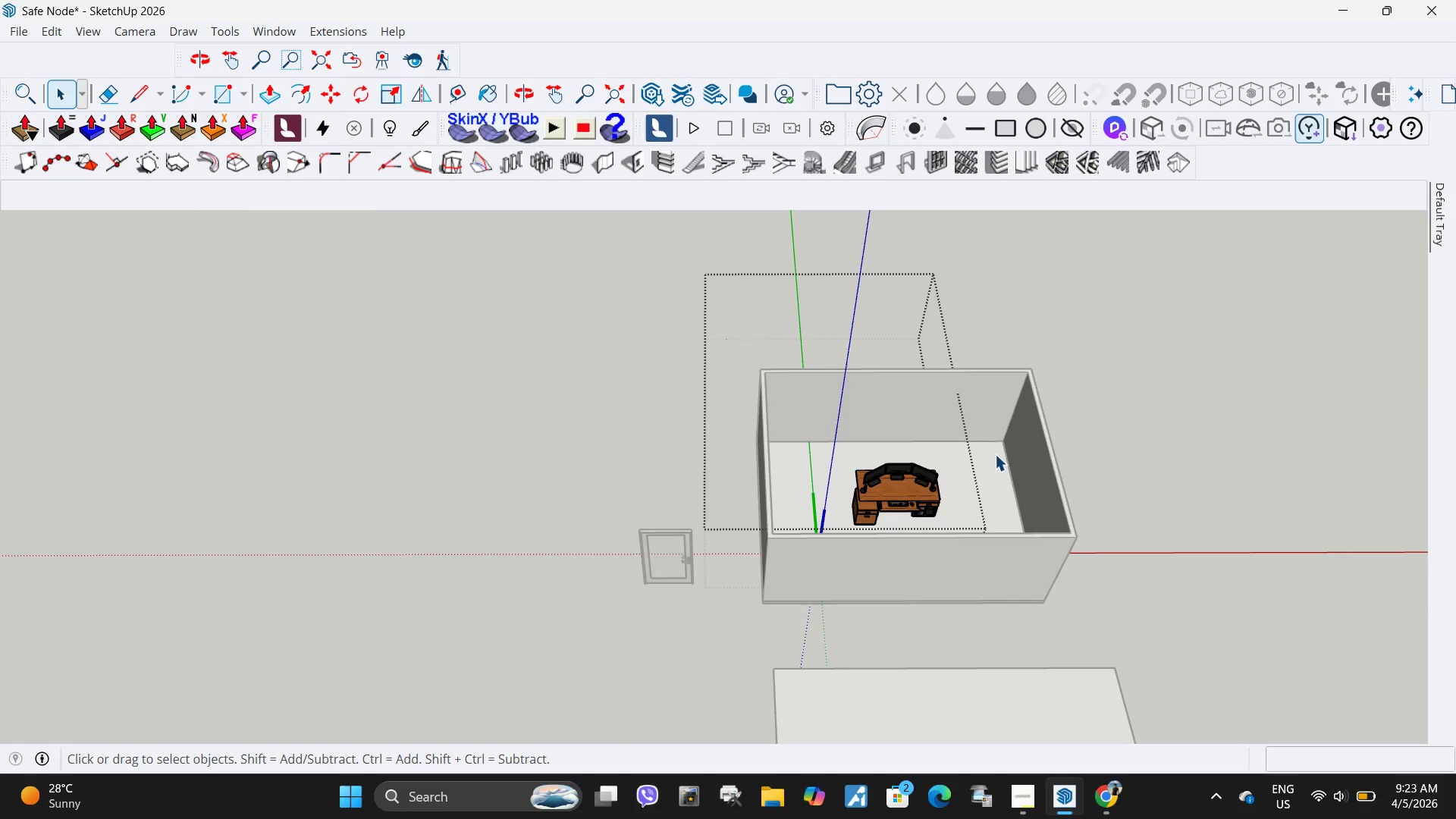 
left_click_drag(start_coordinate=[1009, 447], to_coordinate=[585, 239])
 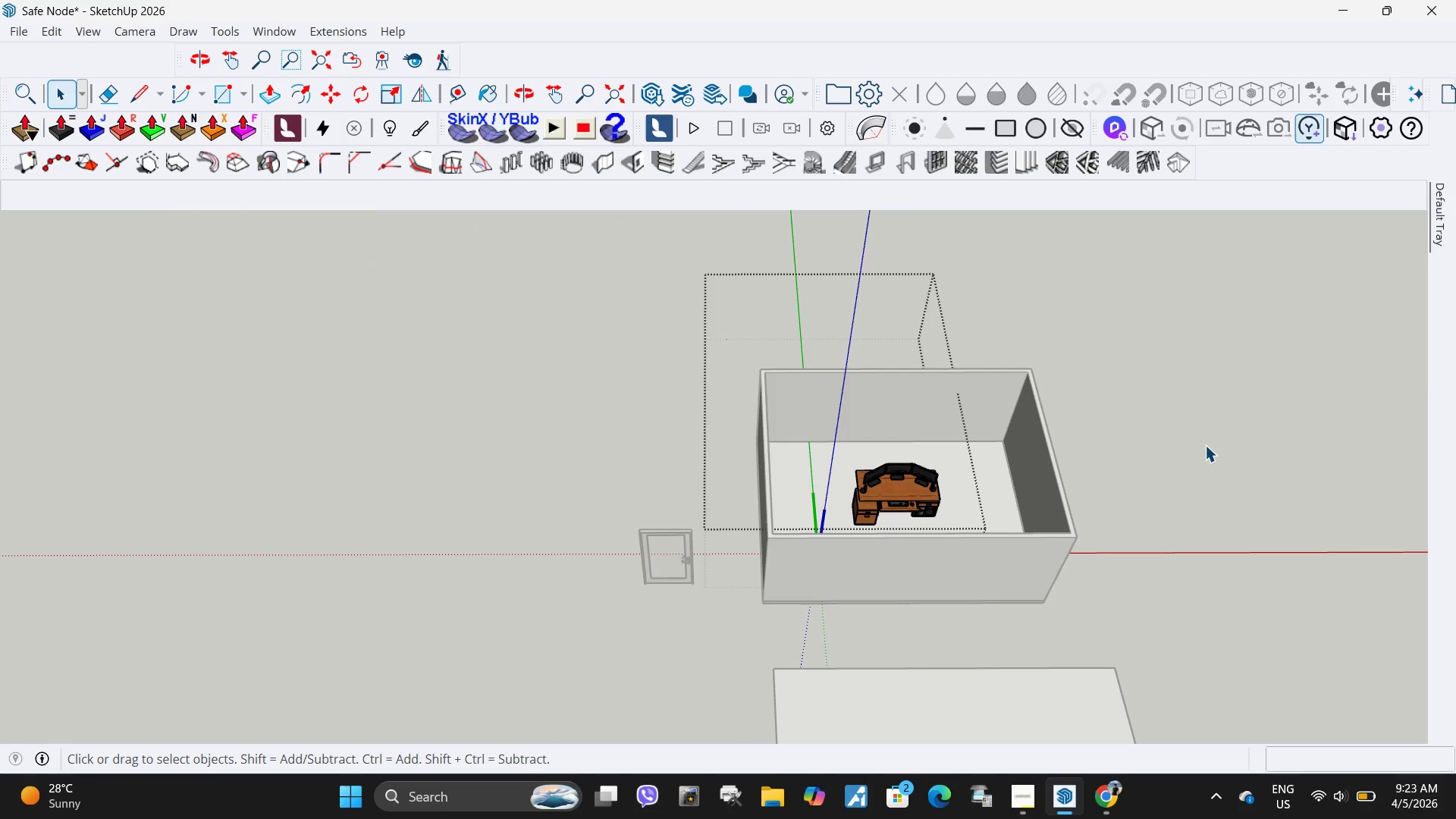 
left_click([1205, 445])
 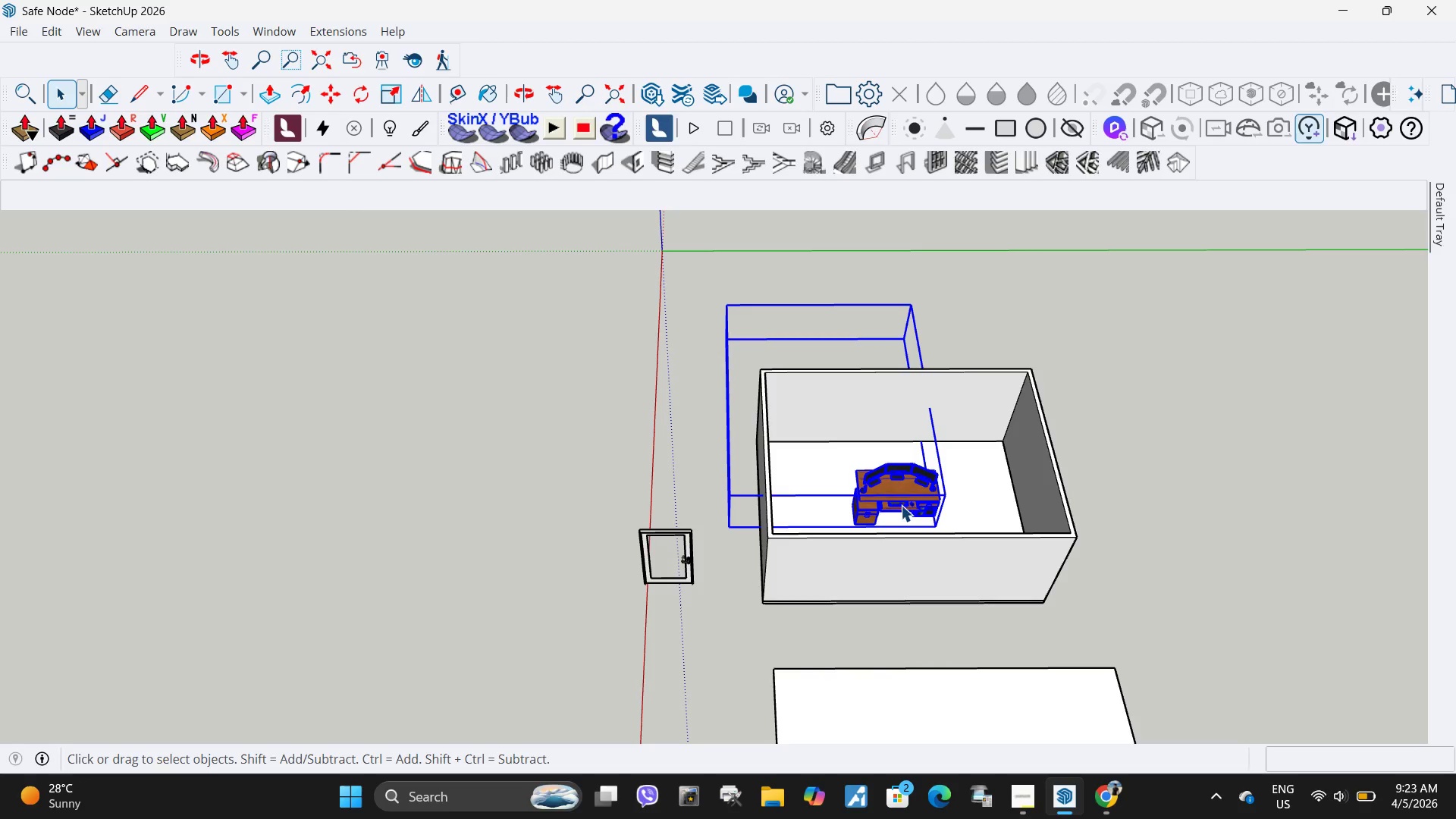 
double_click([901, 498])
 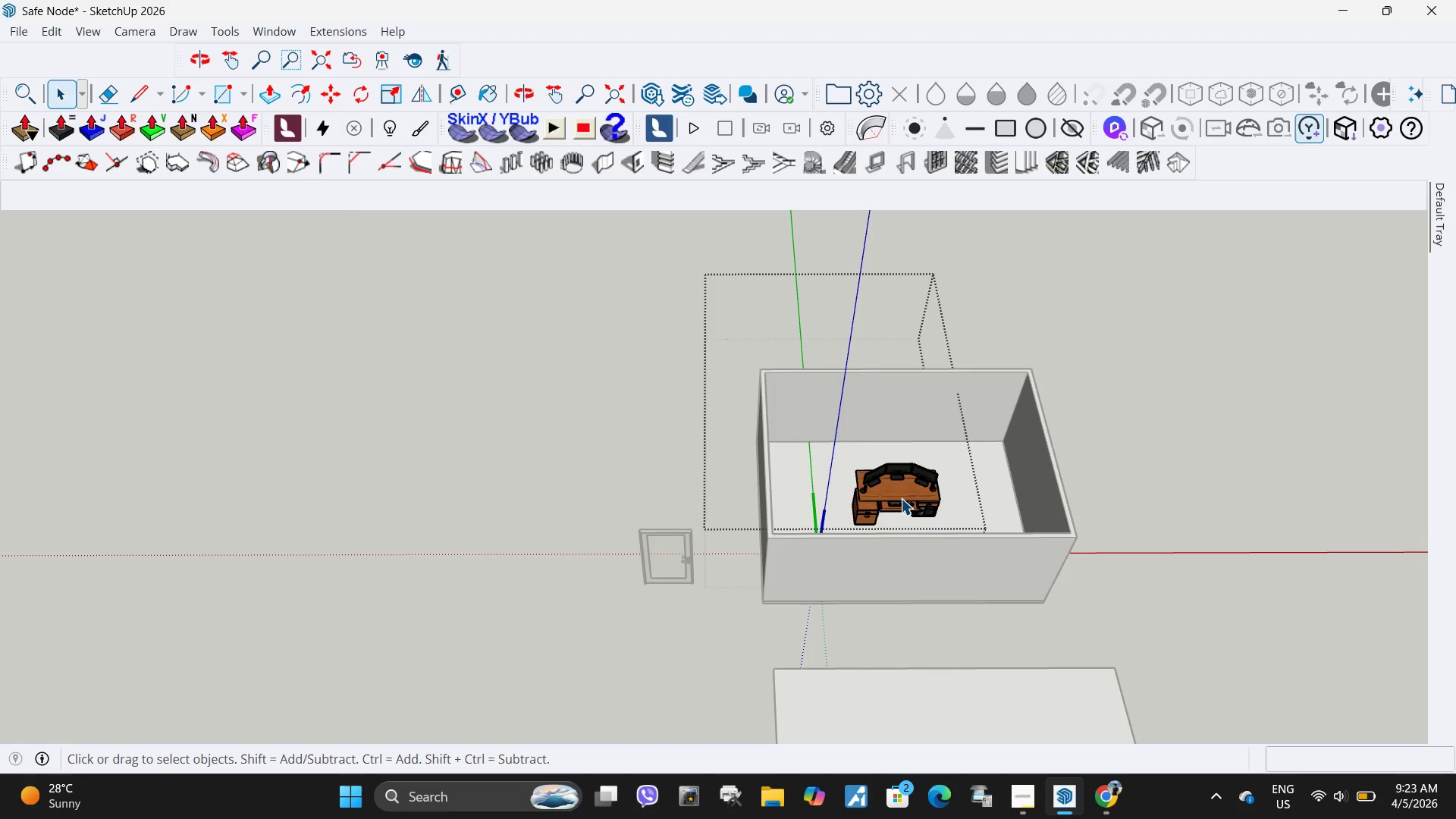 
triple_click([901, 498])
 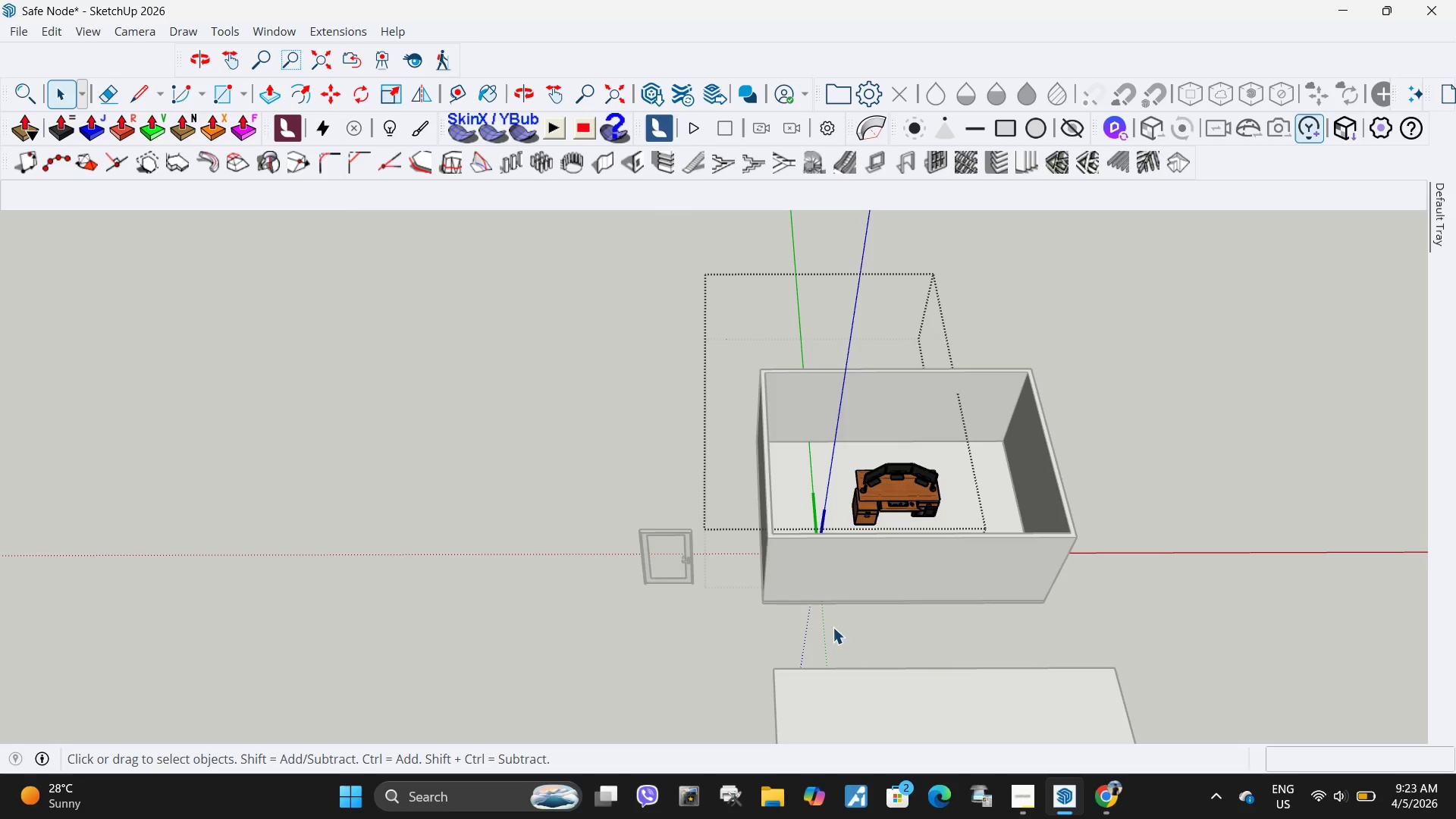 
left_click_drag(start_coordinate=[833, 627], to_coordinate=[642, 232])
 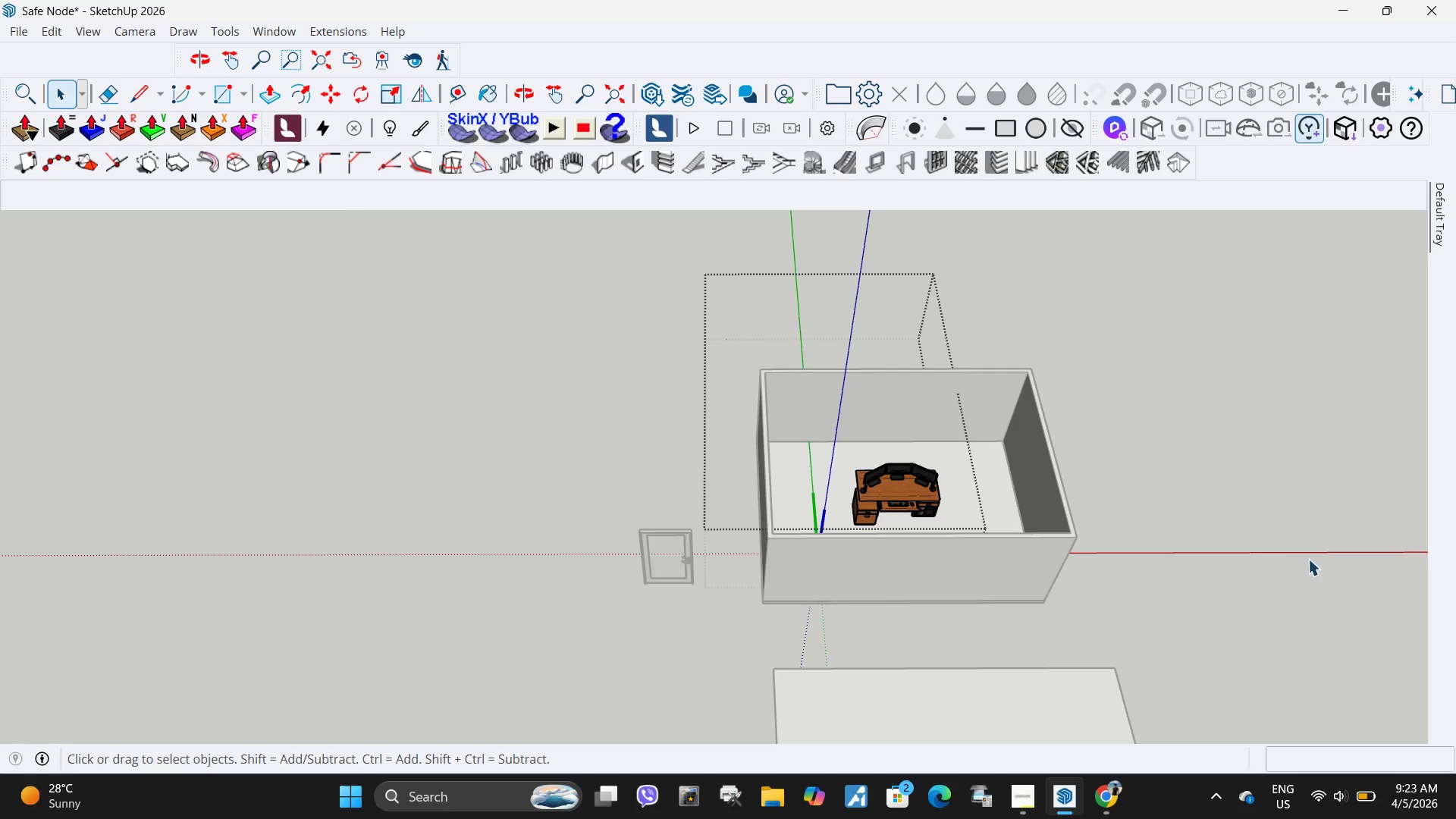 
left_click([1308, 559])
 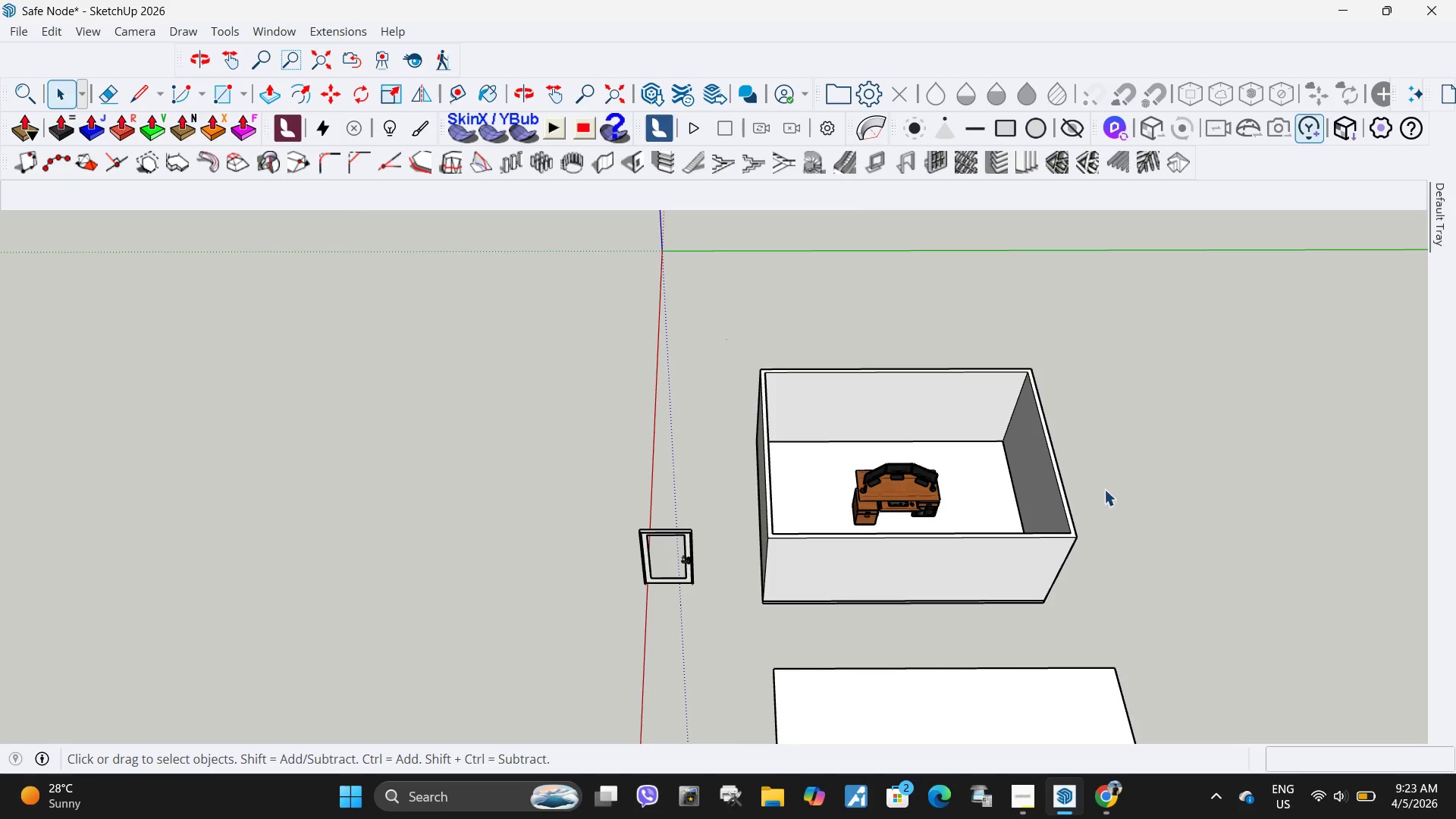 
key(Escape)
 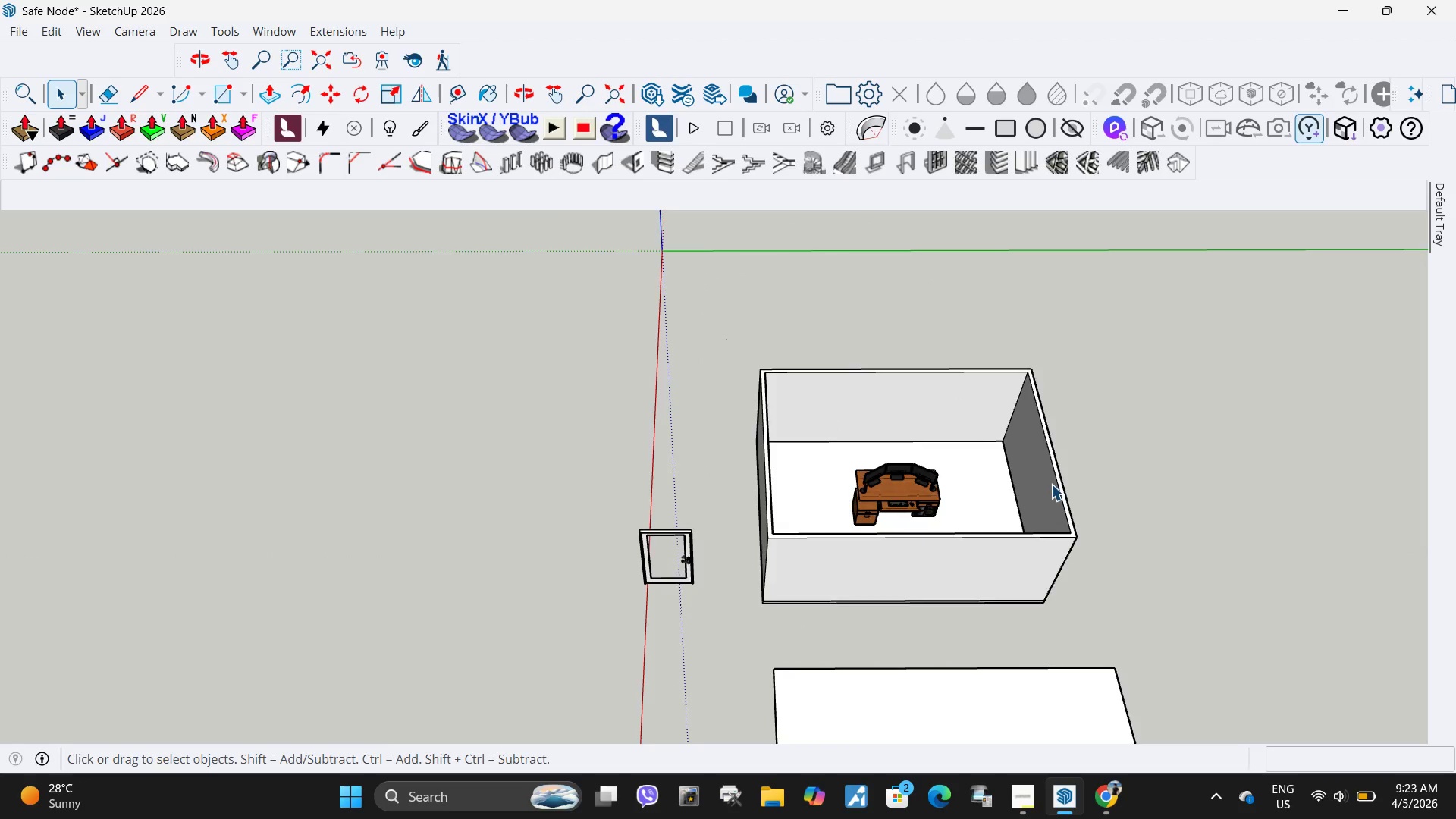 
scroll: coordinate [860, 505], scroll_direction: up, amount: 18.0
 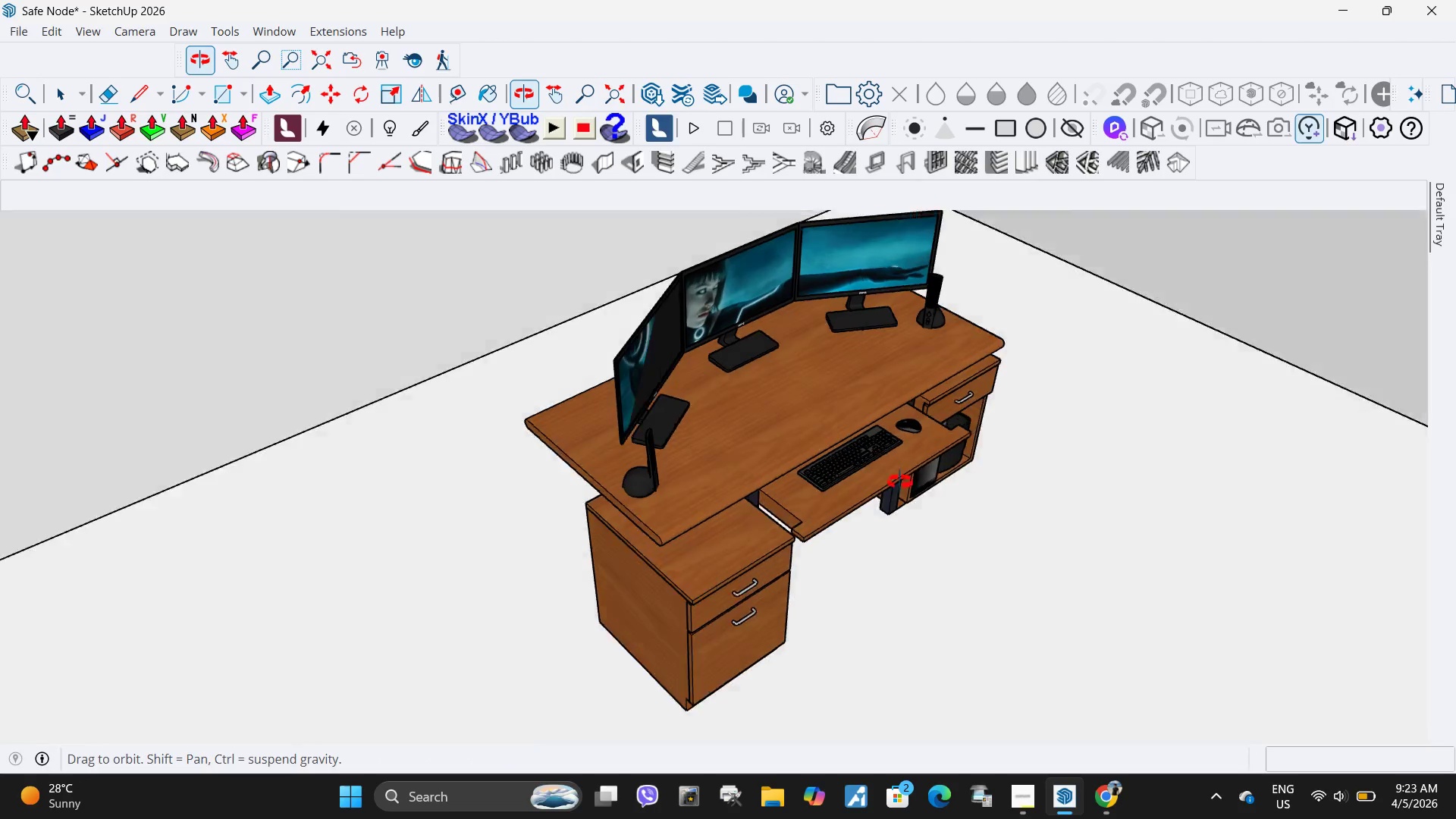 
scroll: coordinate [1202, 566], scroll_direction: down, amount: 8.0
 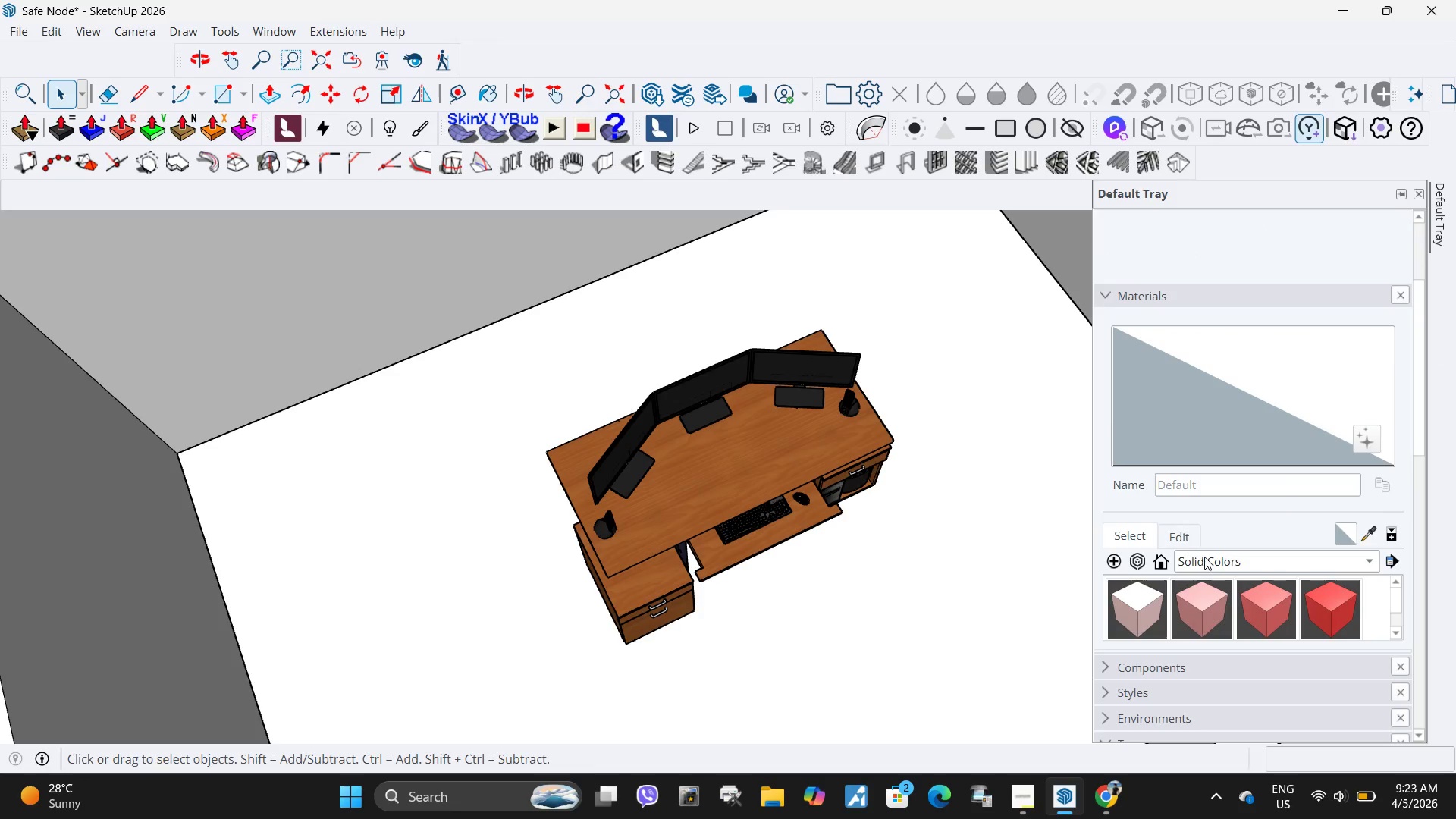 
left_click([1207, 558])
 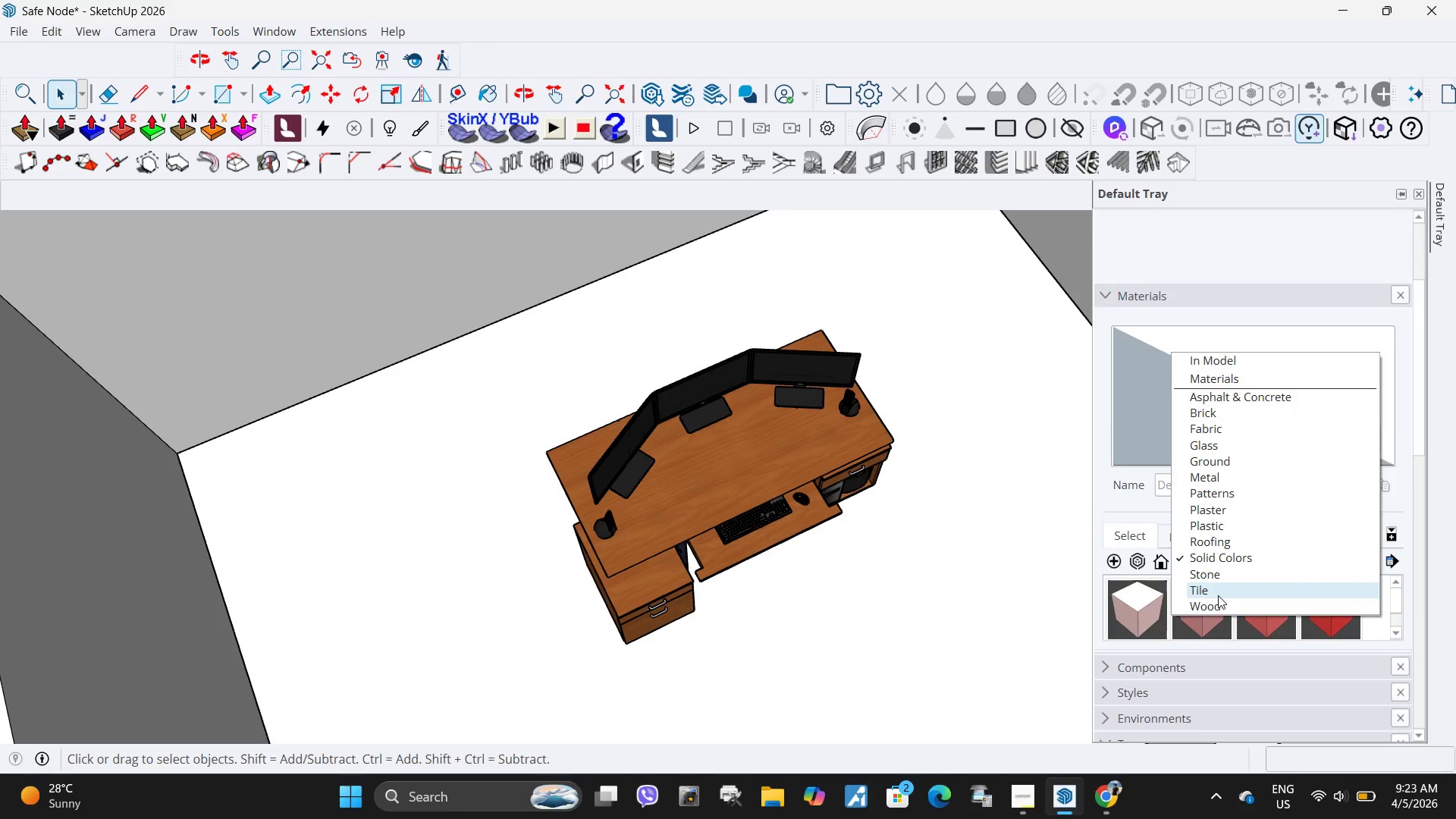 
left_click([1218, 604])
 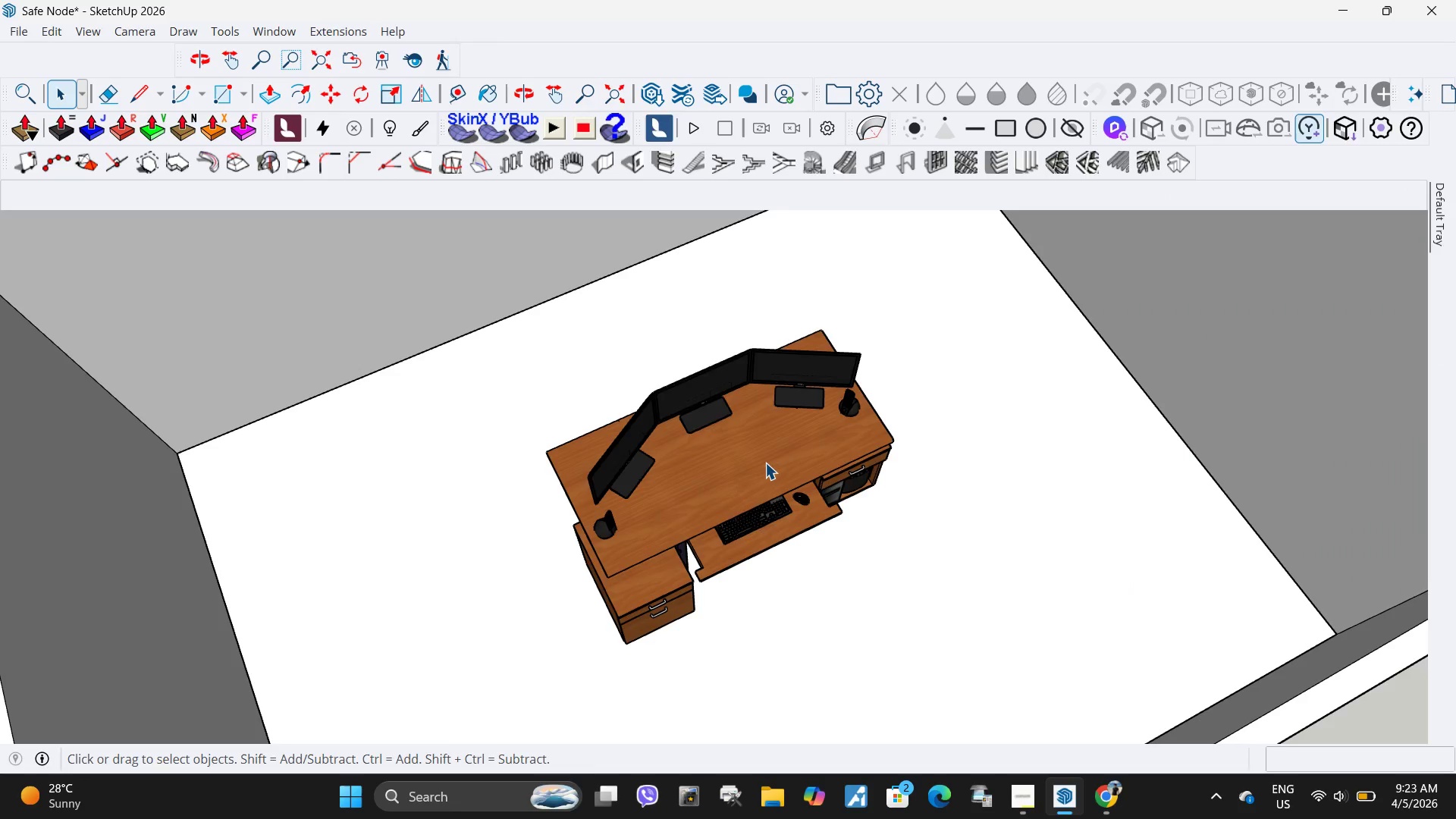 
double_click([765, 463])
 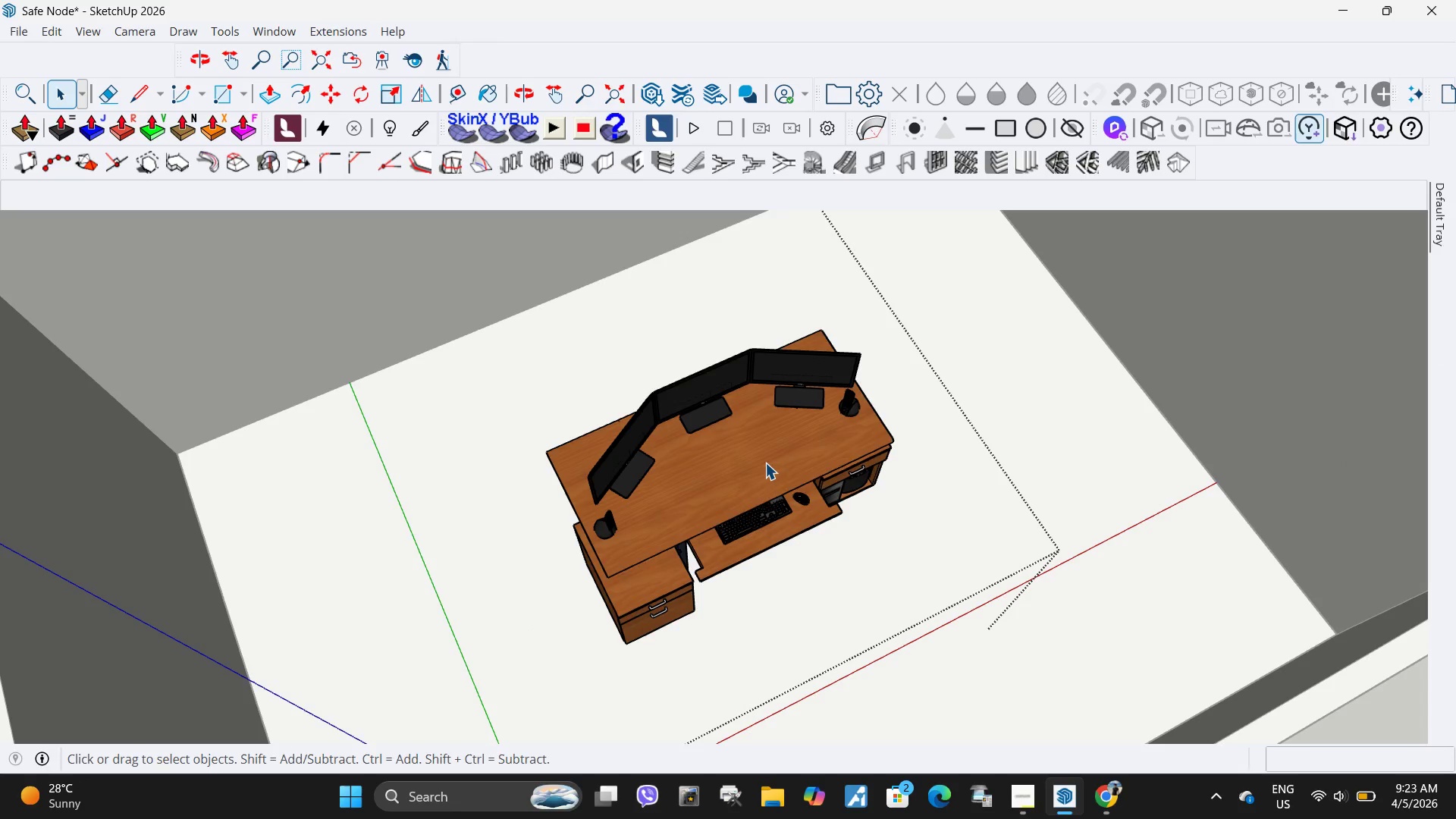 
triple_click([765, 463])
 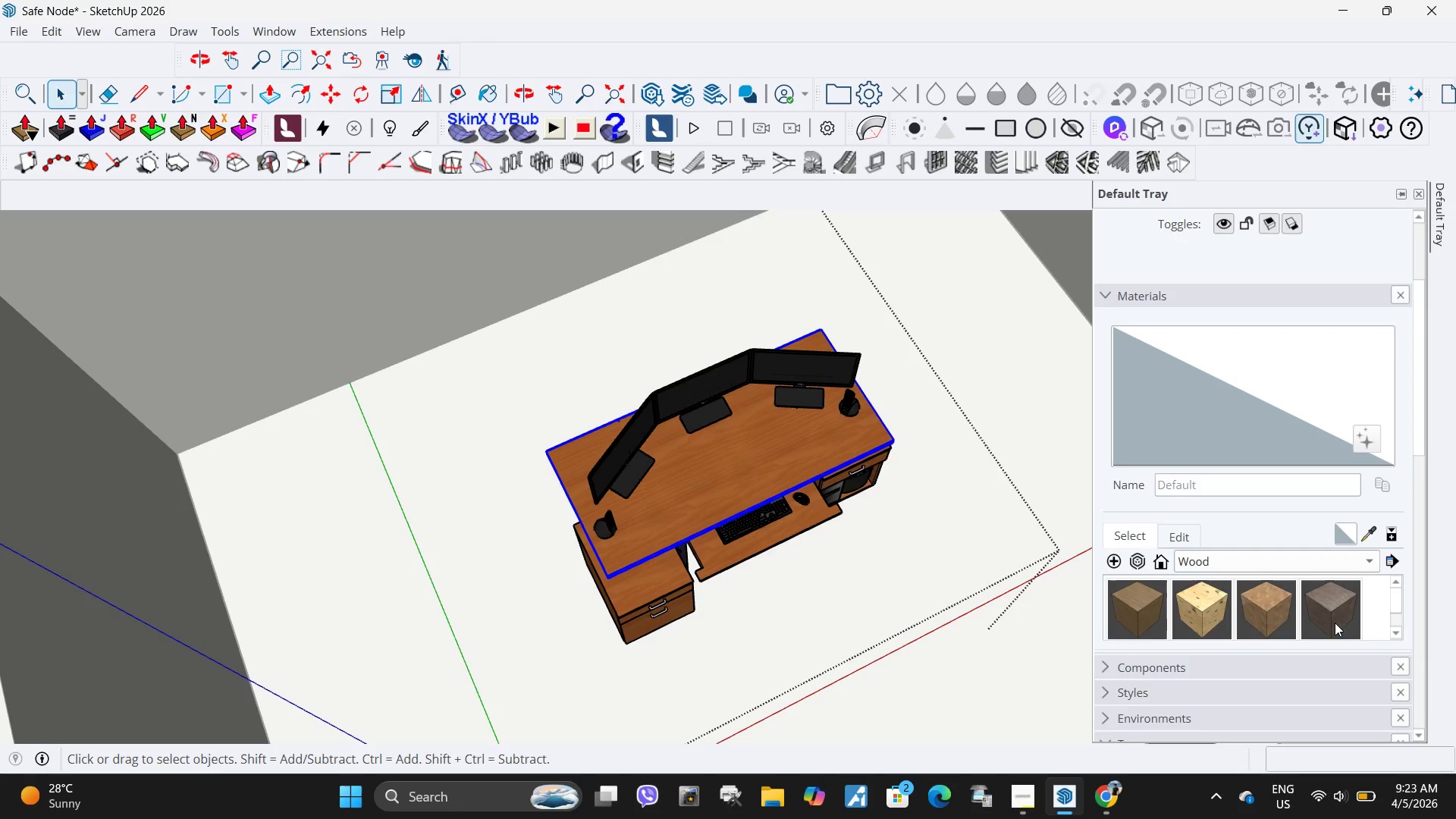 
scroll: coordinate [1356, 610], scroll_direction: down, amount: 1.0
 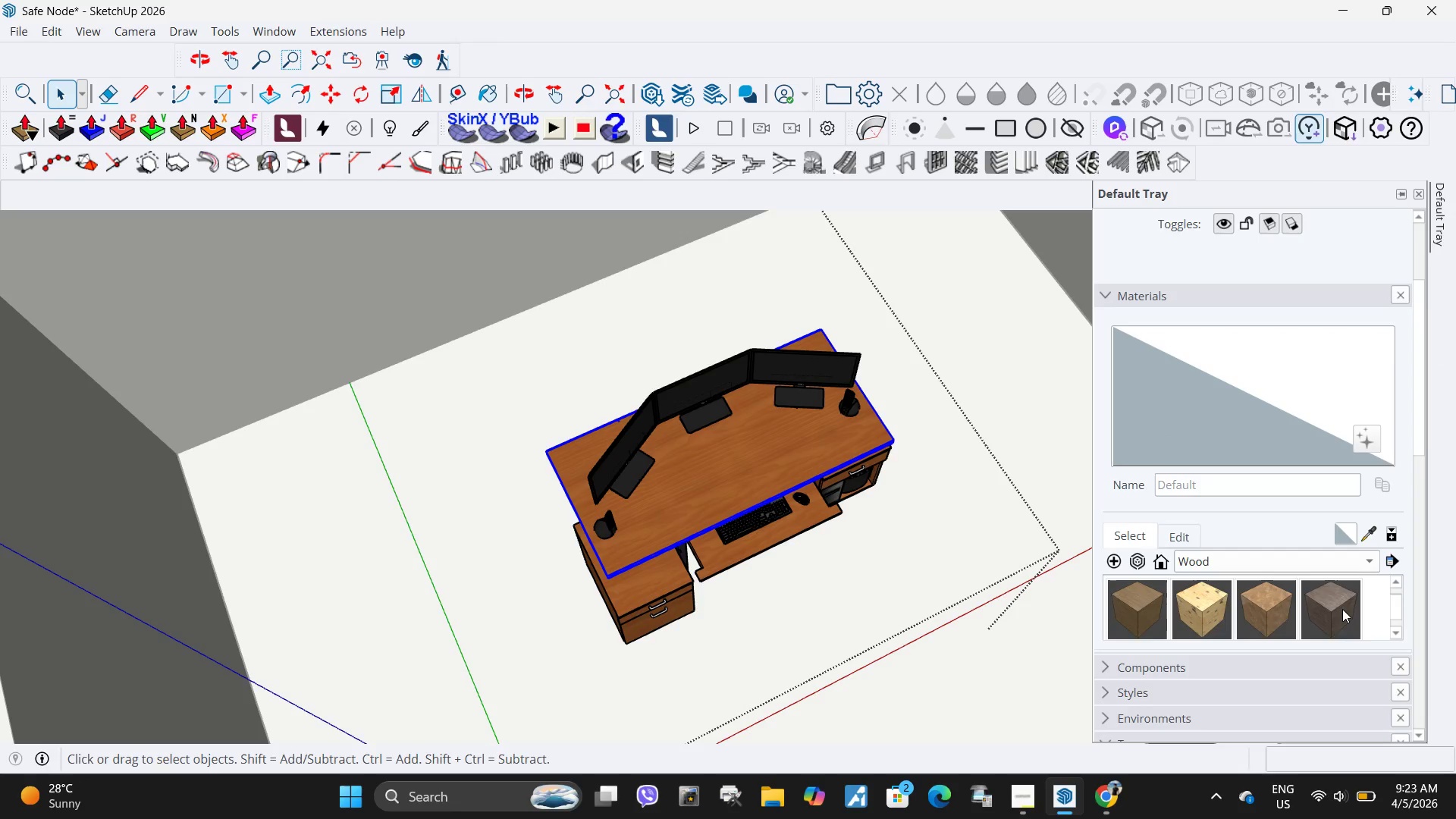 
left_click([1341, 604])
 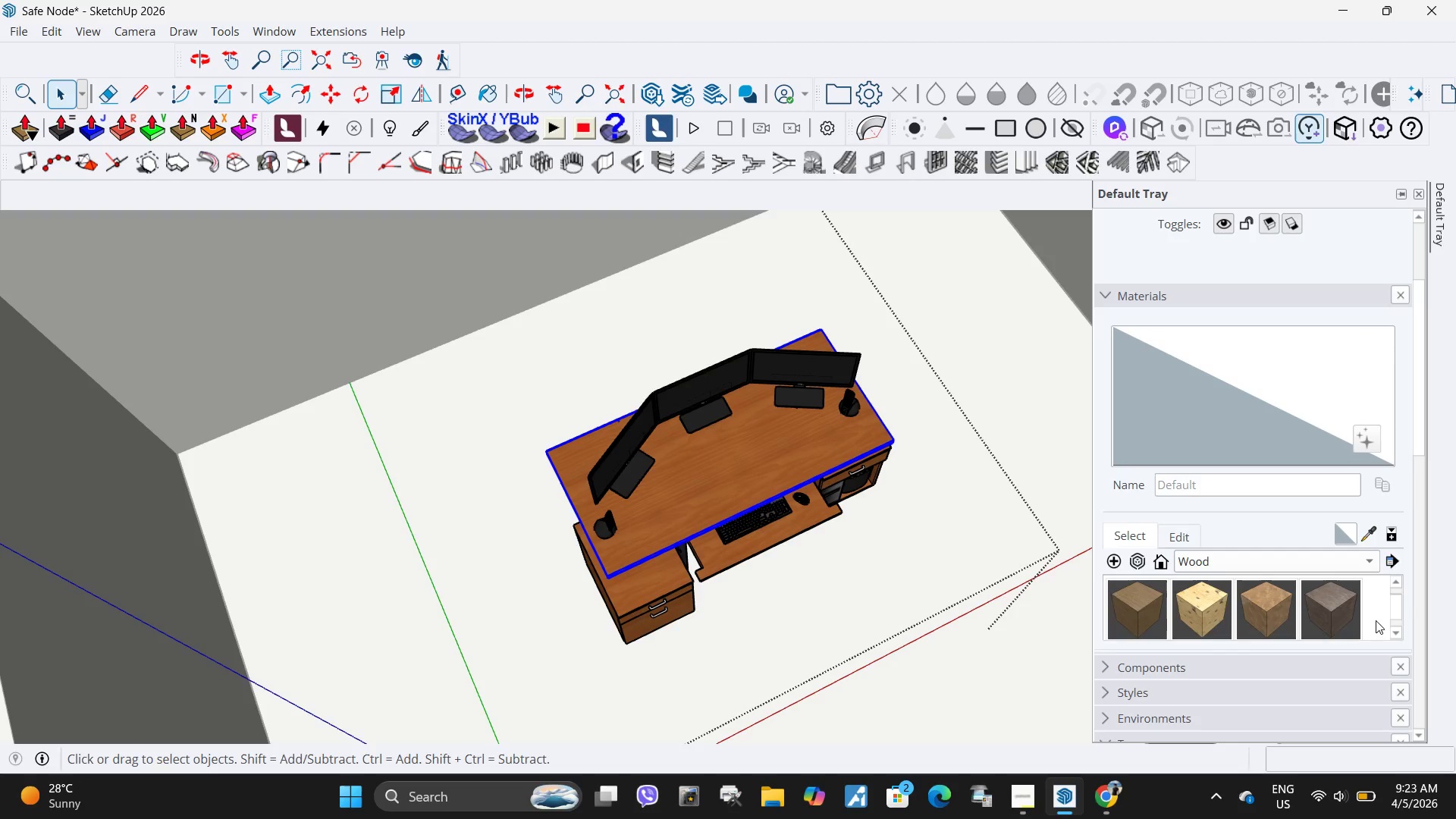 
left_click([1316, 605])
 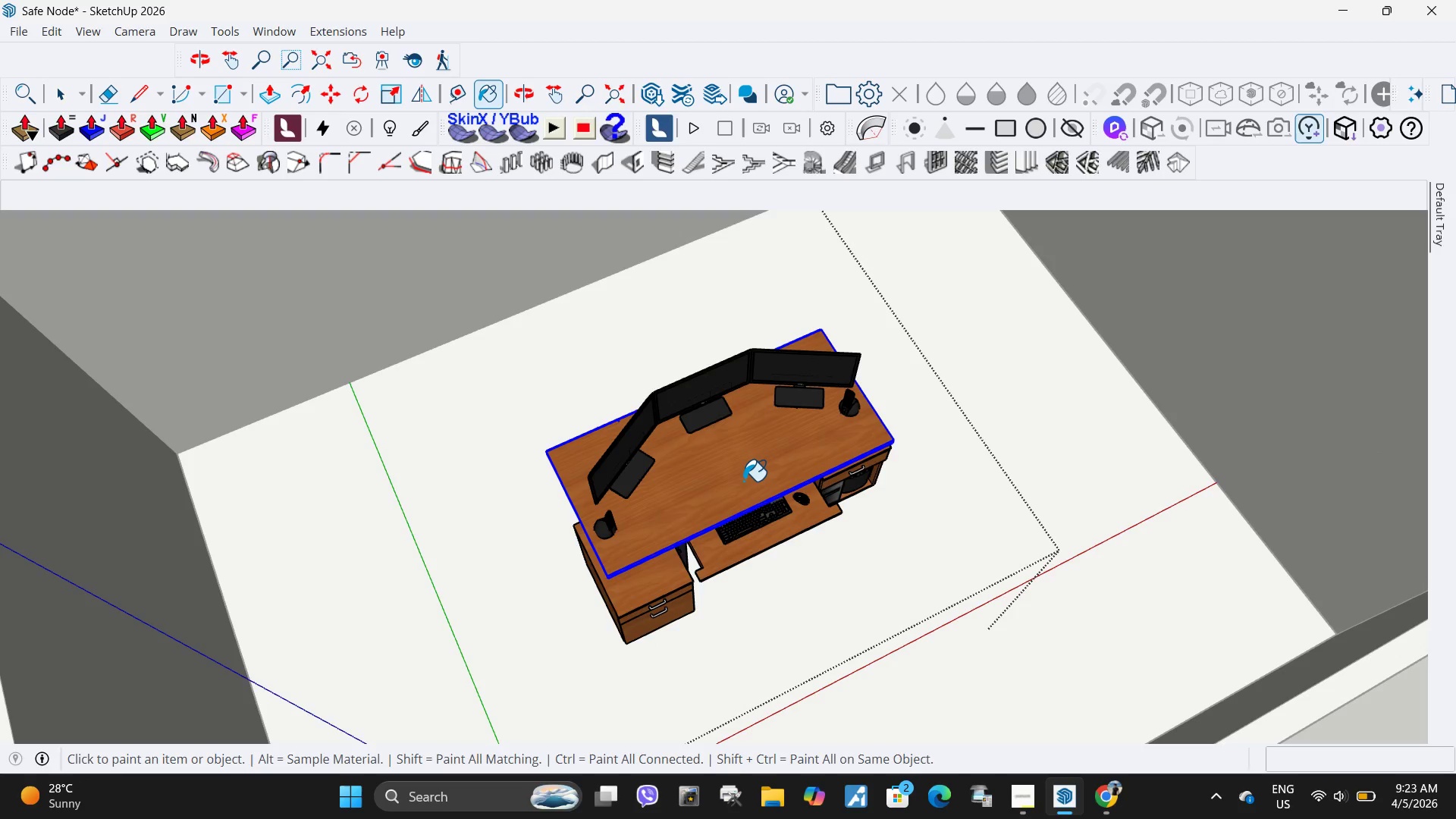 
left_click([744, 480])
 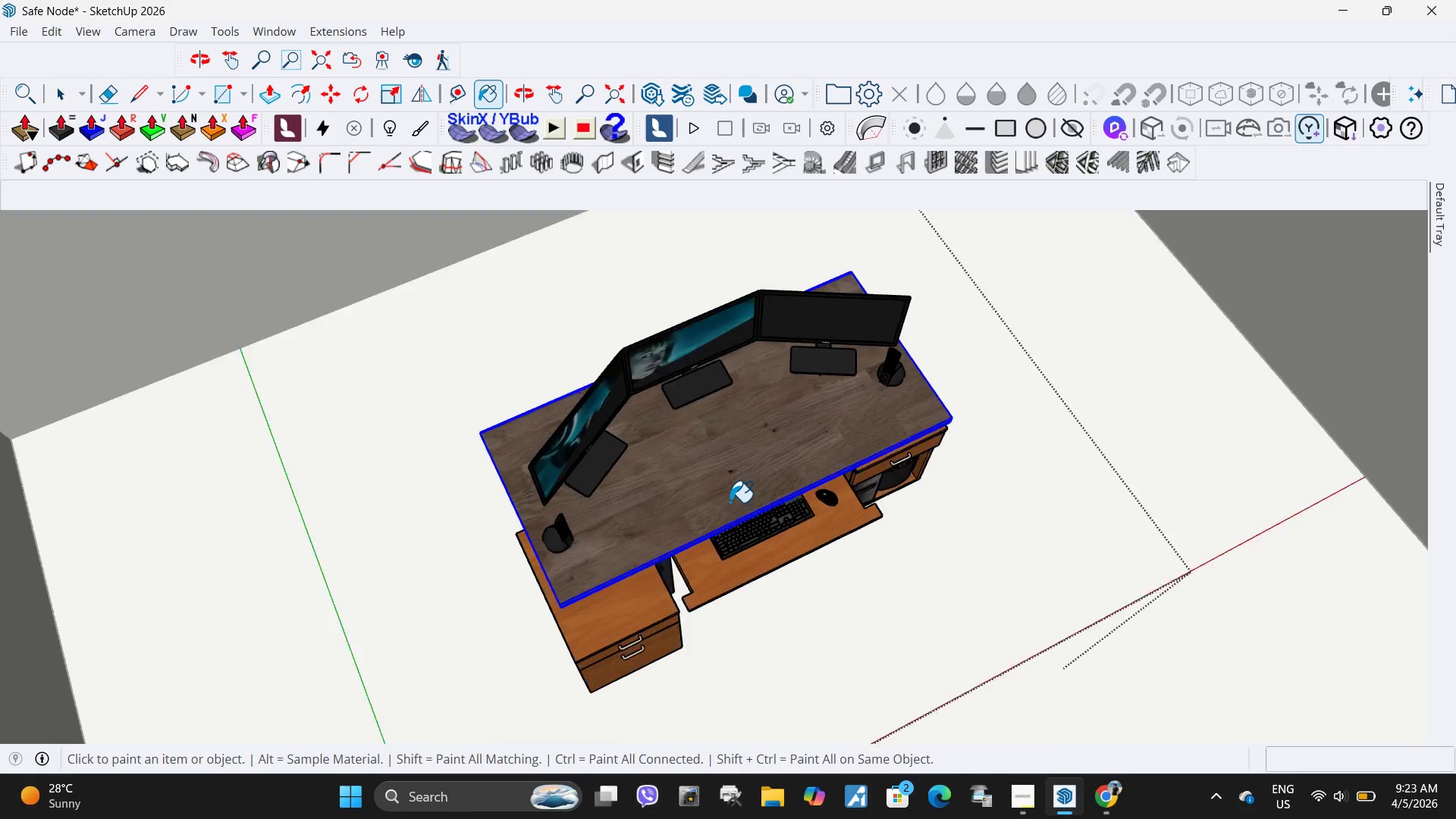 
scroll: coordinate [732, 502], scroll_direction: up, amount: 6.0
 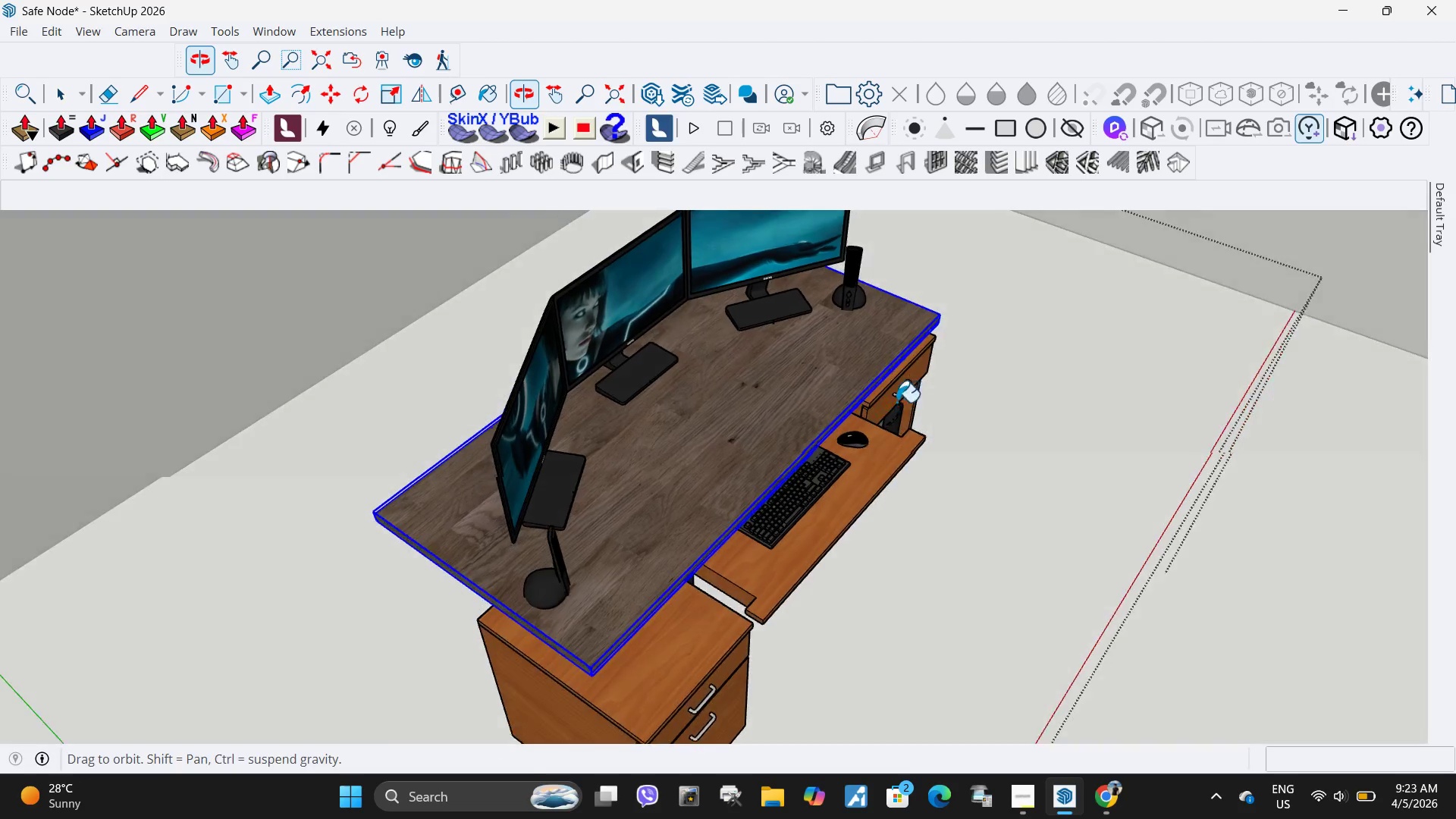 
left_click([802, 532])
 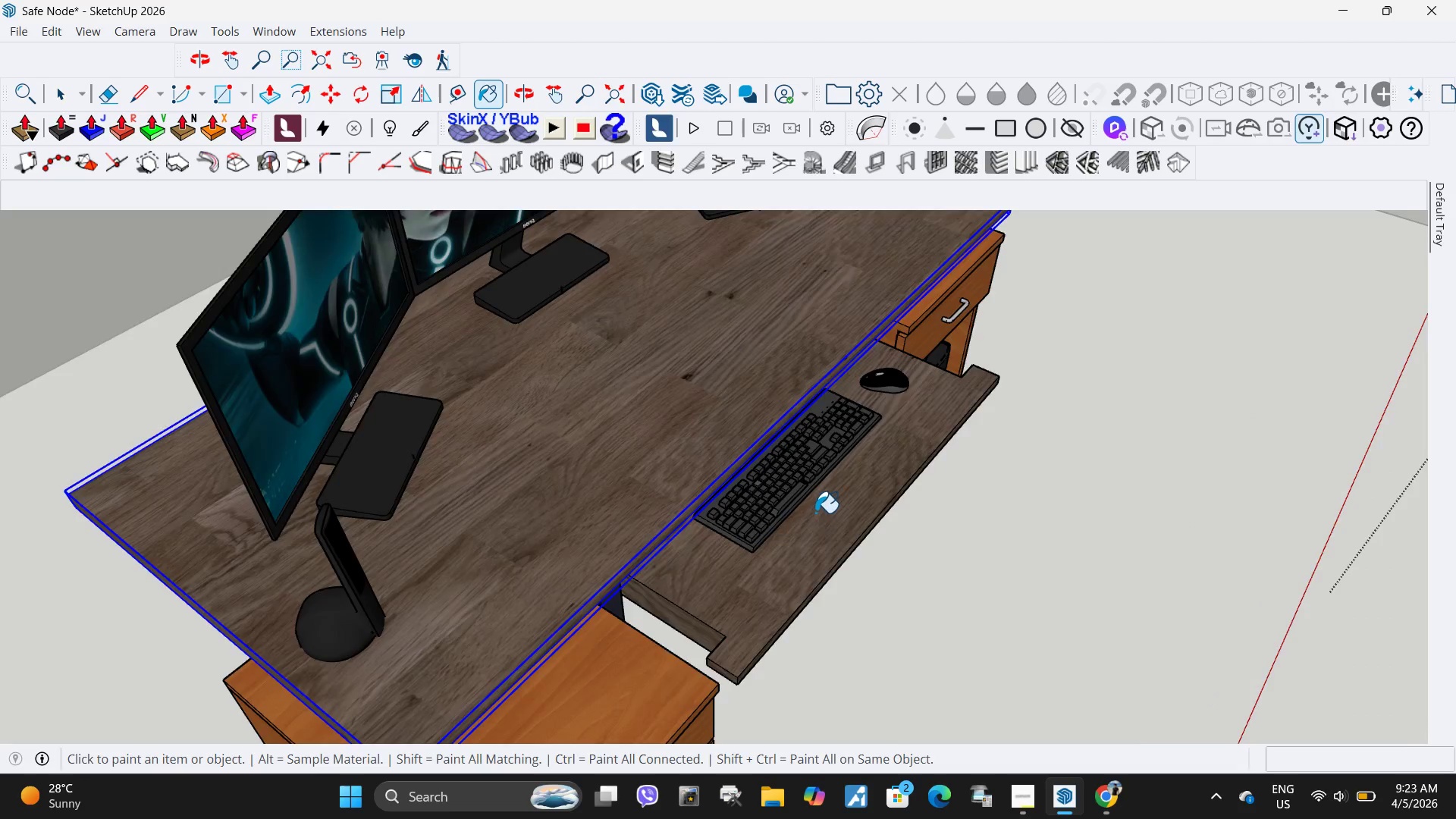 
scroll: coordinate [799, 539], scroll_direction: up, amount: 5.0
 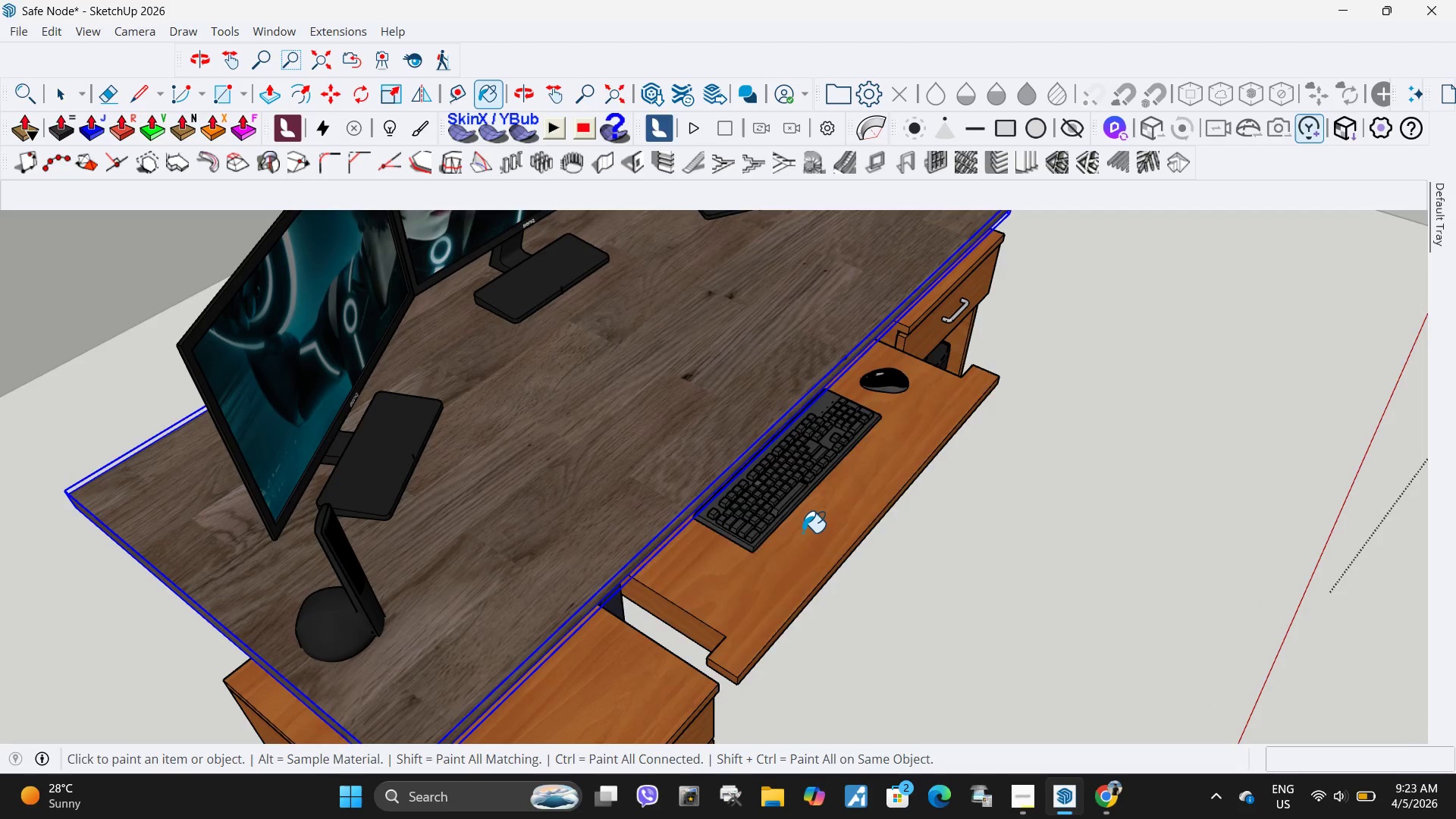 
scroll: coordinate [815, 512], scroll_direction: down, amount: 4.0
 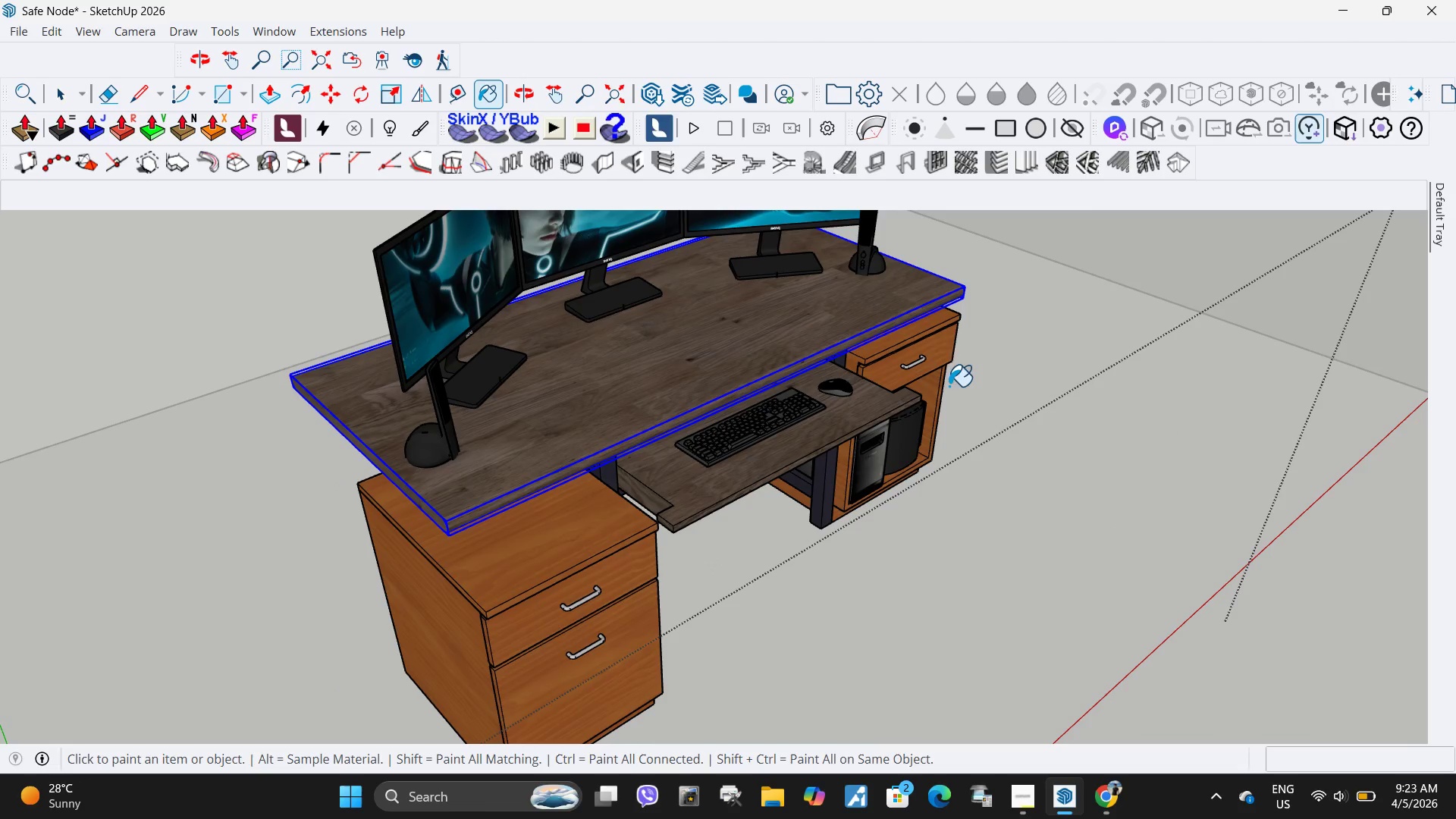 
key(Space)
 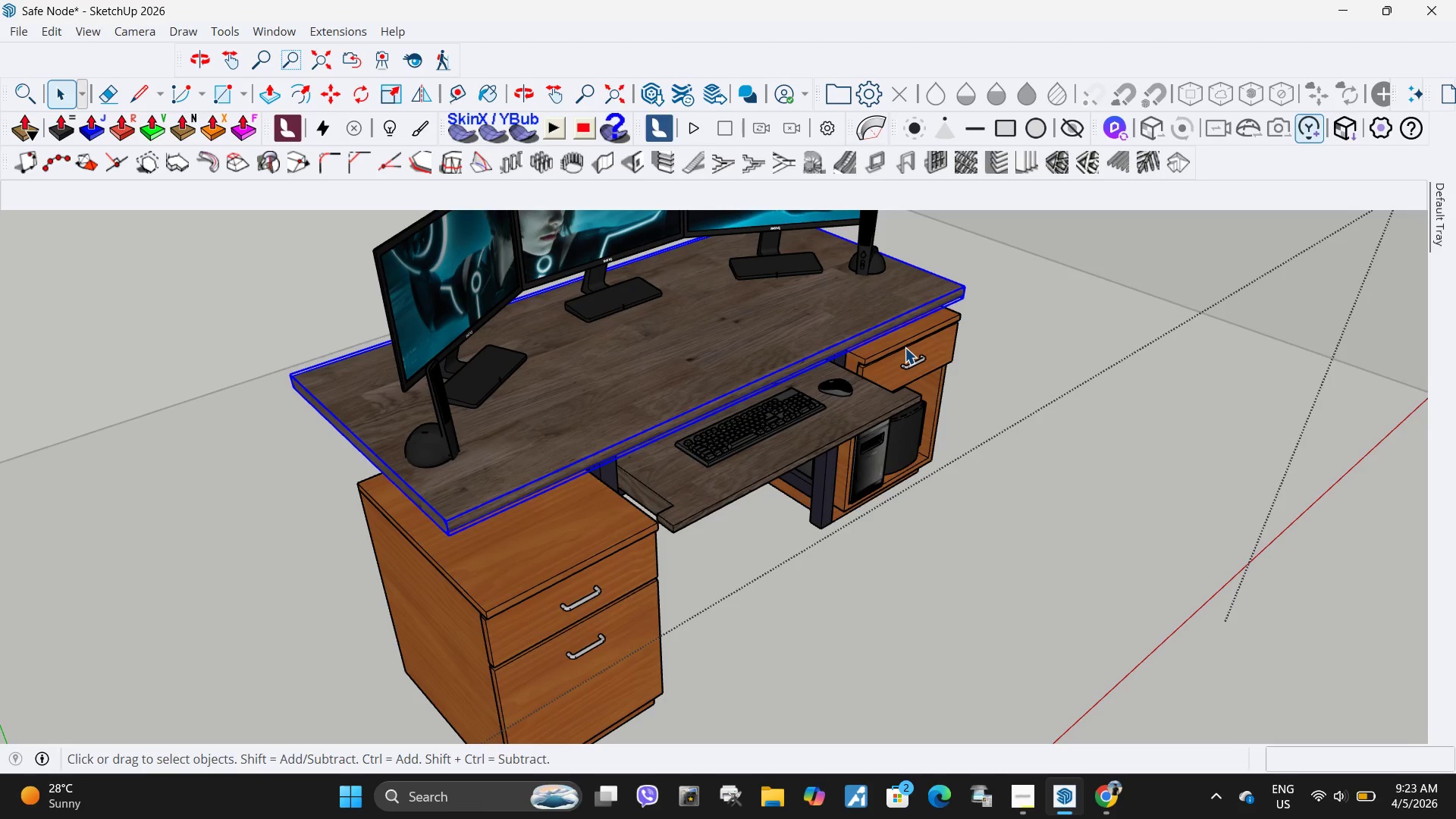 
left_click([905, 347])
 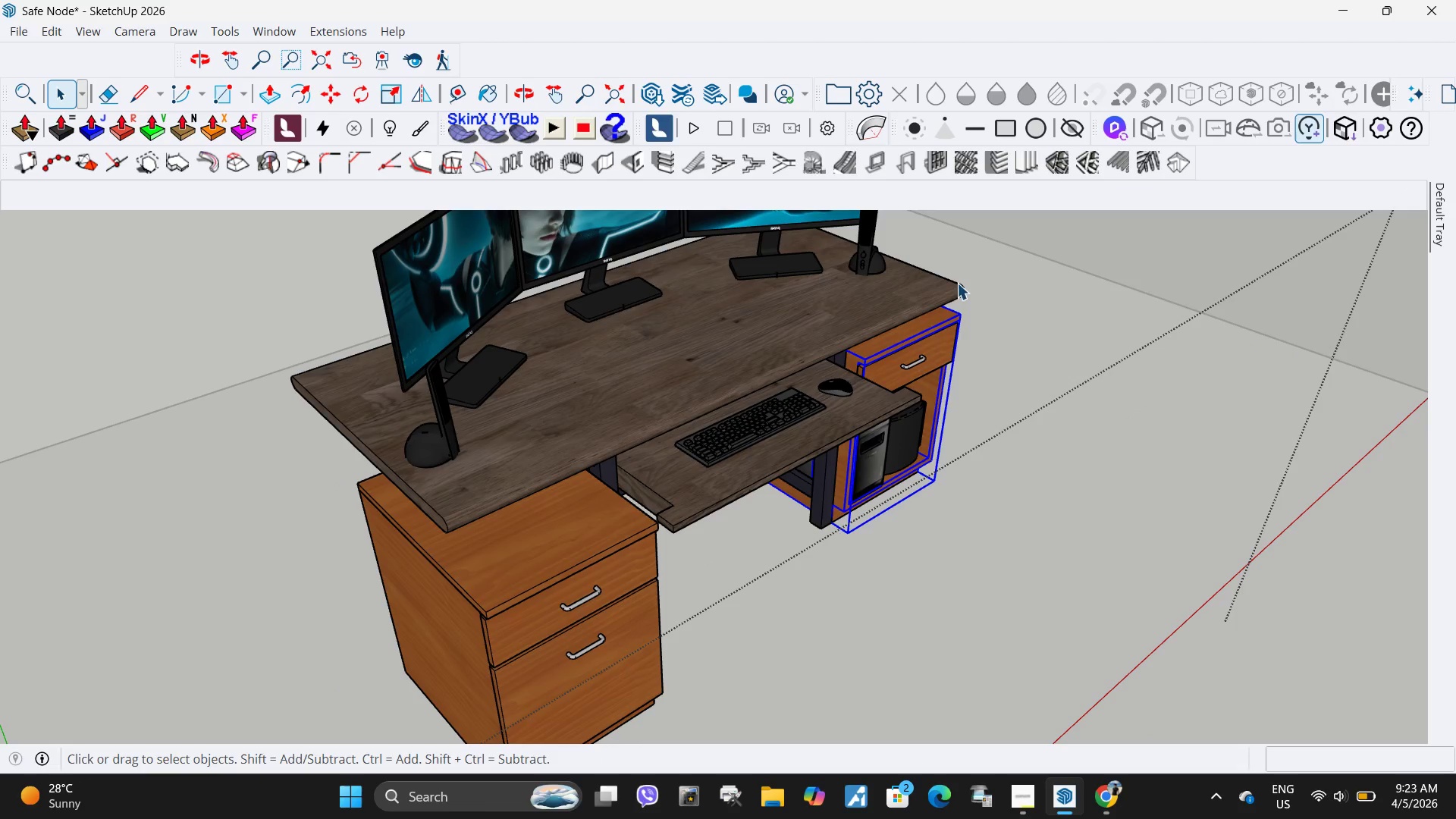 
double_click([892, 374])
 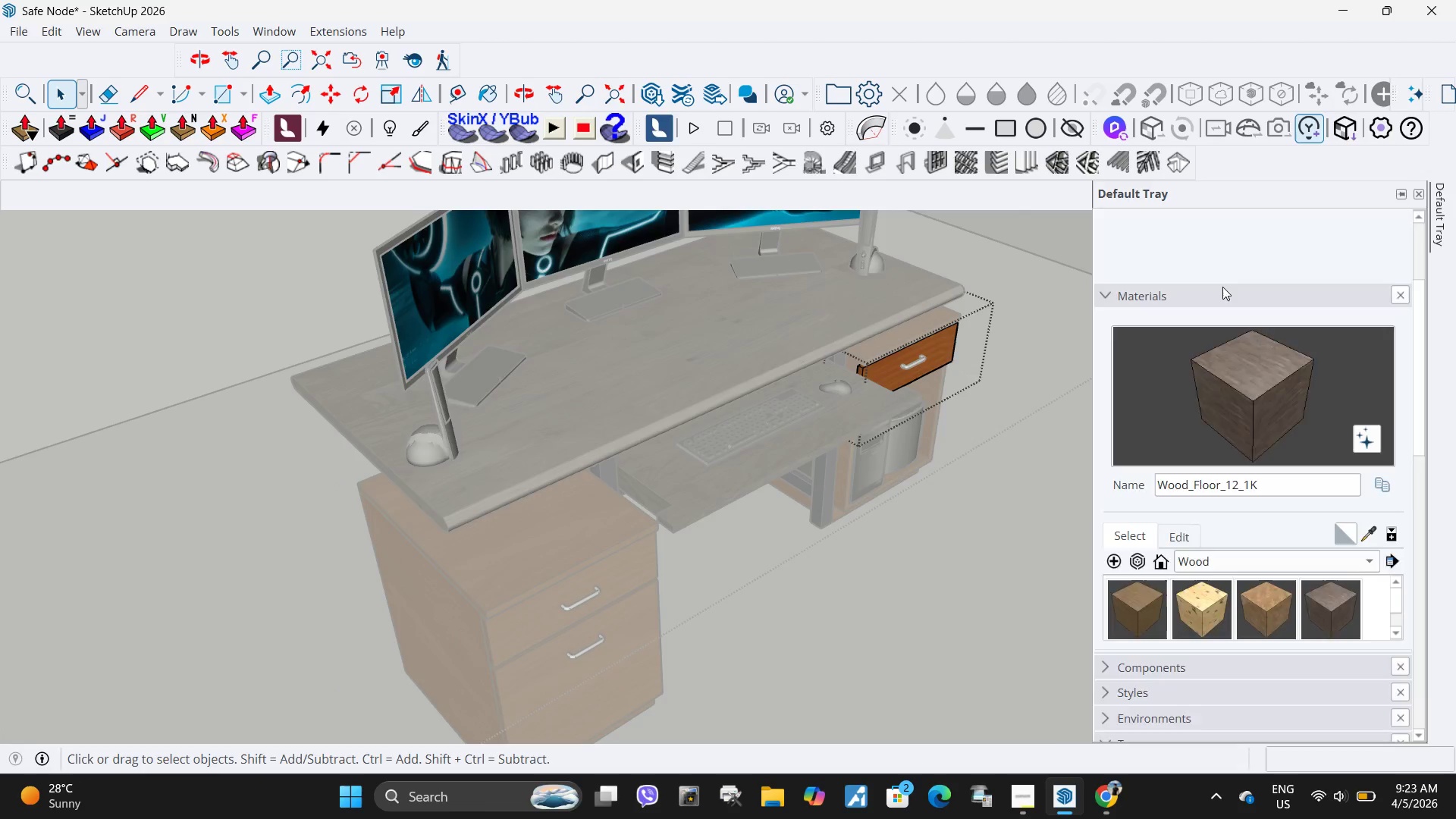 
key(Escape)
 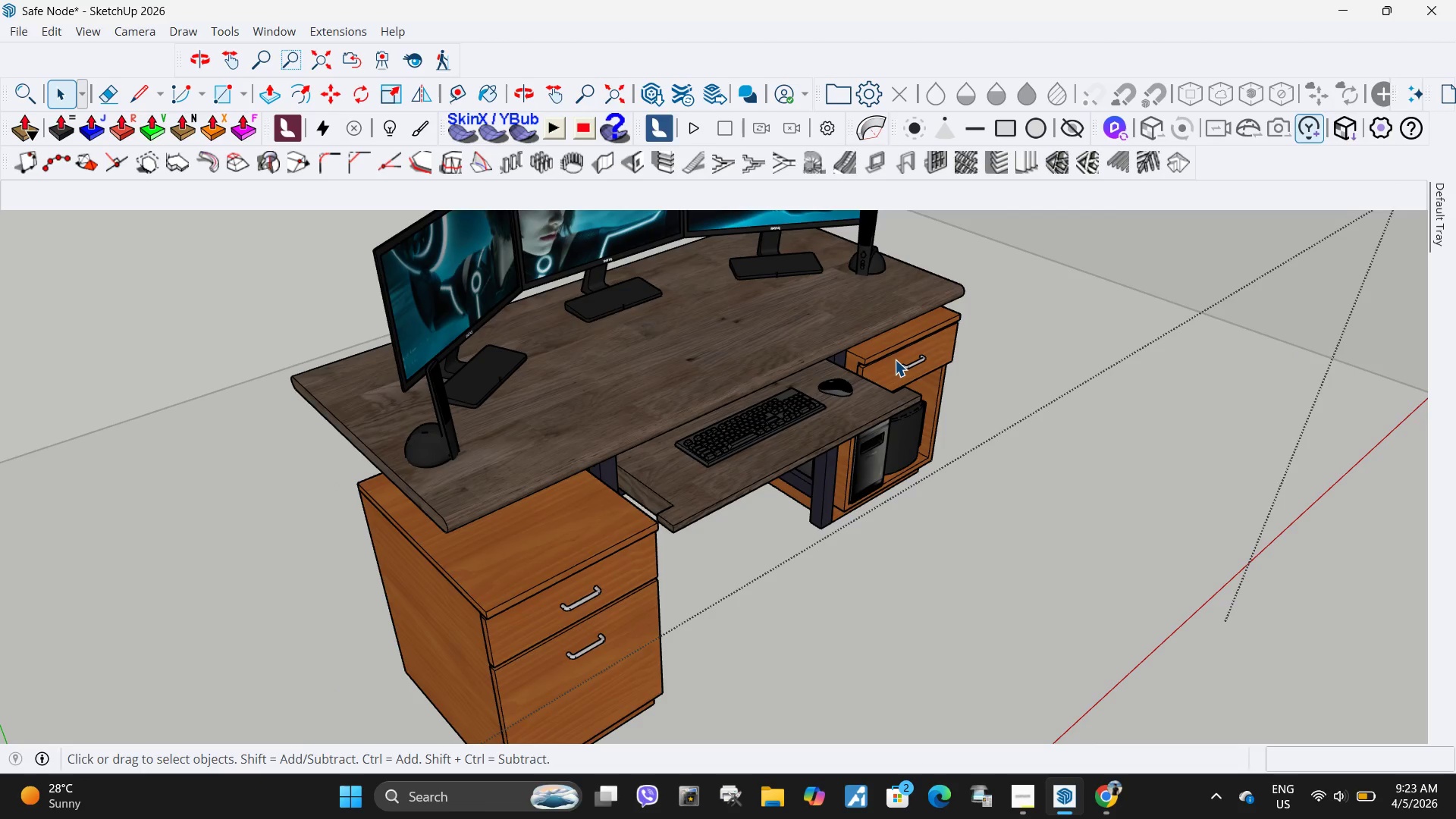 
left_click([895, 359])
 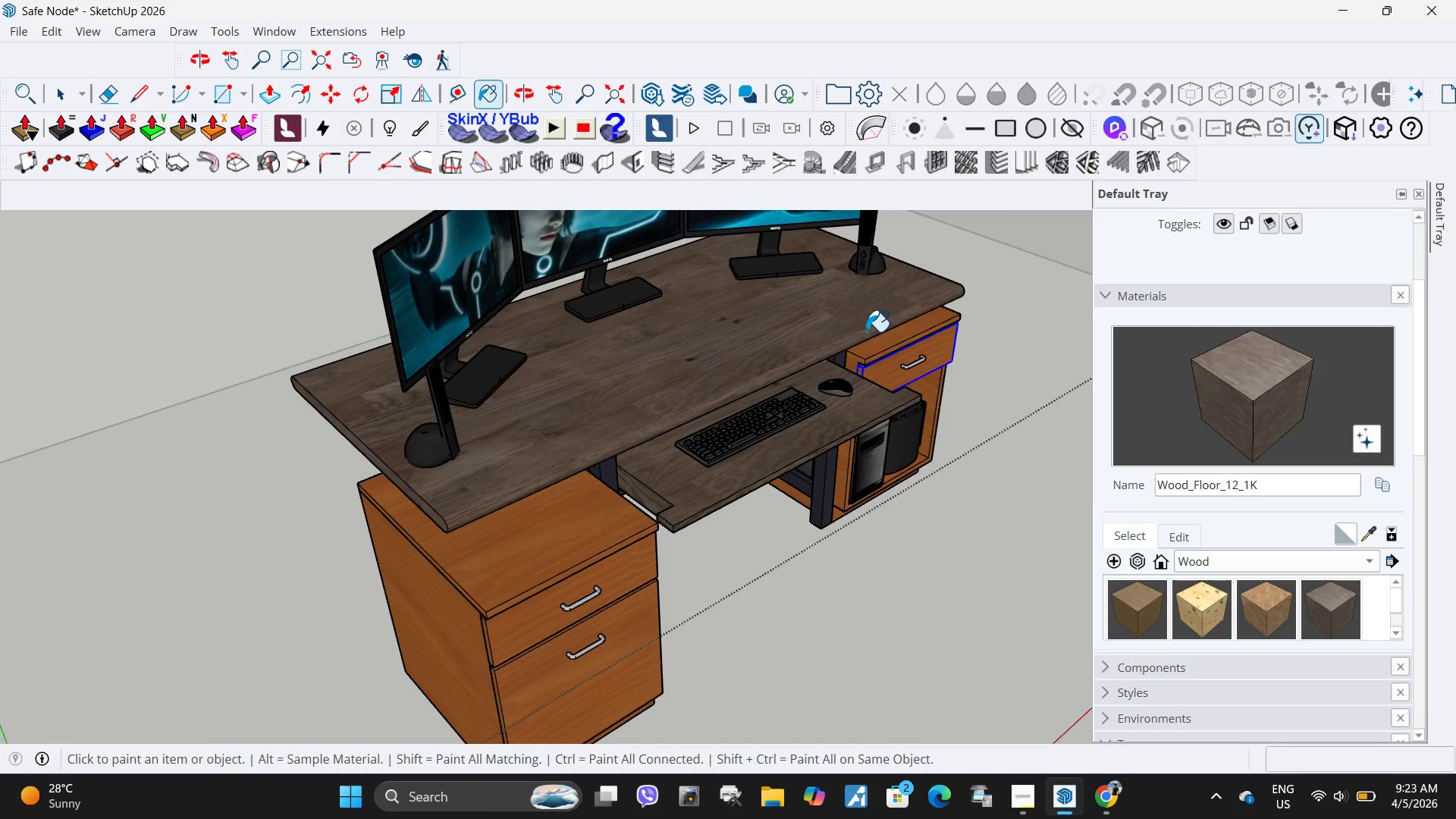 
double_click([886, 380])
 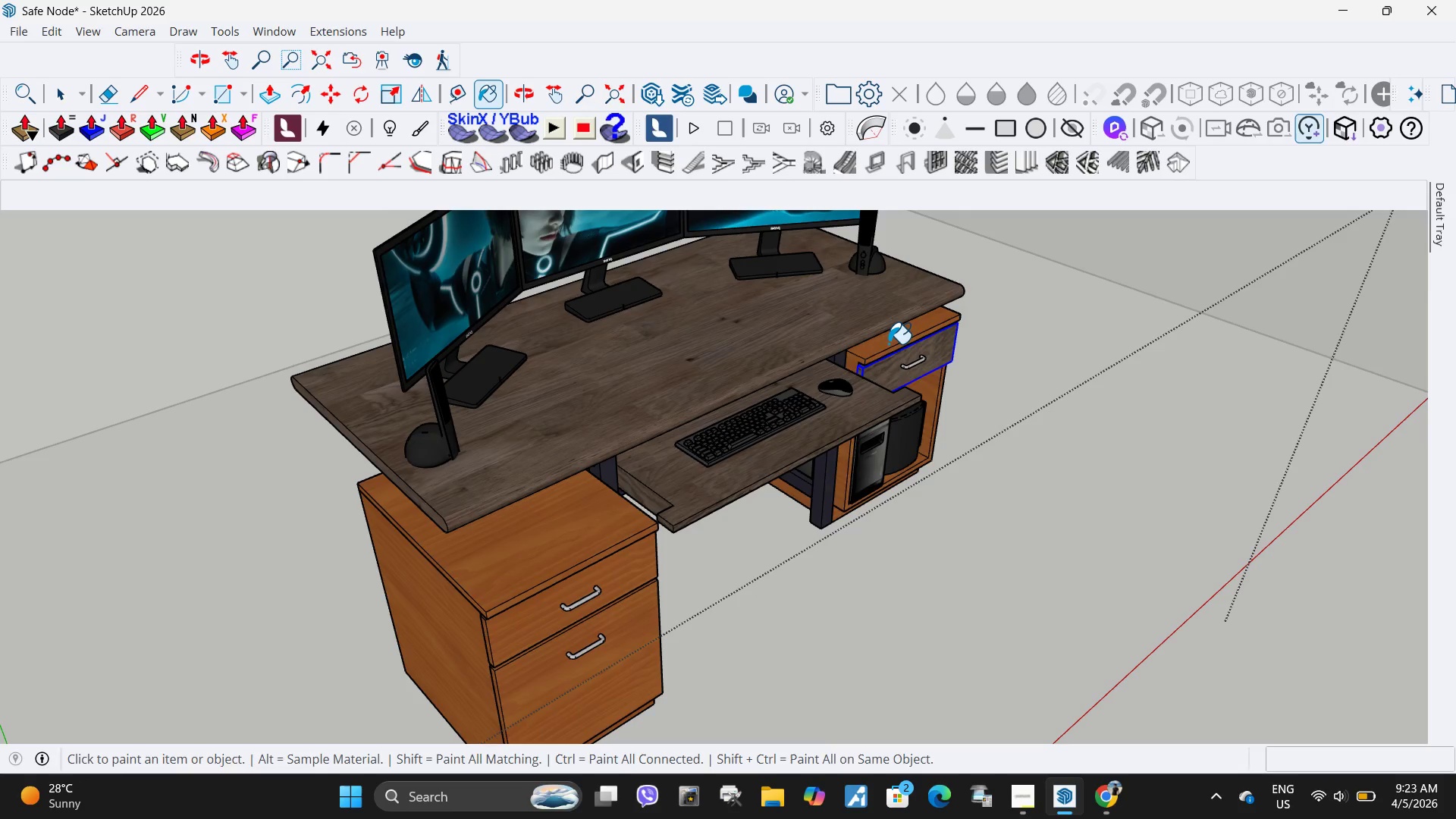 
double_click([888, 344])
 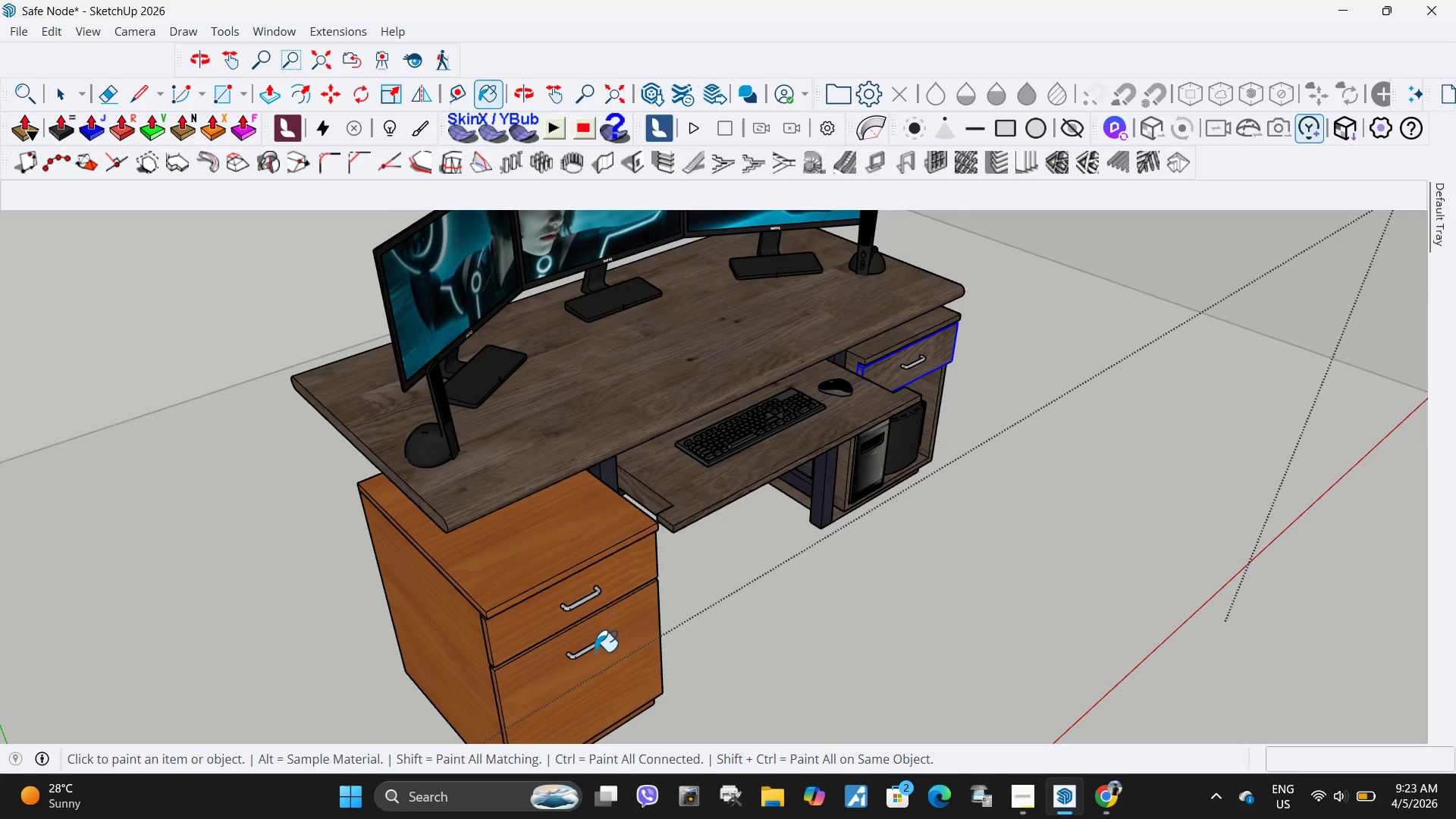 
double_click([601, 652])
 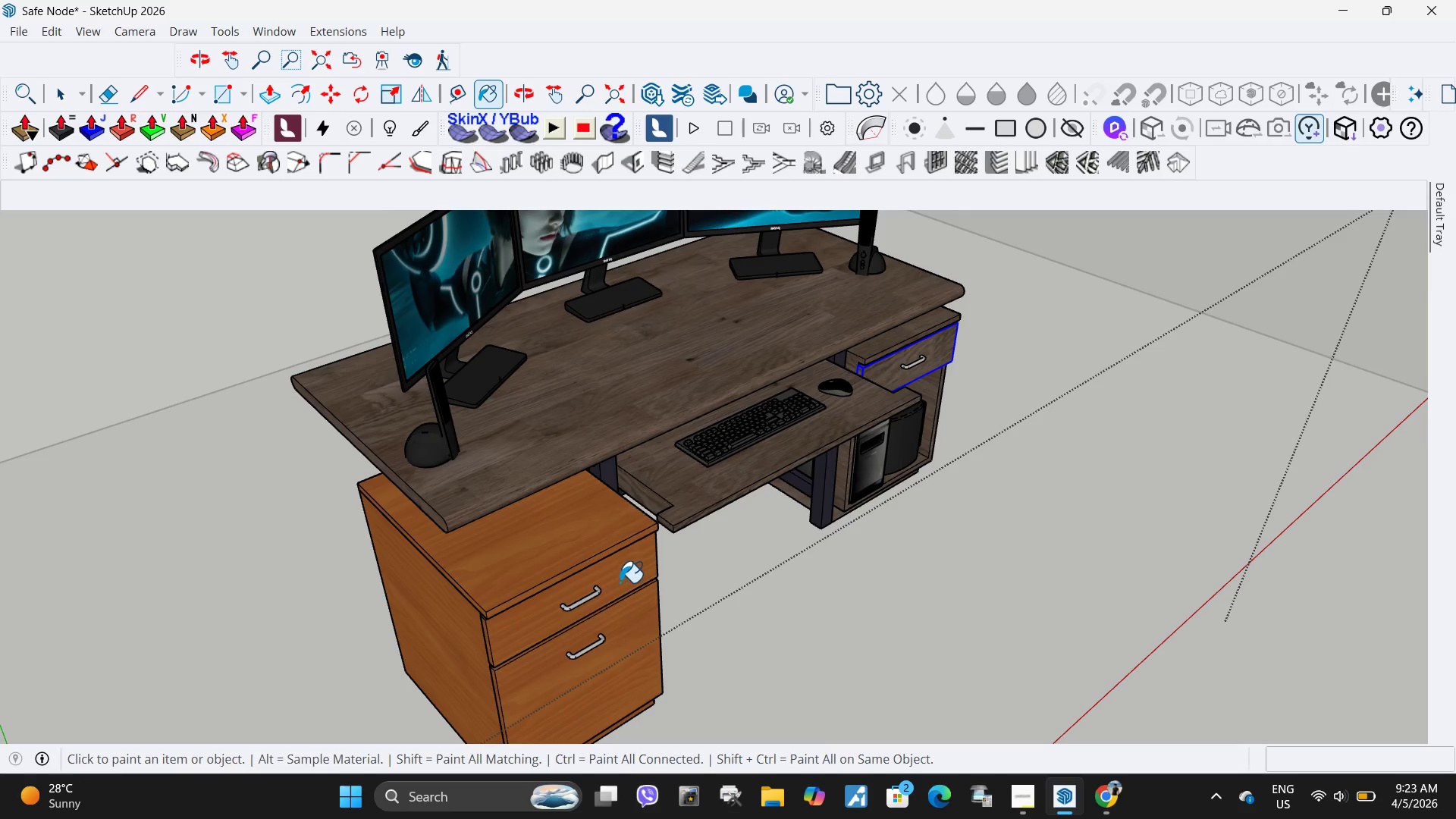 
triple_click([620, 582])
 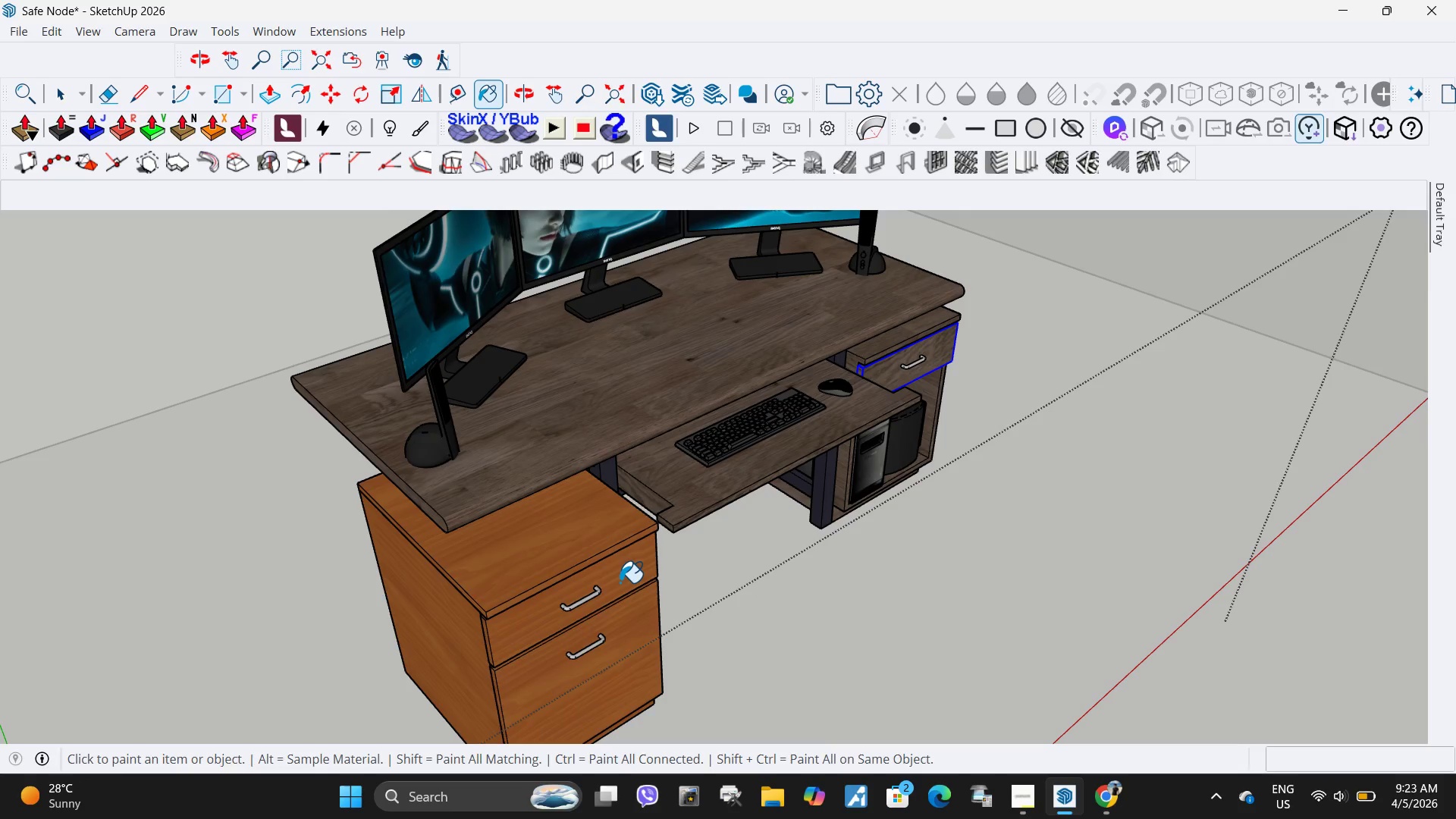 
triple_click([620, 582])
 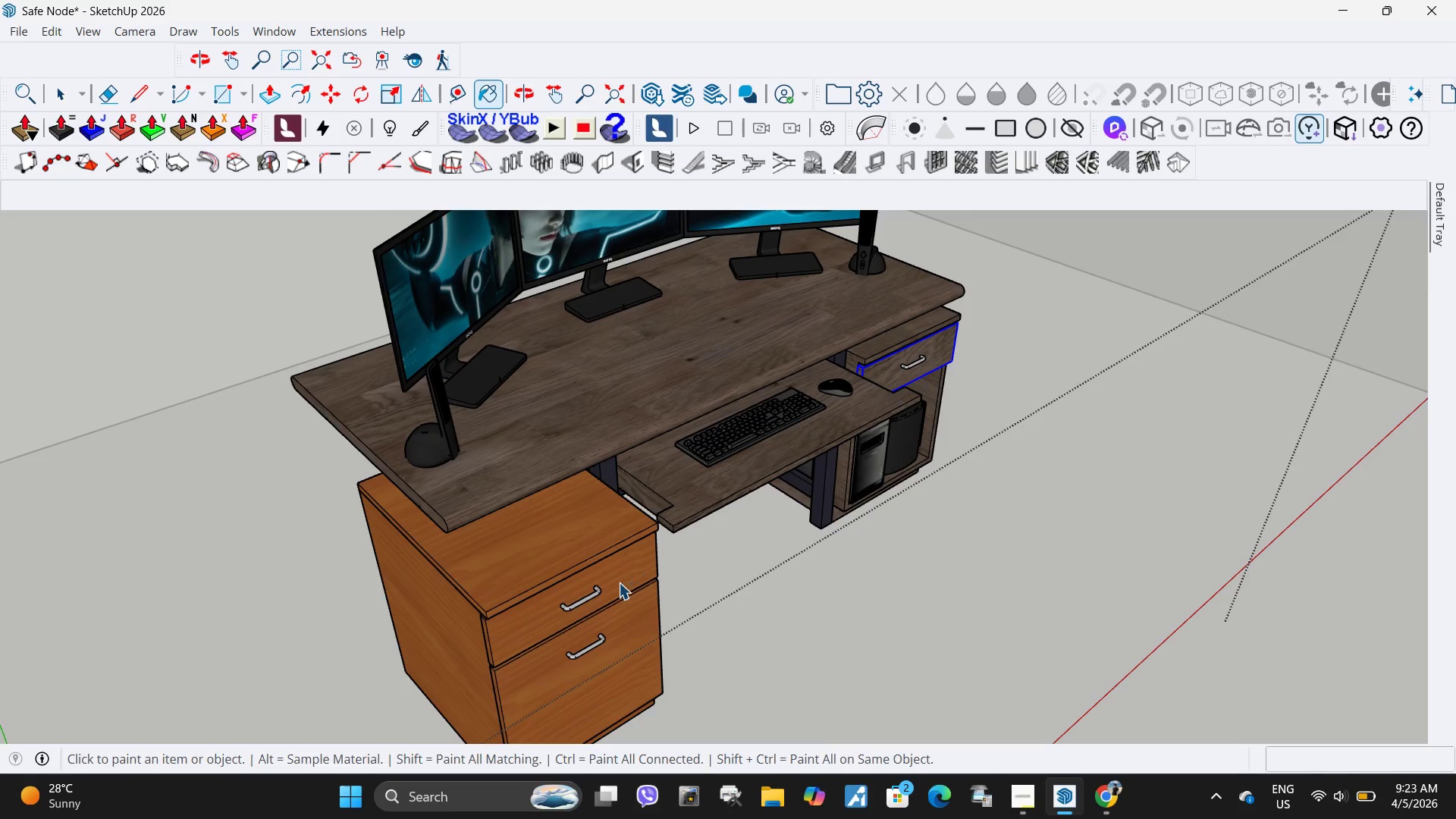 
key(Space)
 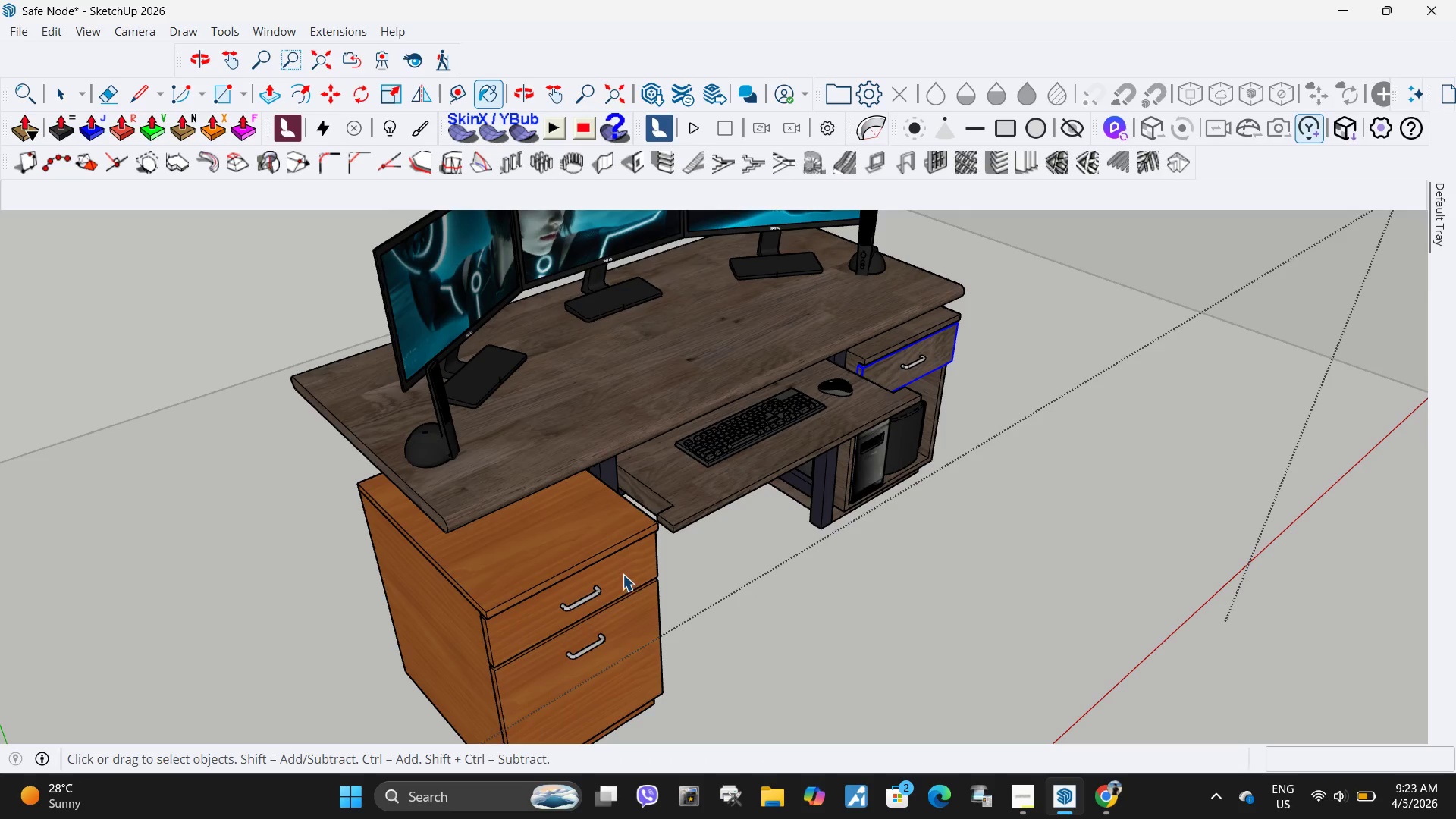 
triple_click([623, 574])
 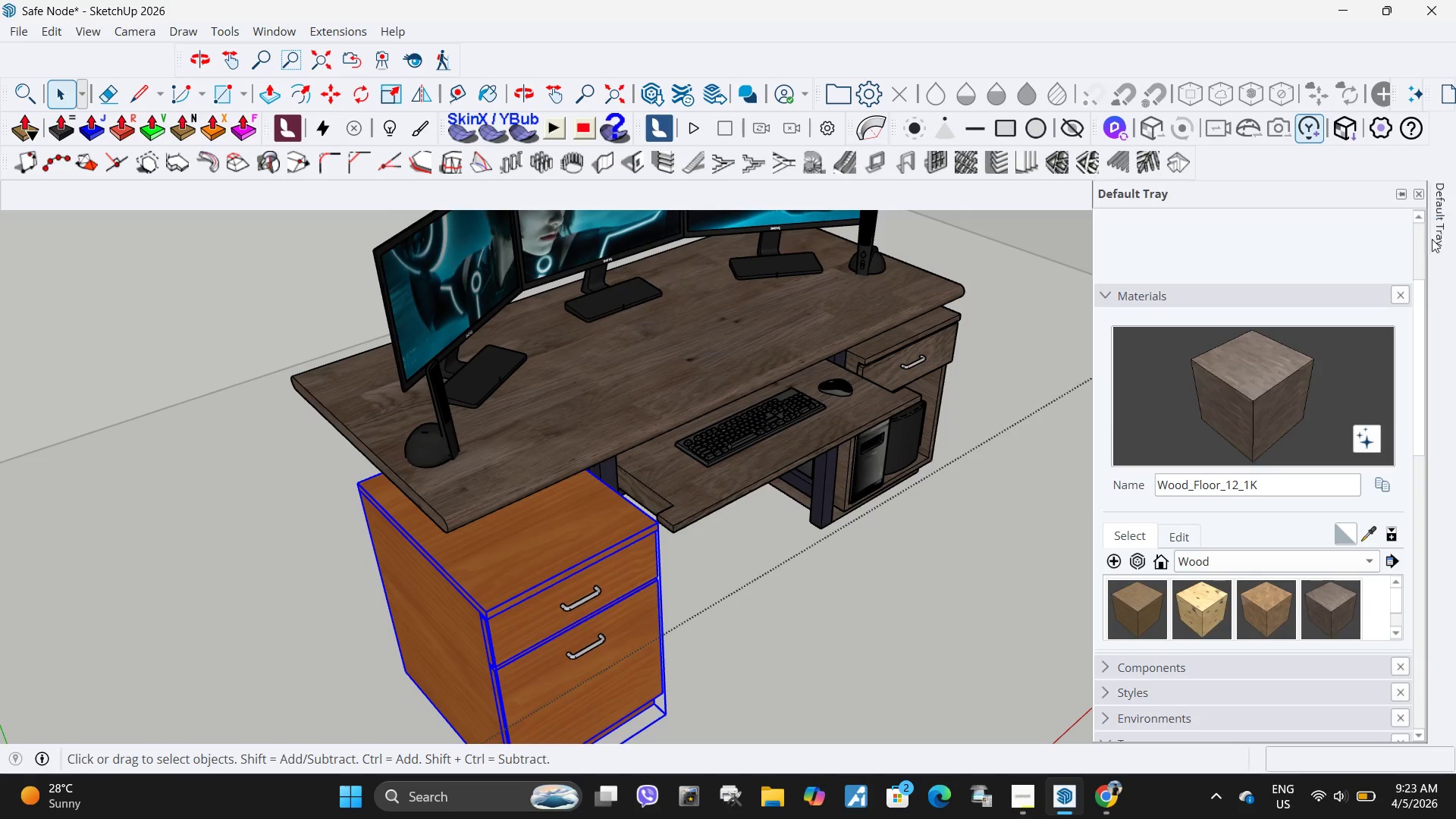 
left_click([1241, 417])
 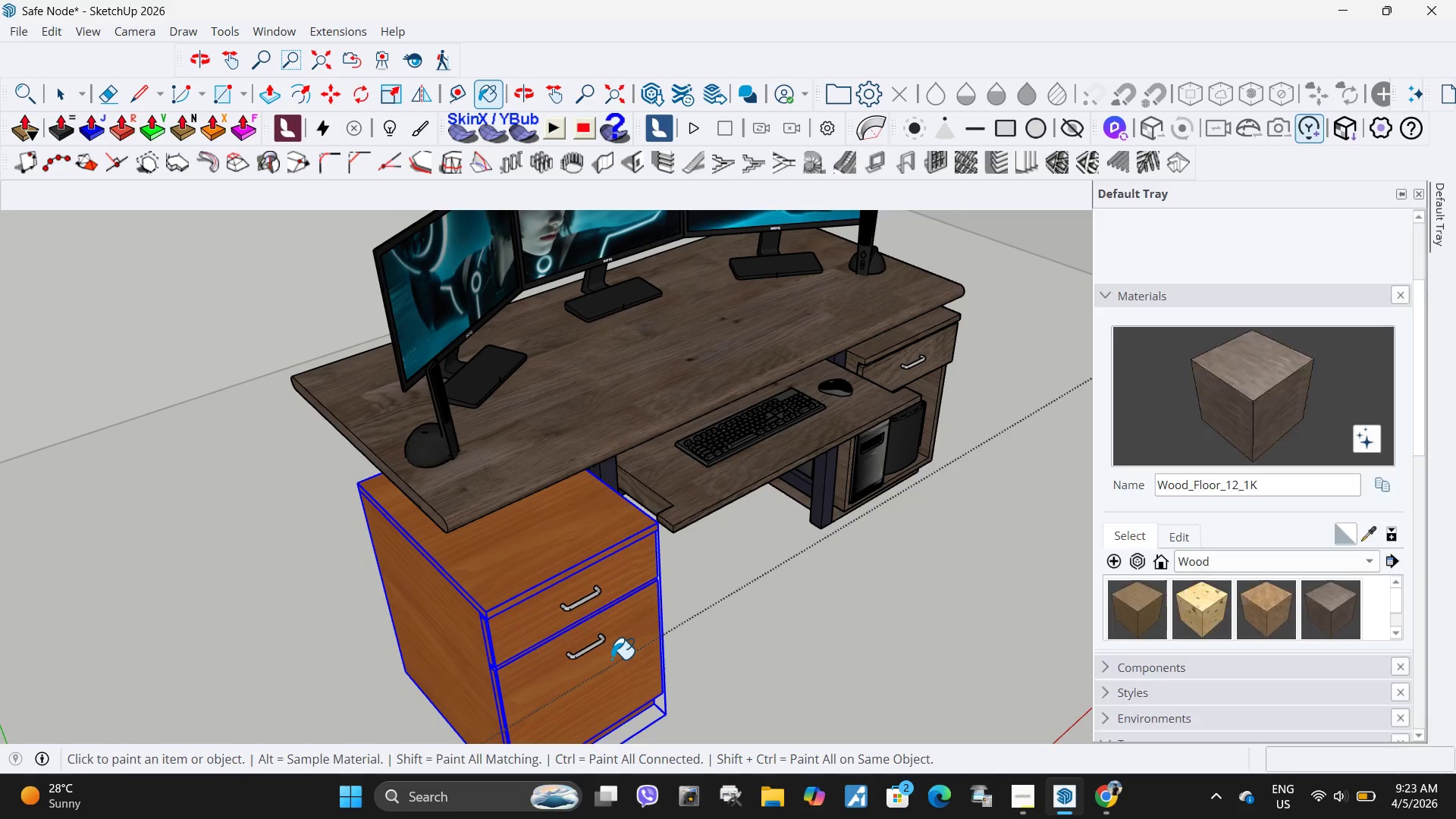 
double_click([613, 659])
 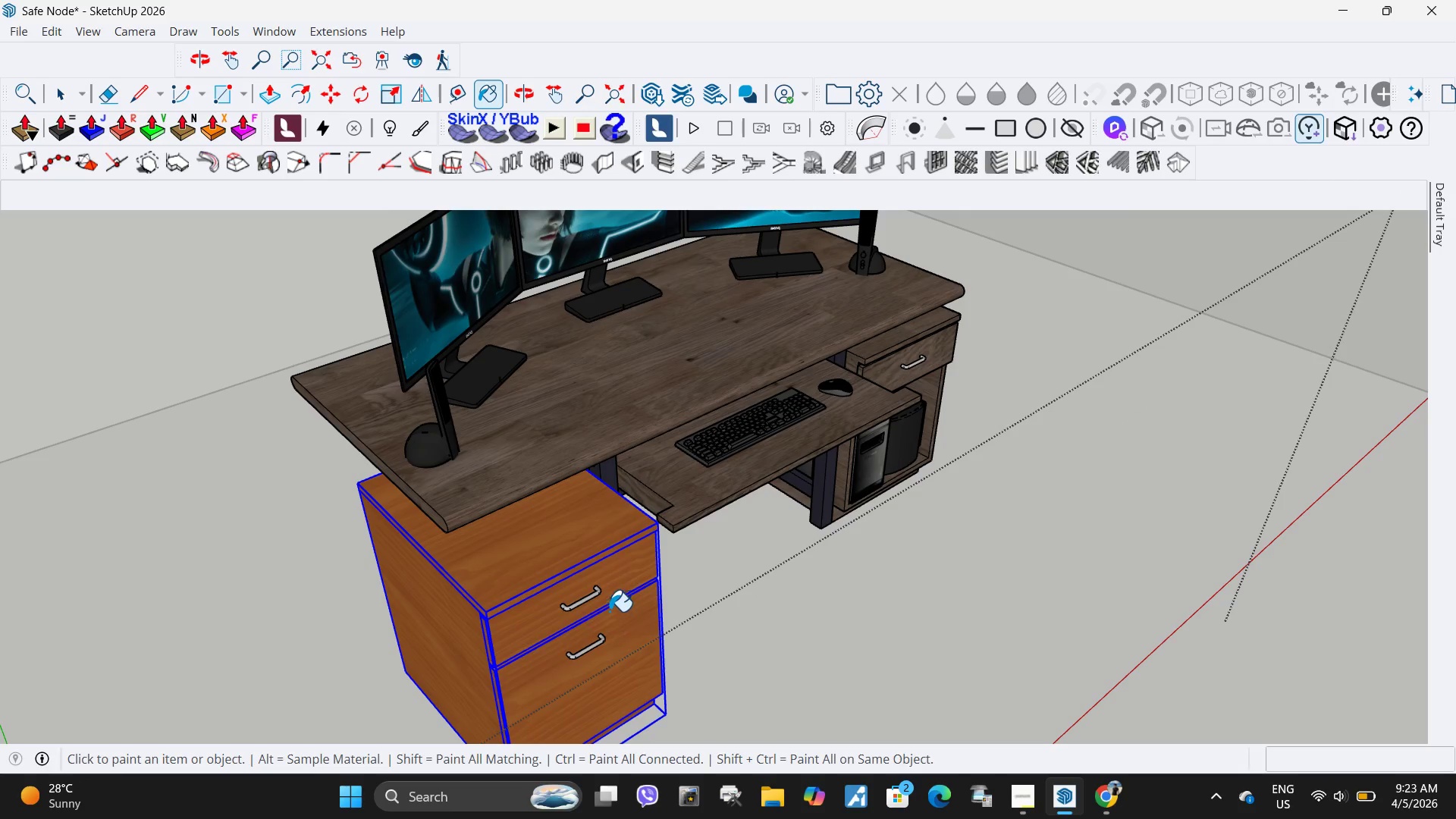 
triple_click([615, 583])
 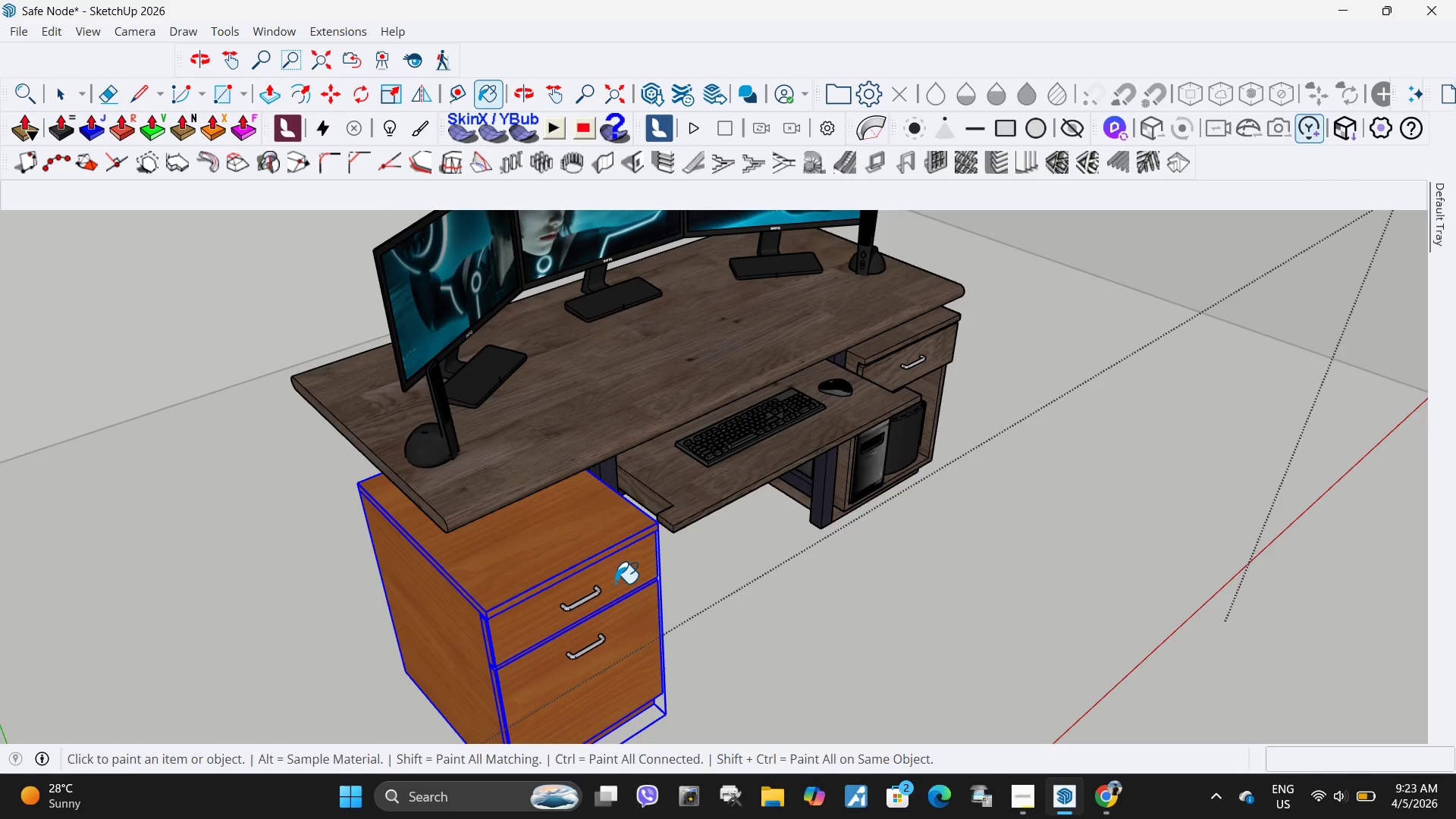 
triple_click([615, 583])
 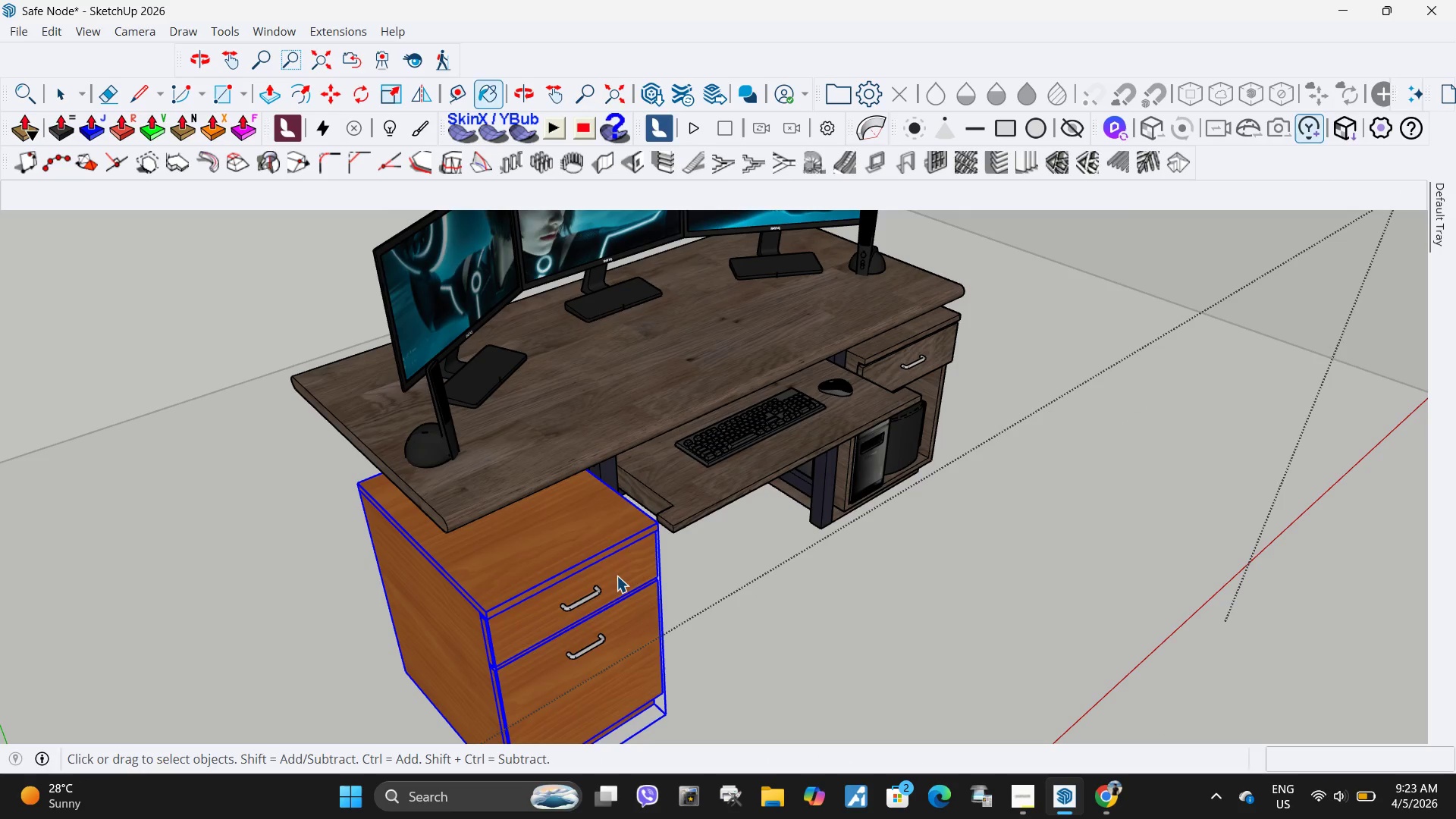 
key(Space)
 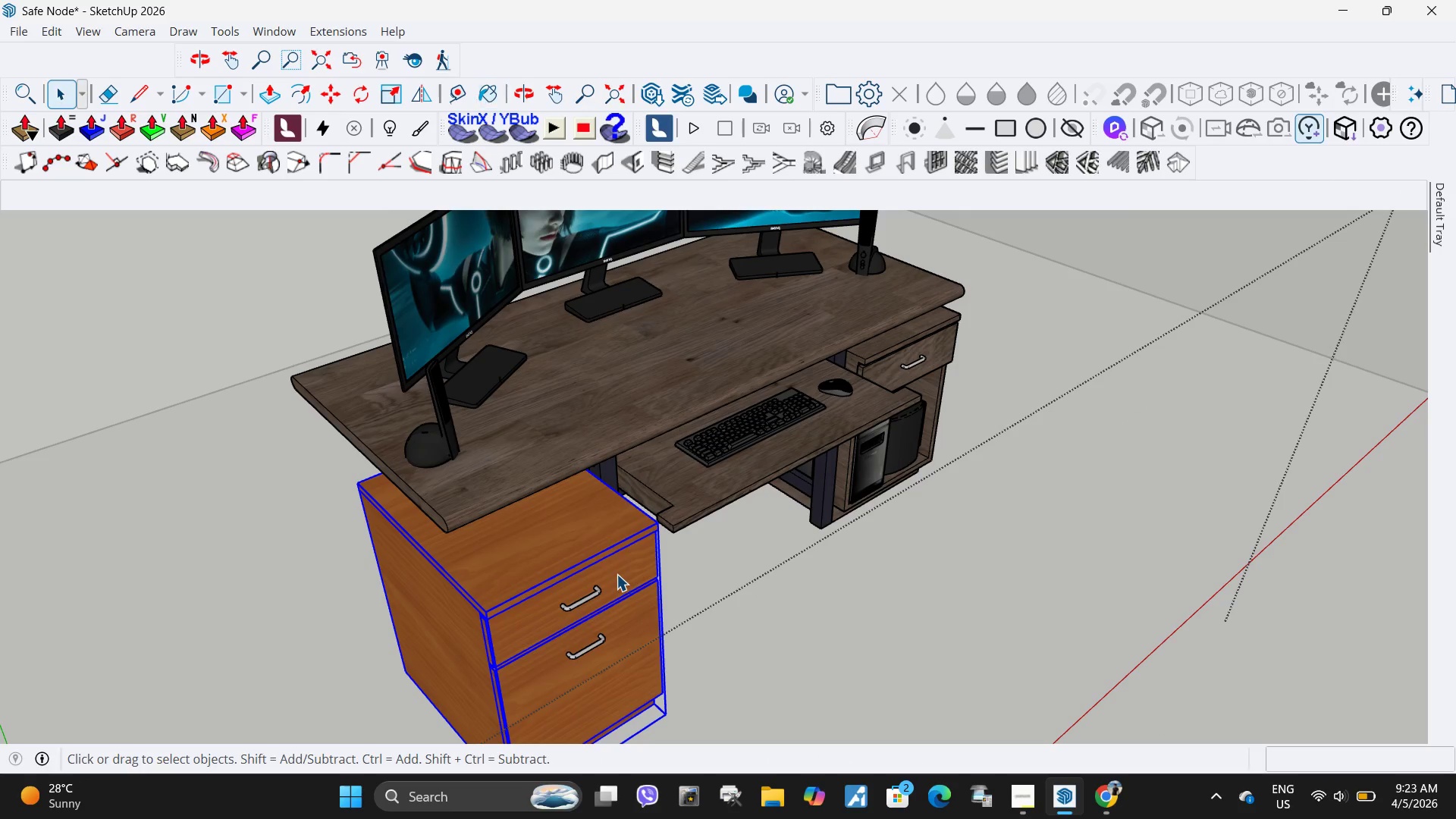 
triple_click([617, 574])
 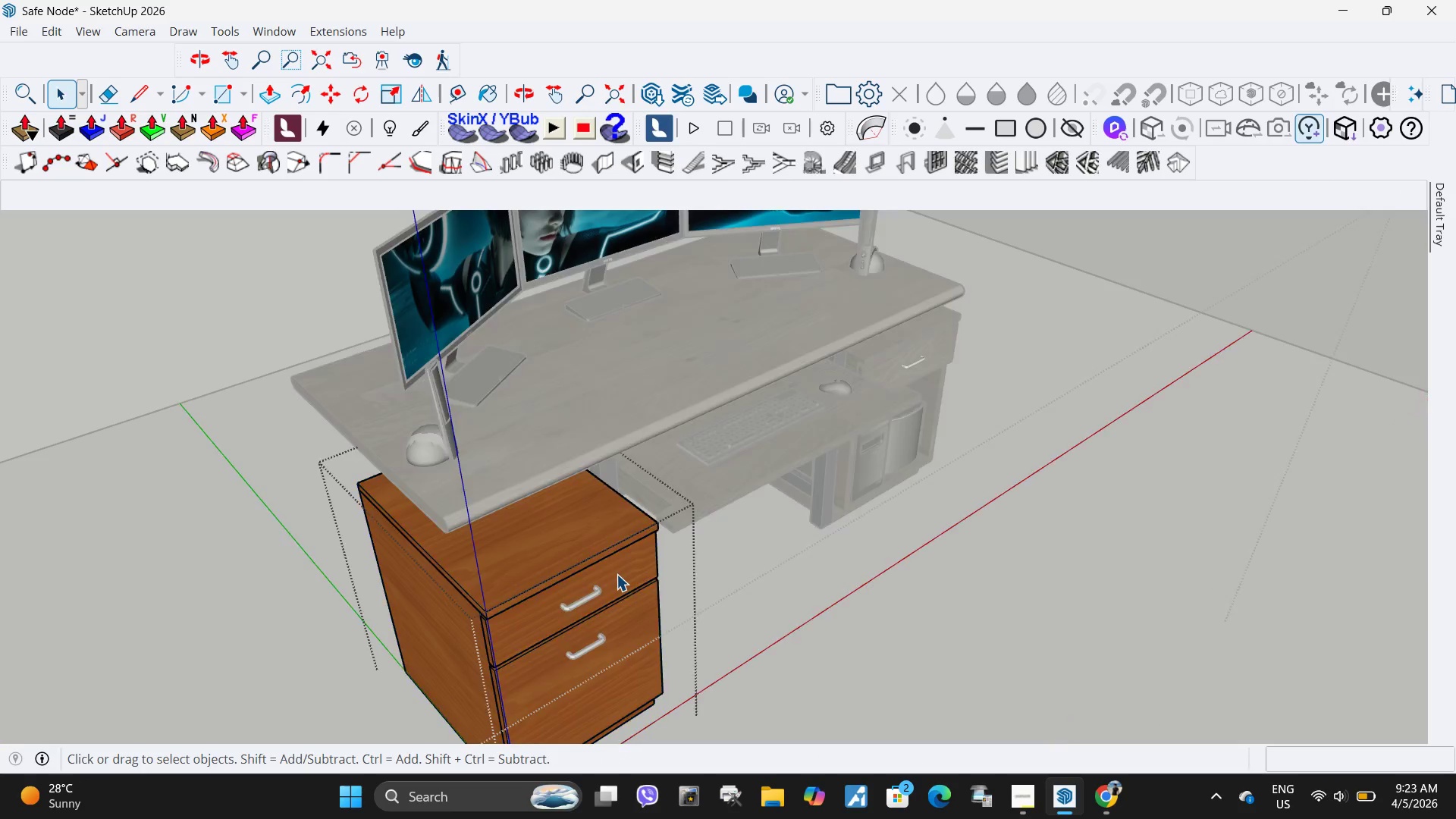 
triple_click([617, 574])
 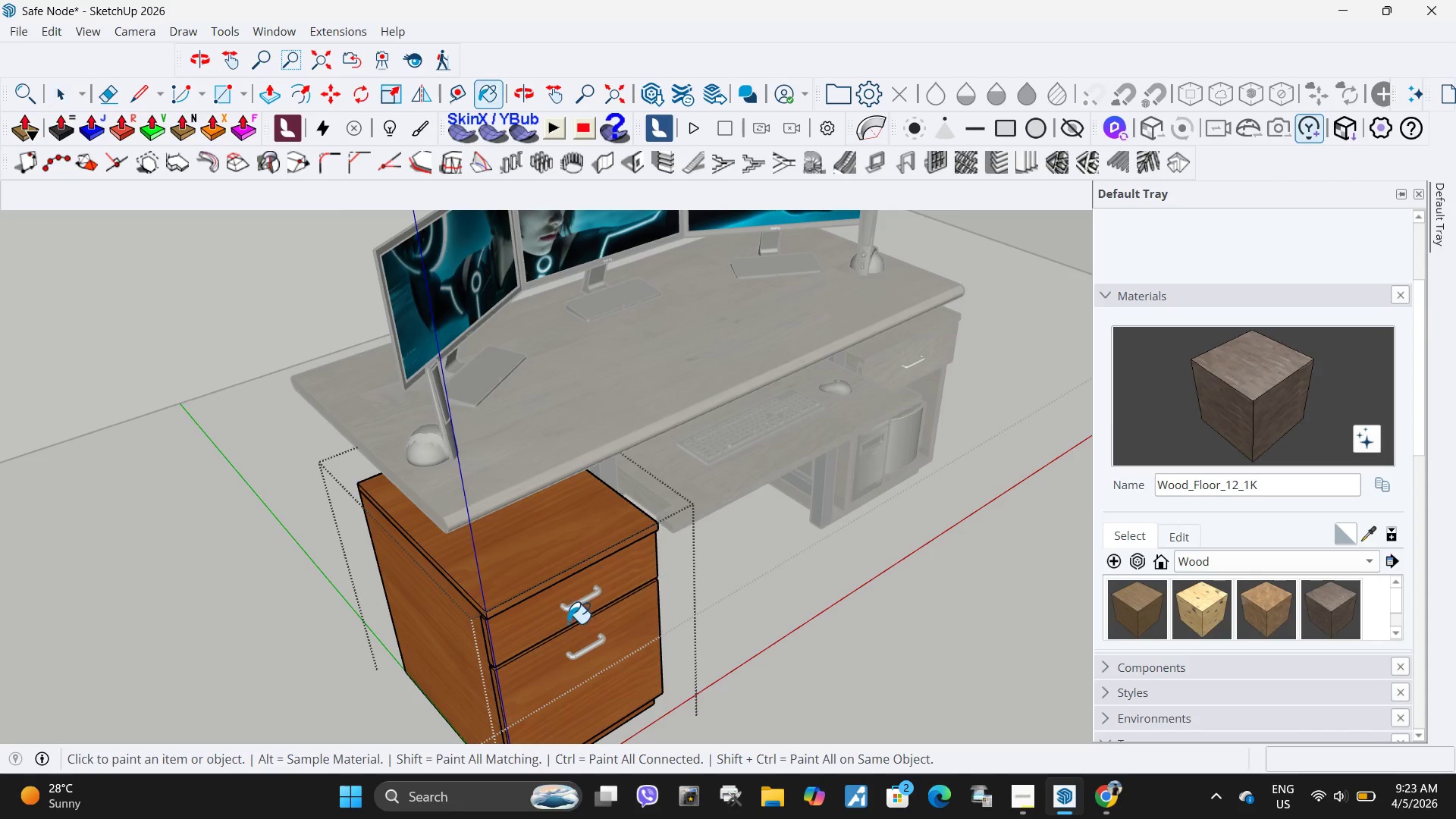 
double_click([608, 688])
 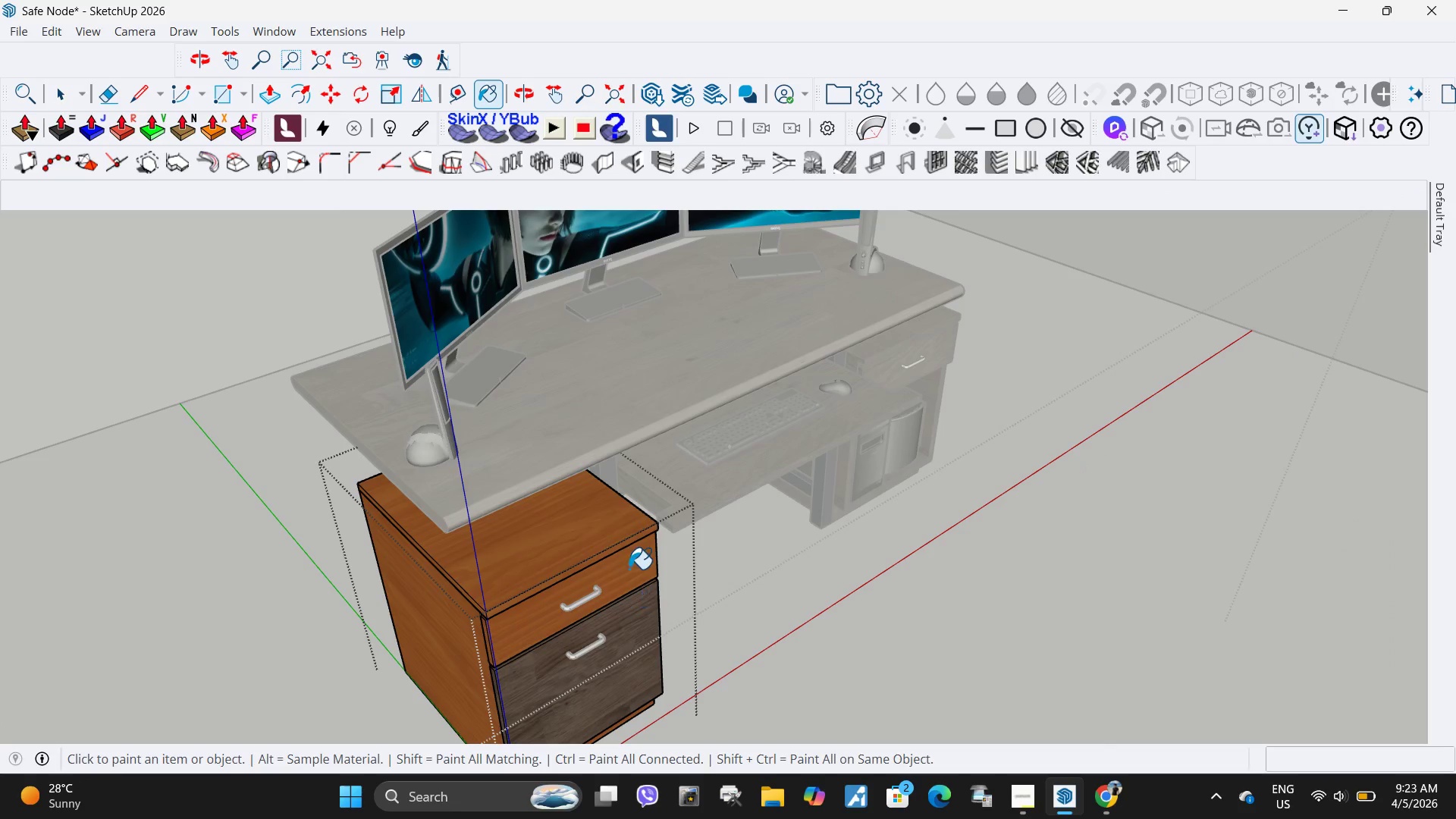 
triple_click([629, 569])
 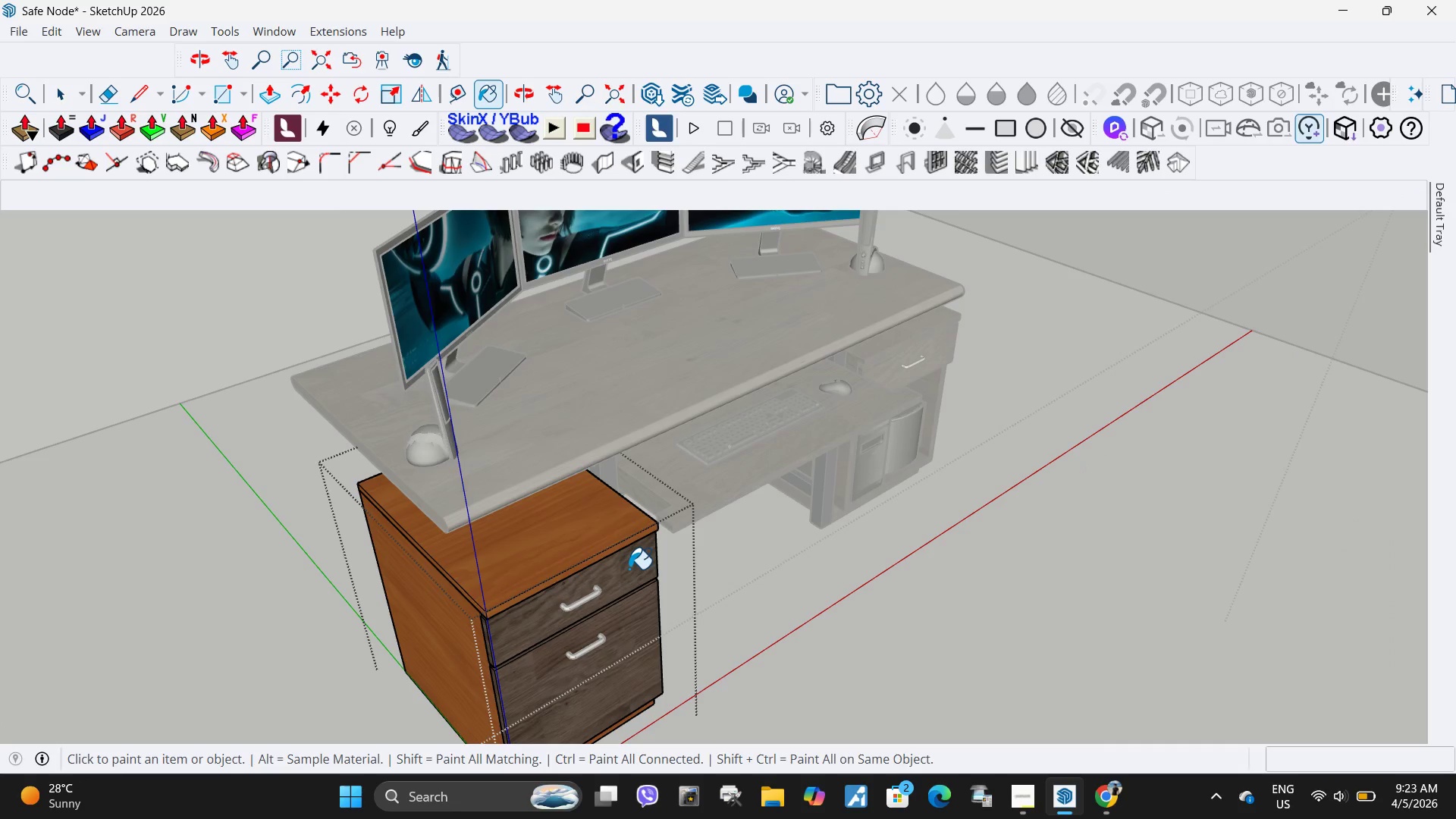 
triple_click([629, 569])
 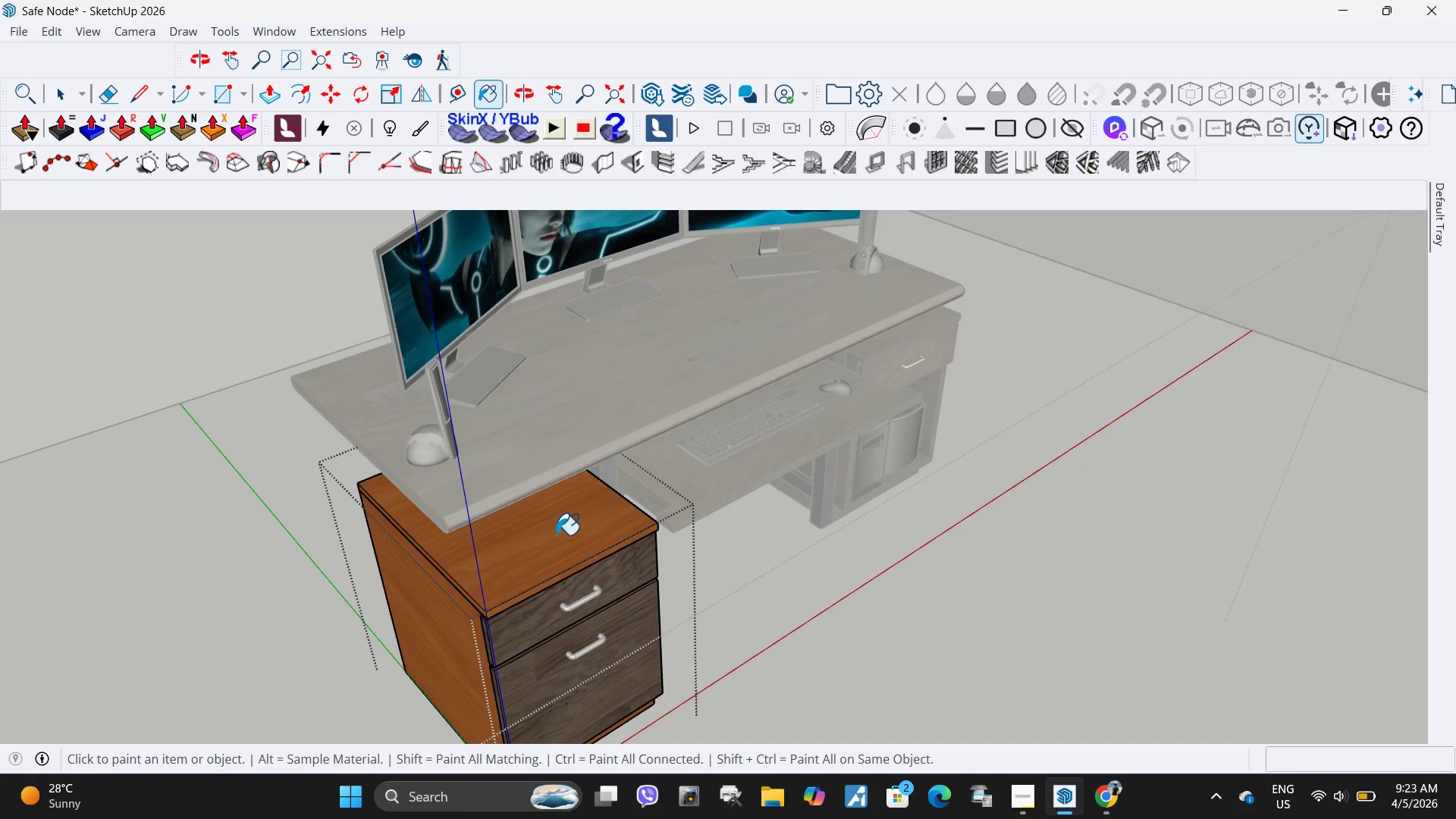 
triple_click([556, 535])
 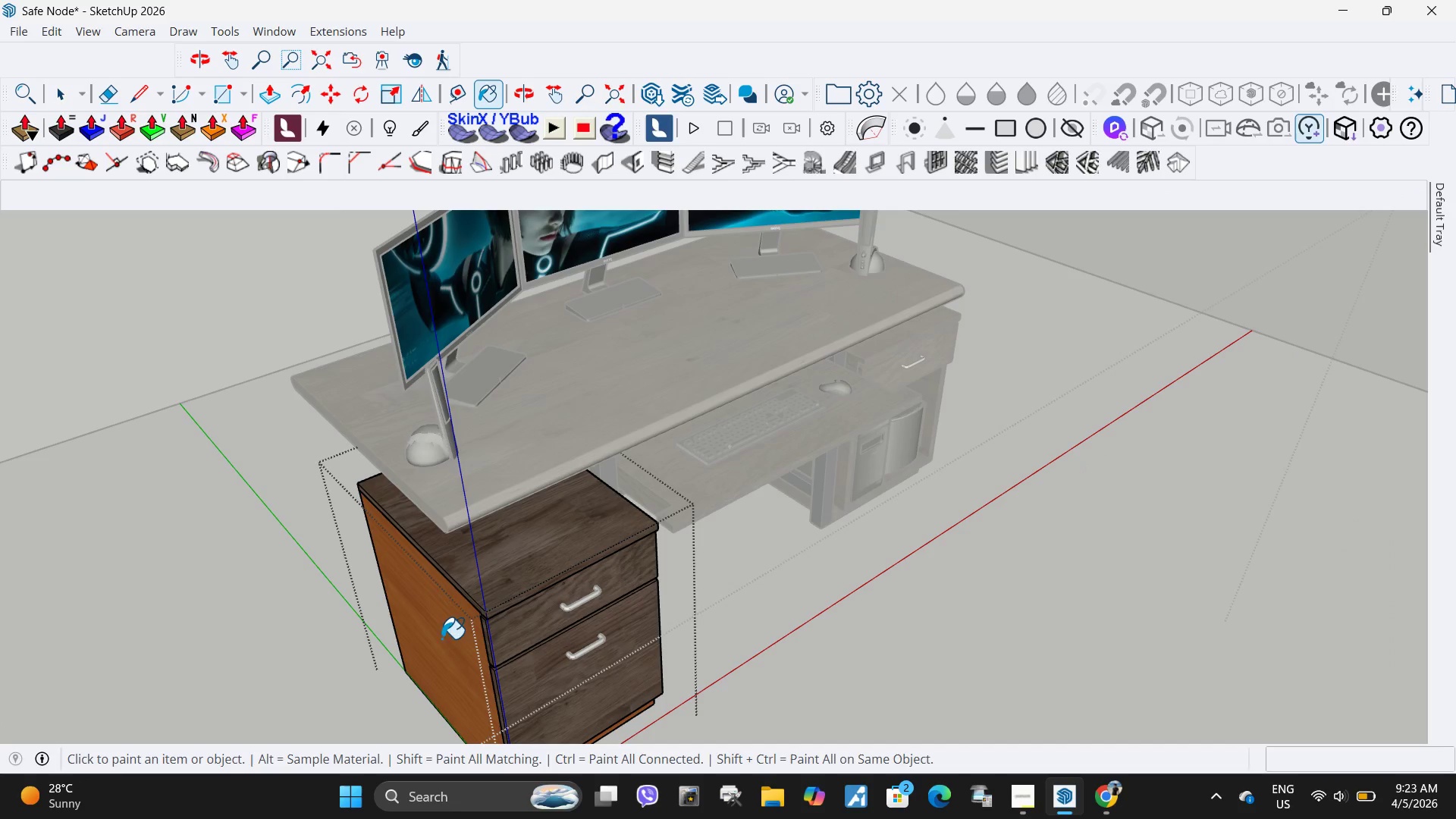 
triple_click([449, 621])
 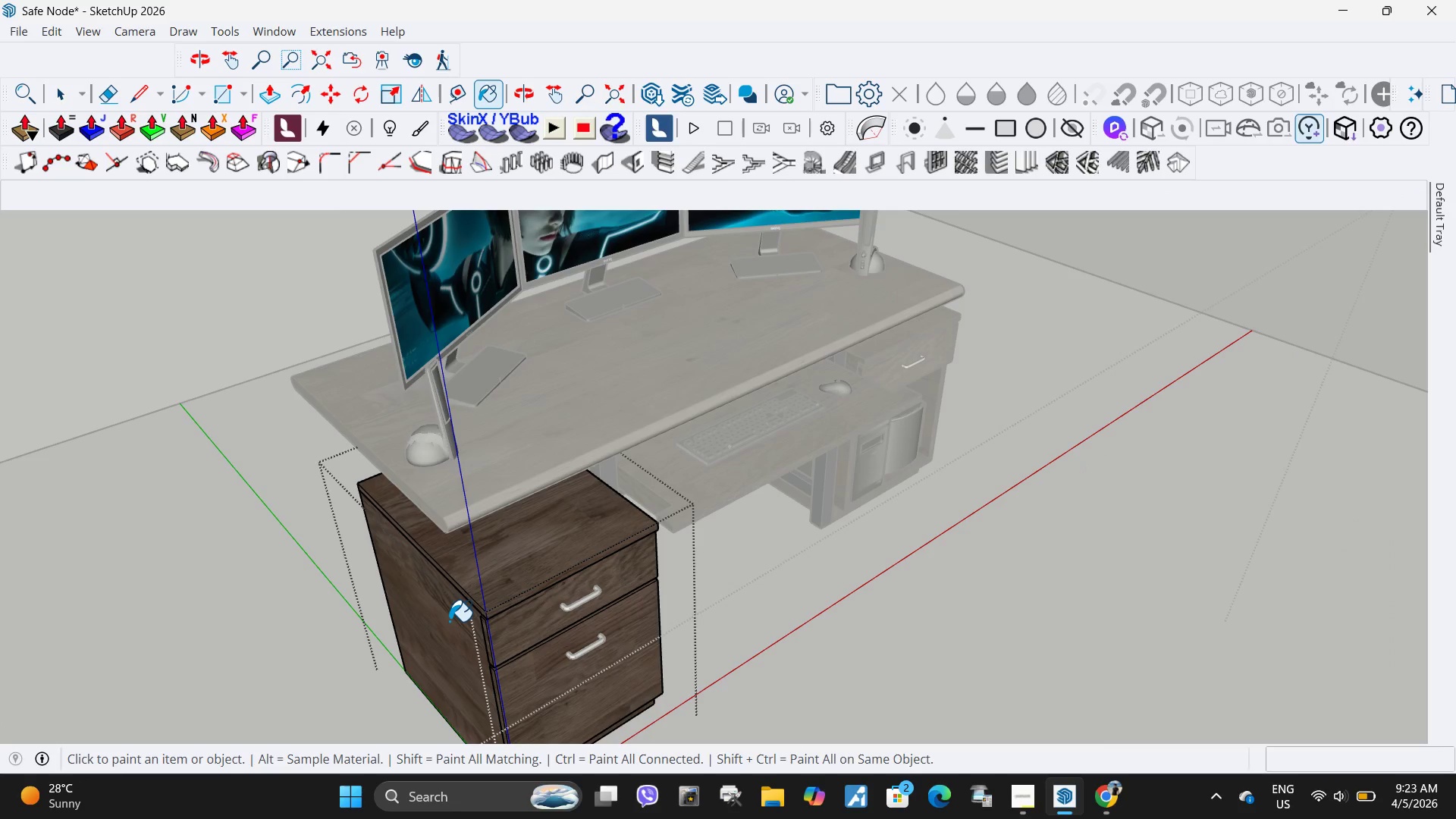 
triple_click([449, 621])
 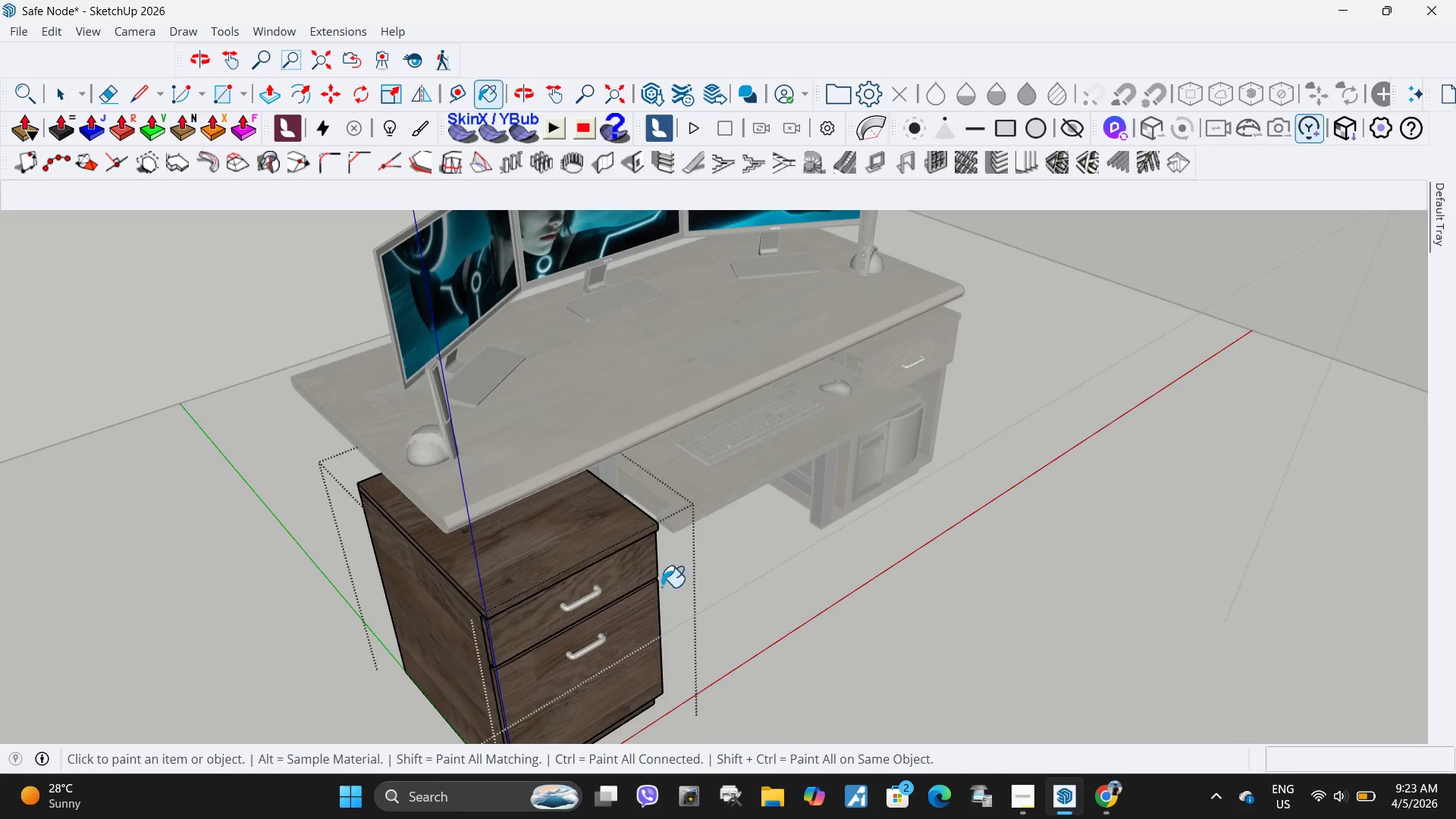 
scroll: coordinate [669, 584], scroll_direction: down, amount: 6.0
 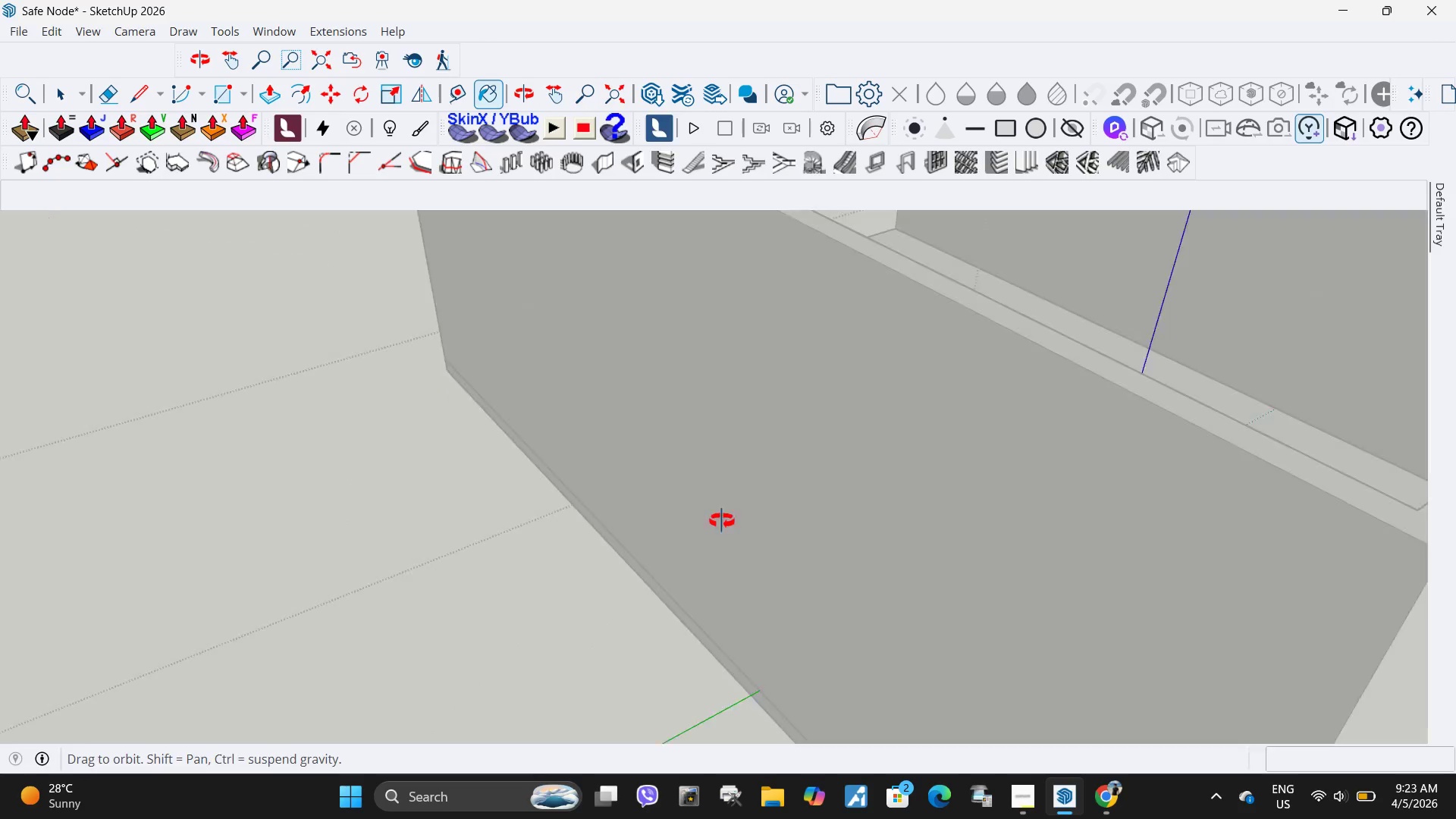 
scroll: coordinate [905, 444], scroll_direction: up, amount: 10.0
 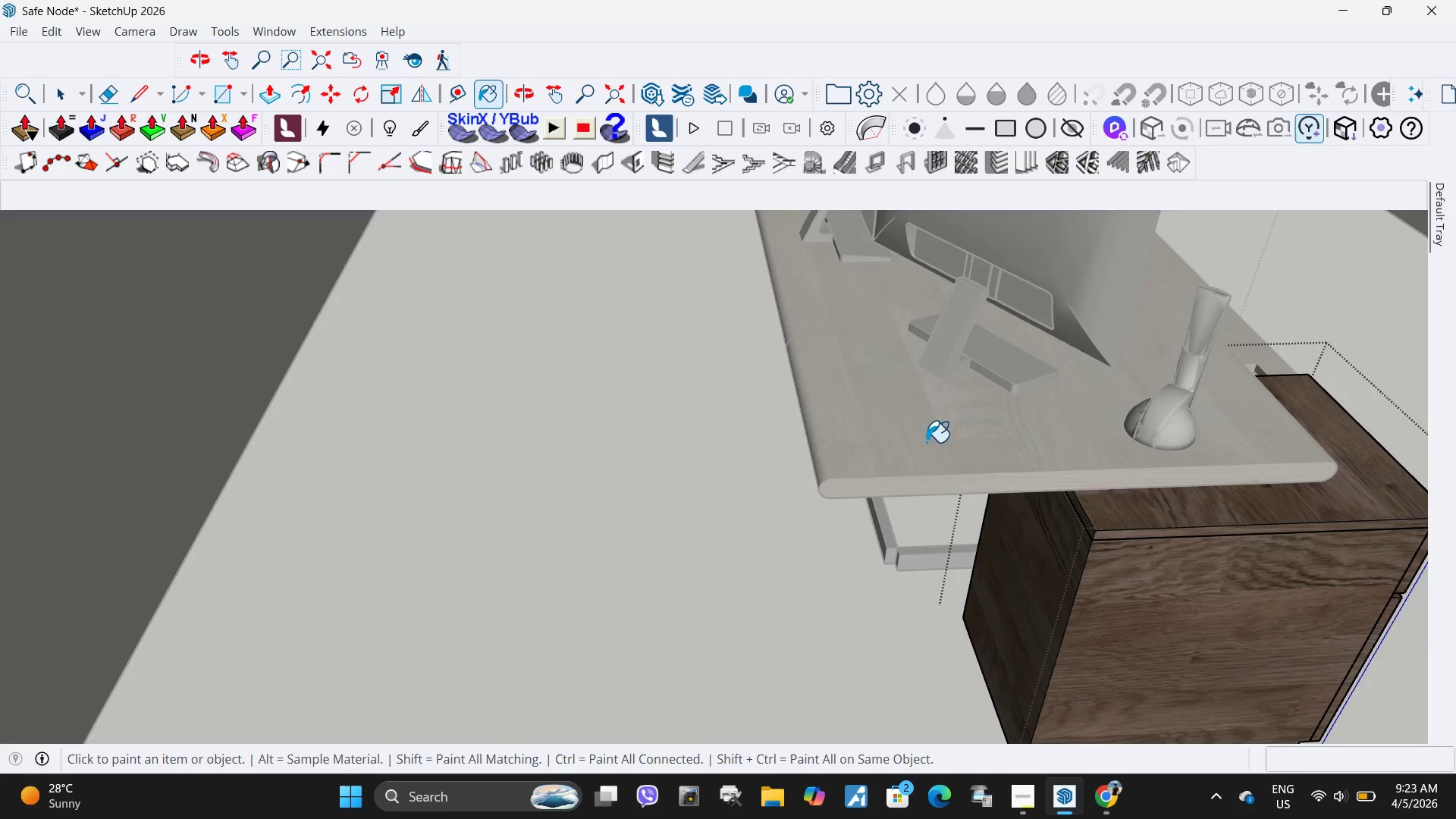 
scroll: coordinate [848, 551], scroll_direction: down, amount: 2.0
 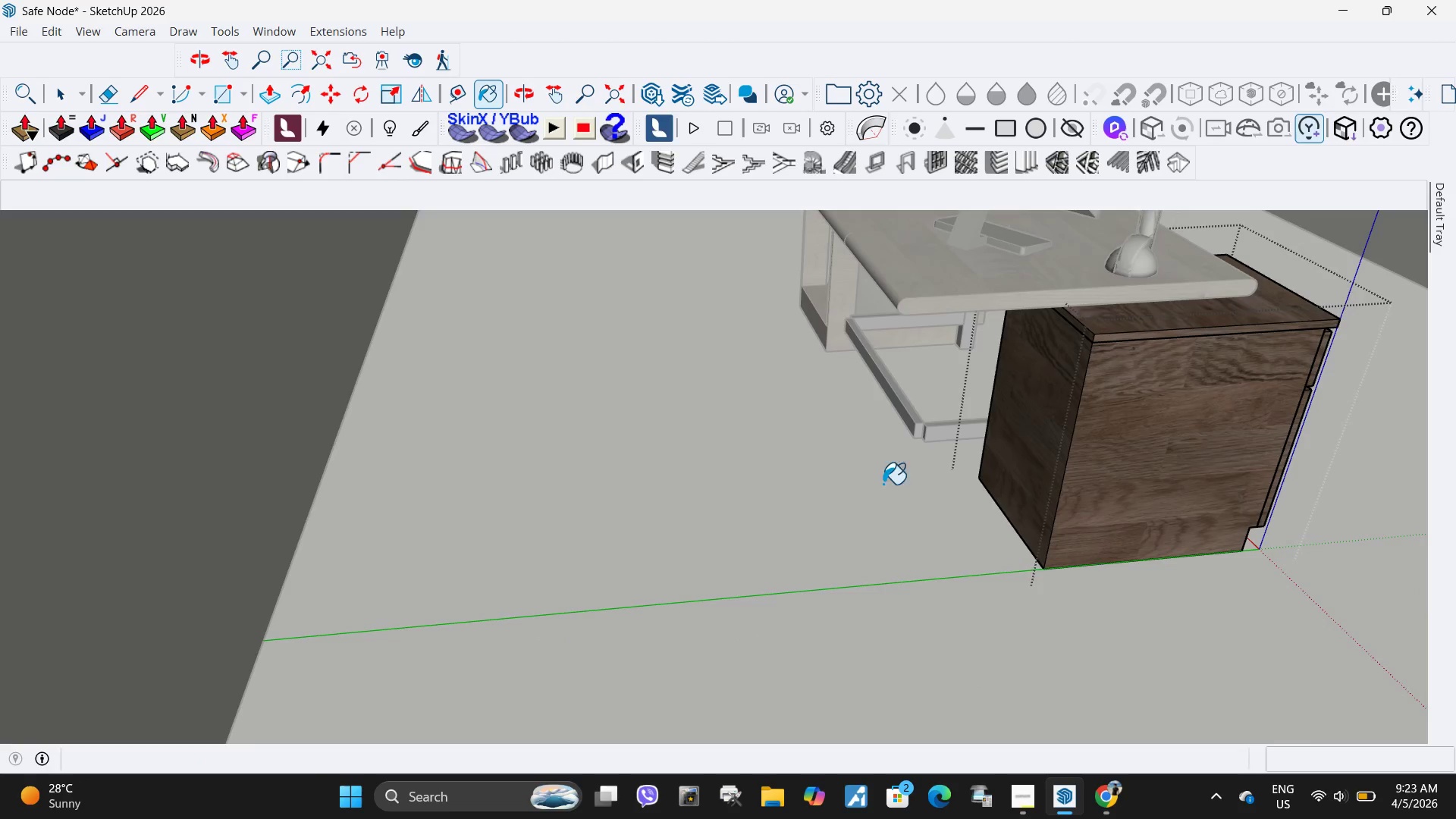 
key(Space)
 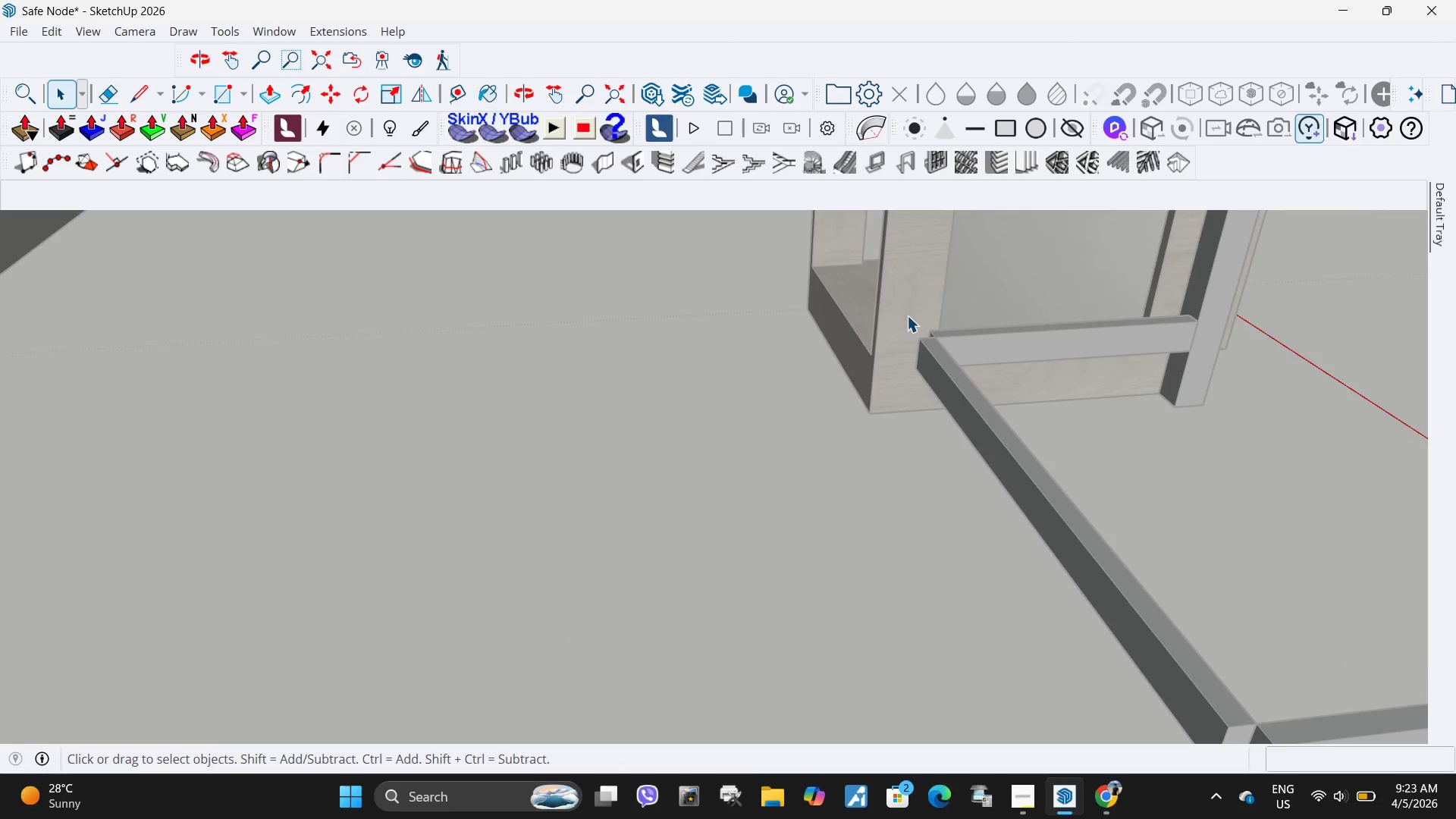 
scroll: coordinate [833, 328], scroll_direction: up, amount: 7.0
 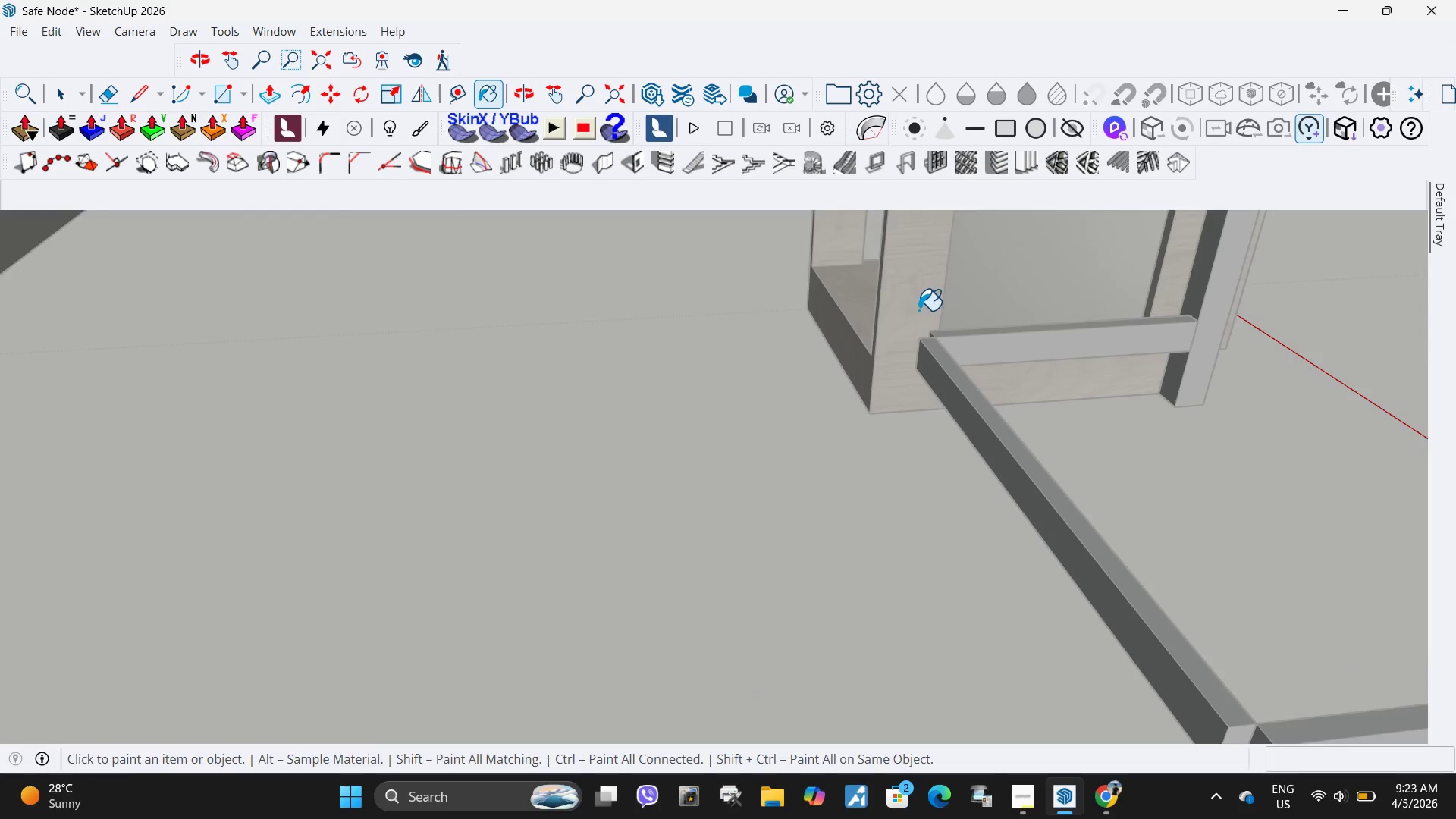 
key(Escape)
 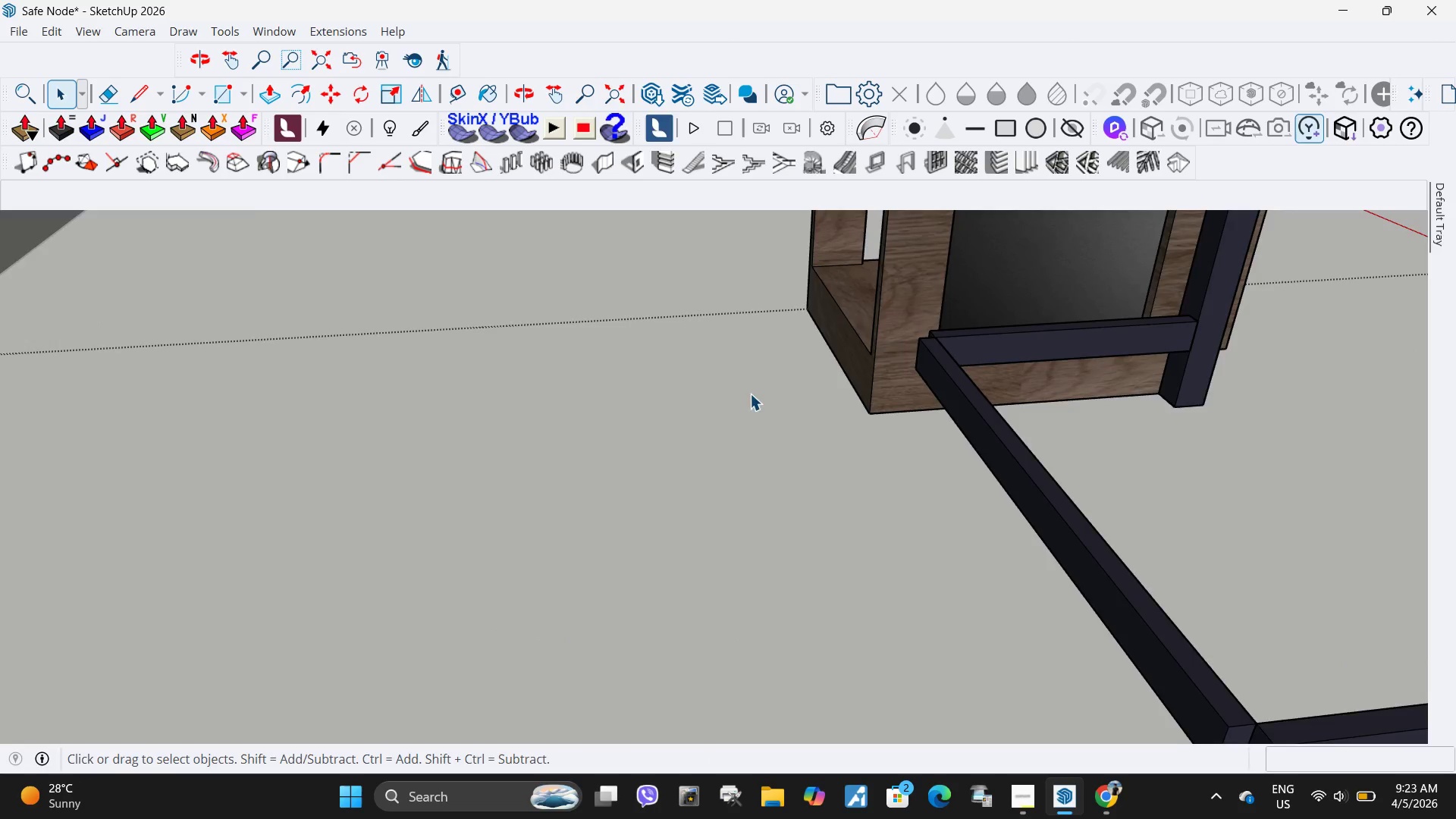 
scroll: coordinate [977, 475], scroll_direction: down, amount: 33.0
 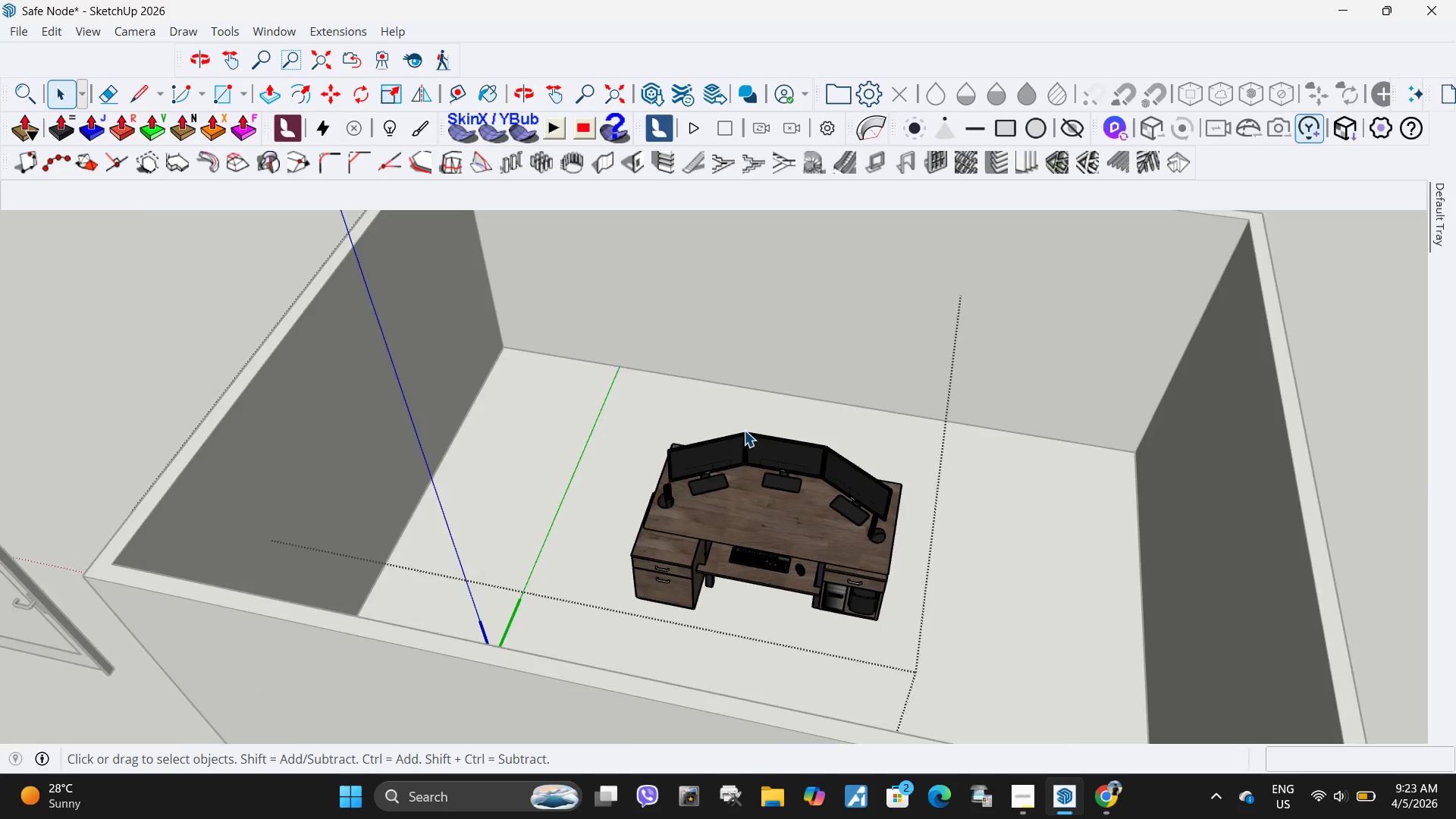 
middle_click([776, 485])
 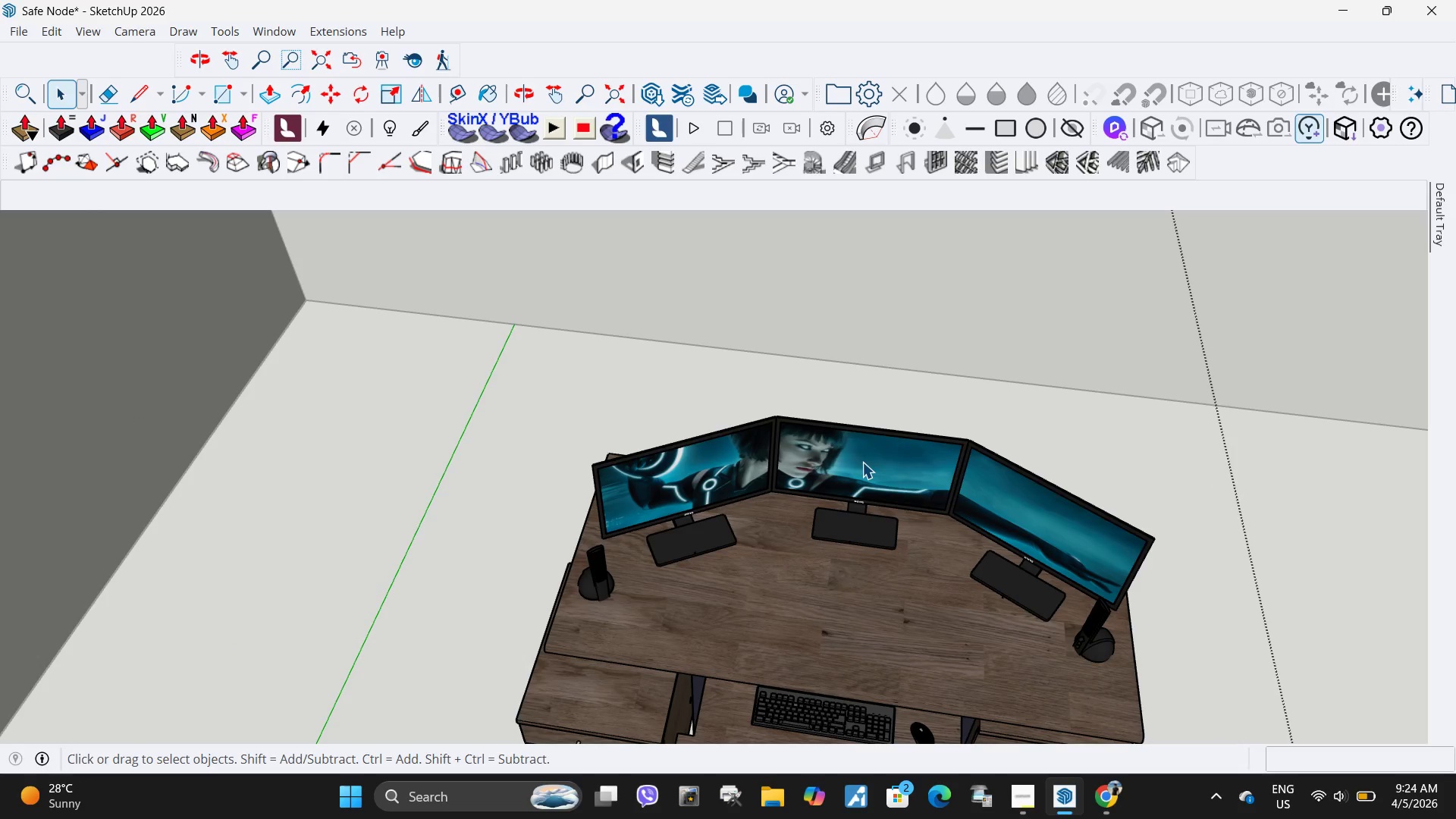 
scroll: coordinate [745, 428], scroll_direction: up, amount: 6.0
 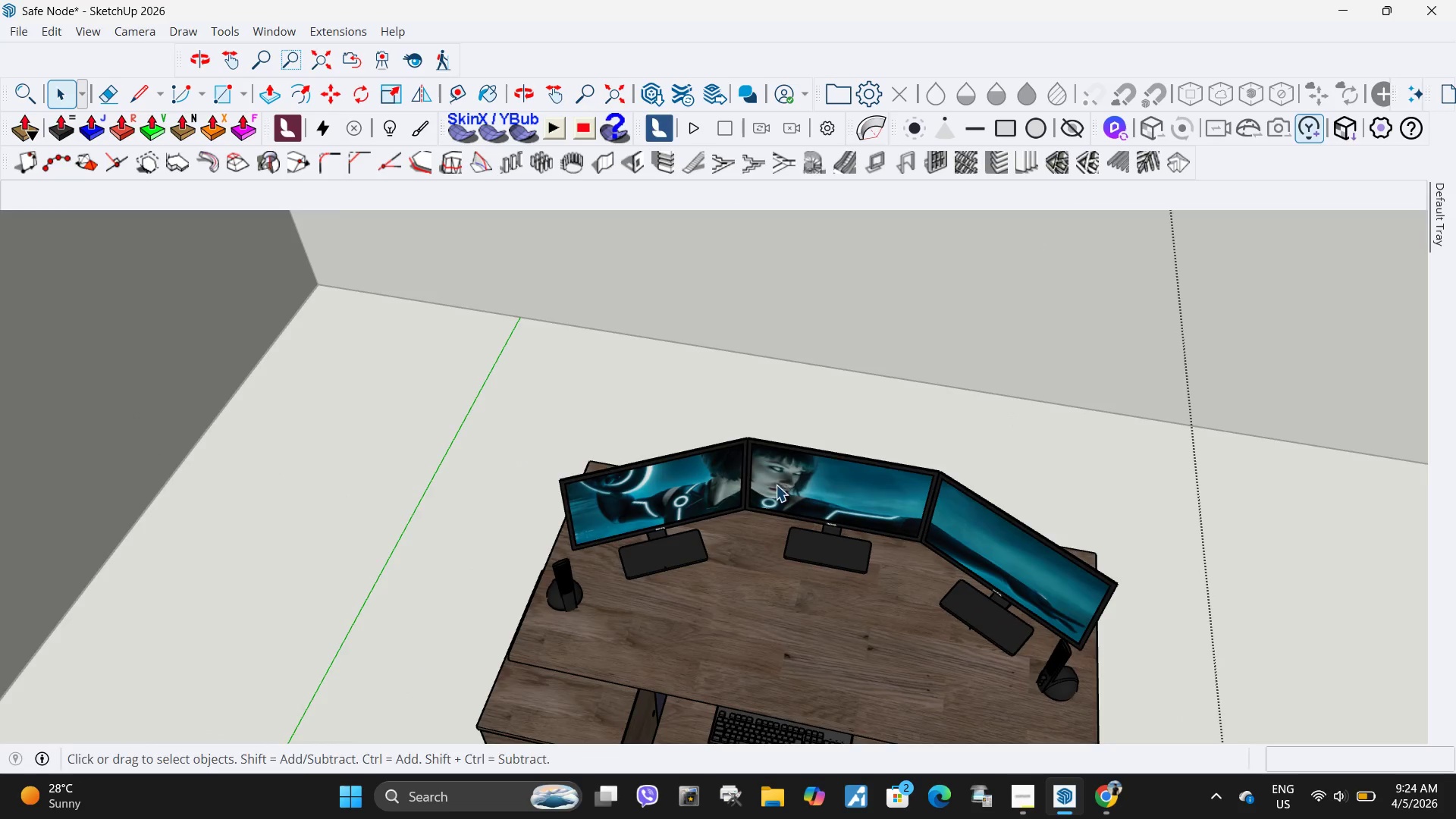 
double_click([854, 463])
 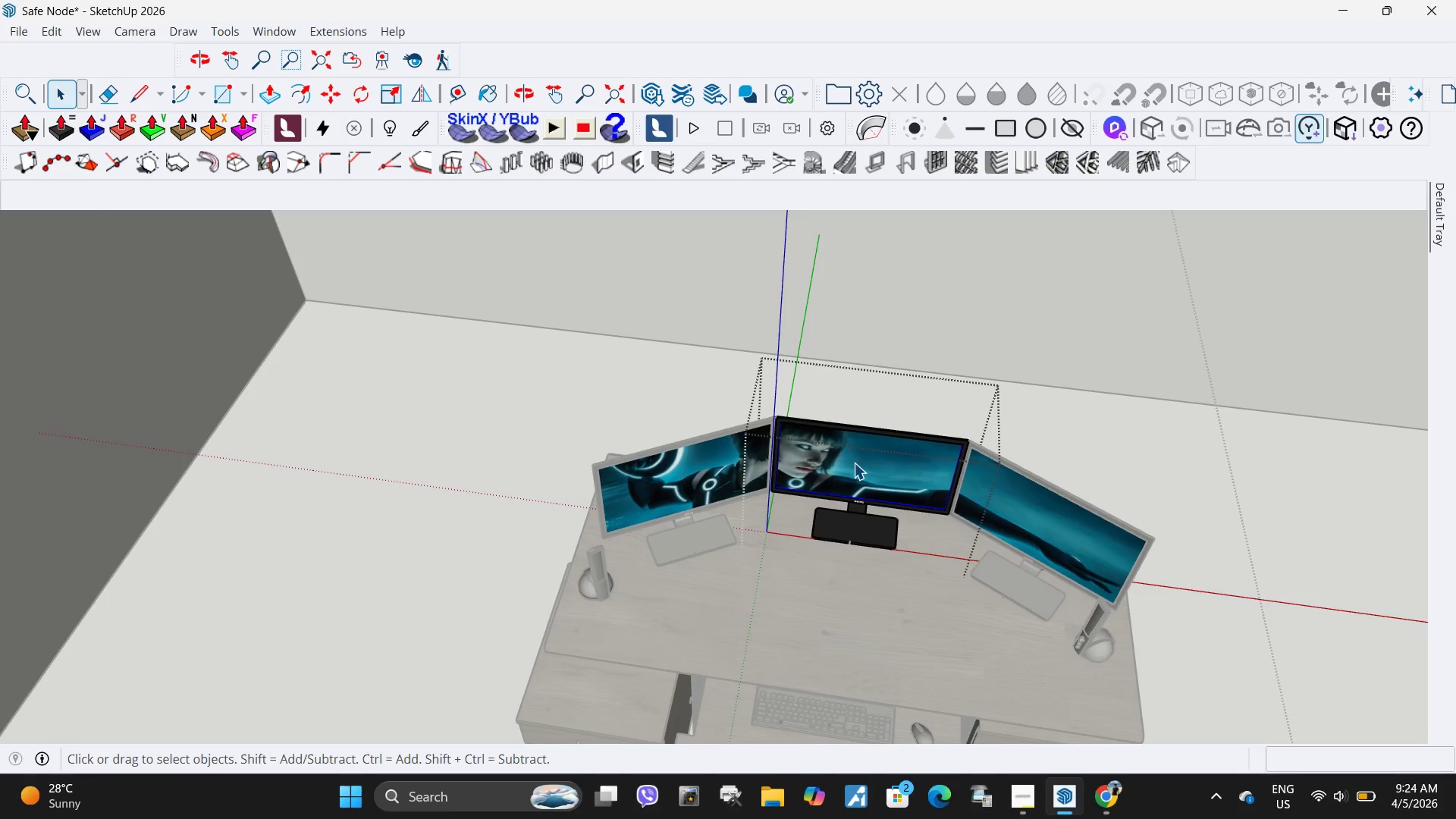 
triple_click([854, 463])
 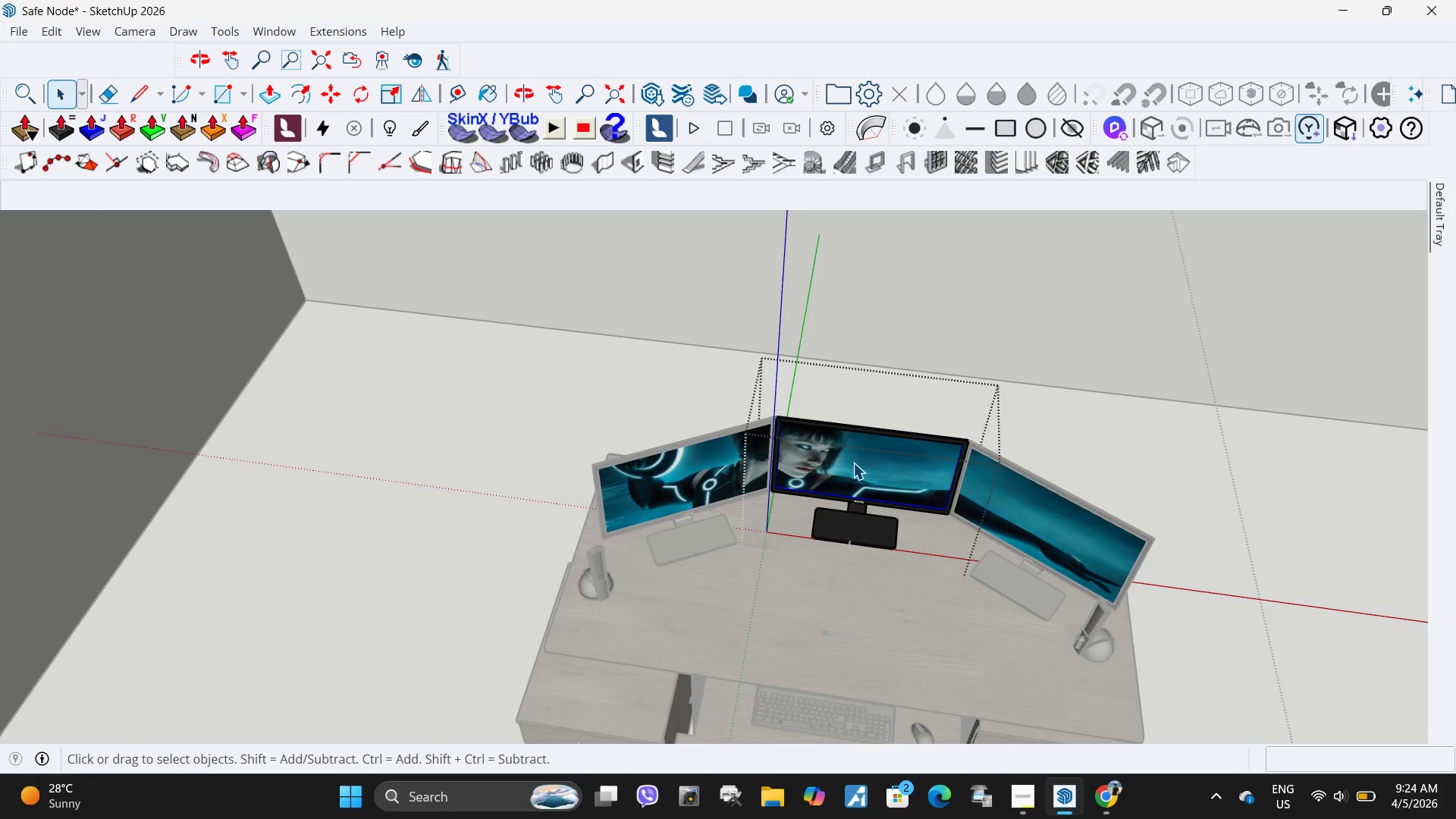 
double_click([853, 463])
 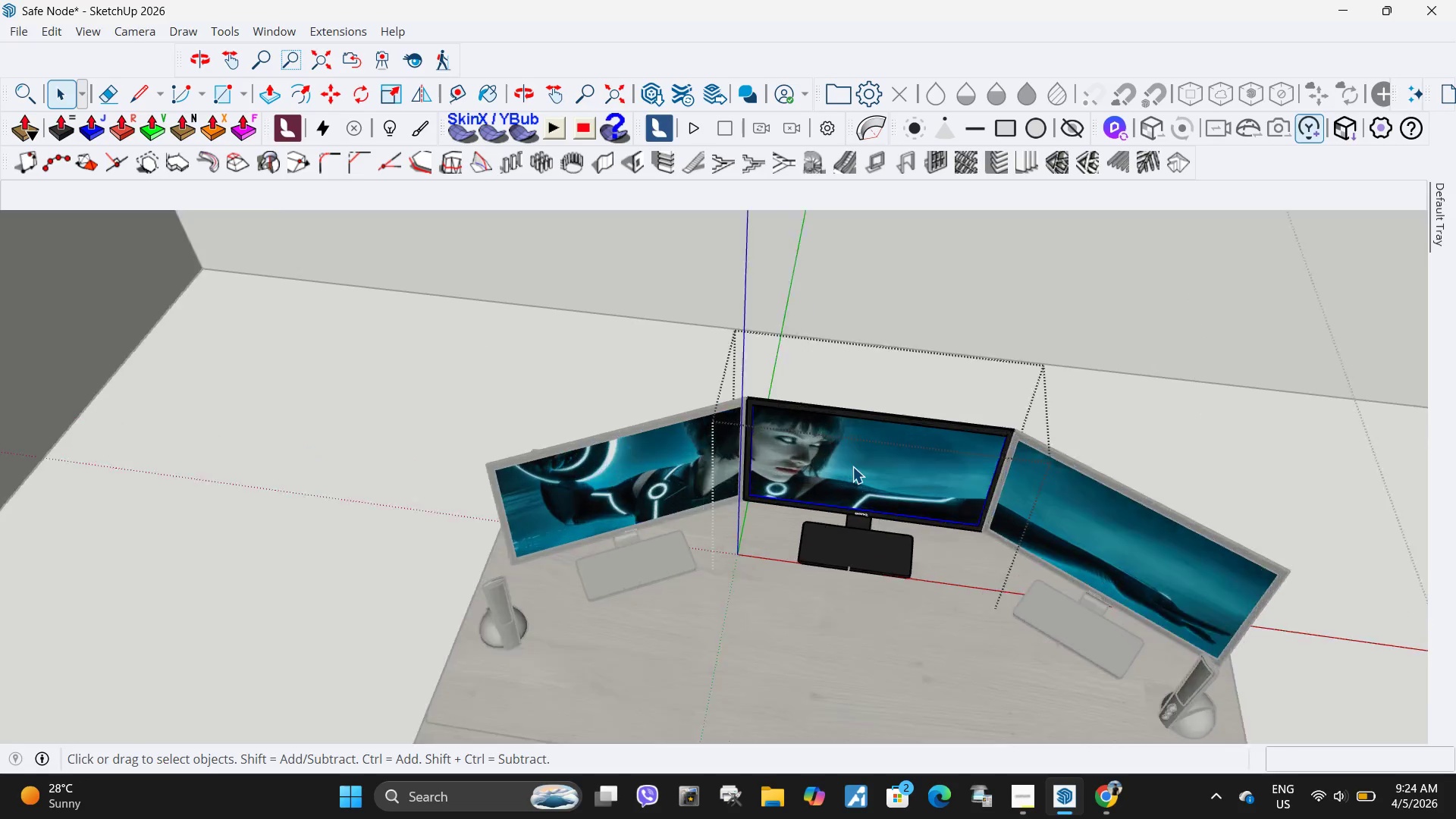 
scroll: coordinate [834, 497], scroll_direction: up, amount: 10.0
 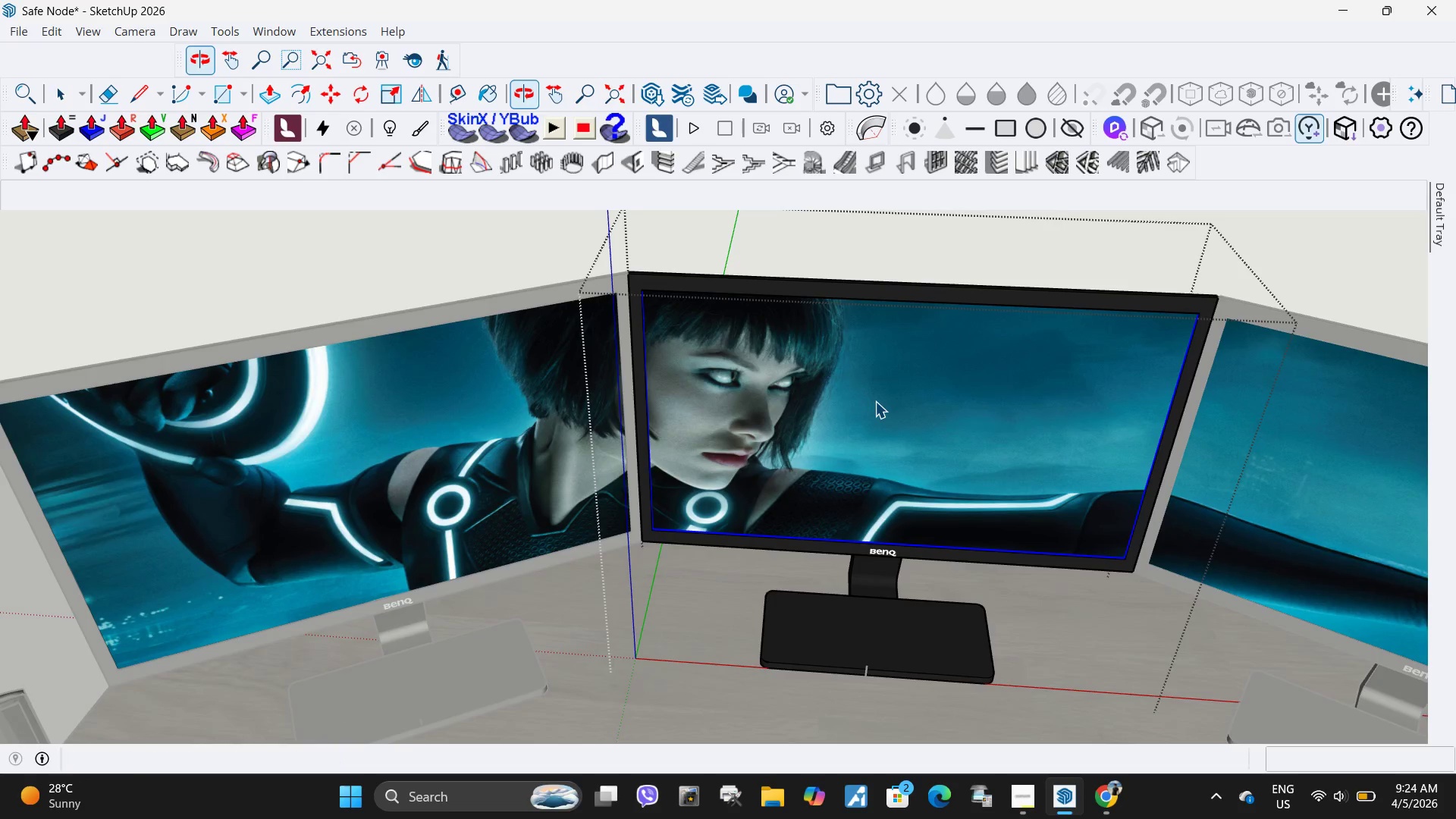 
left_click([872, 404])
 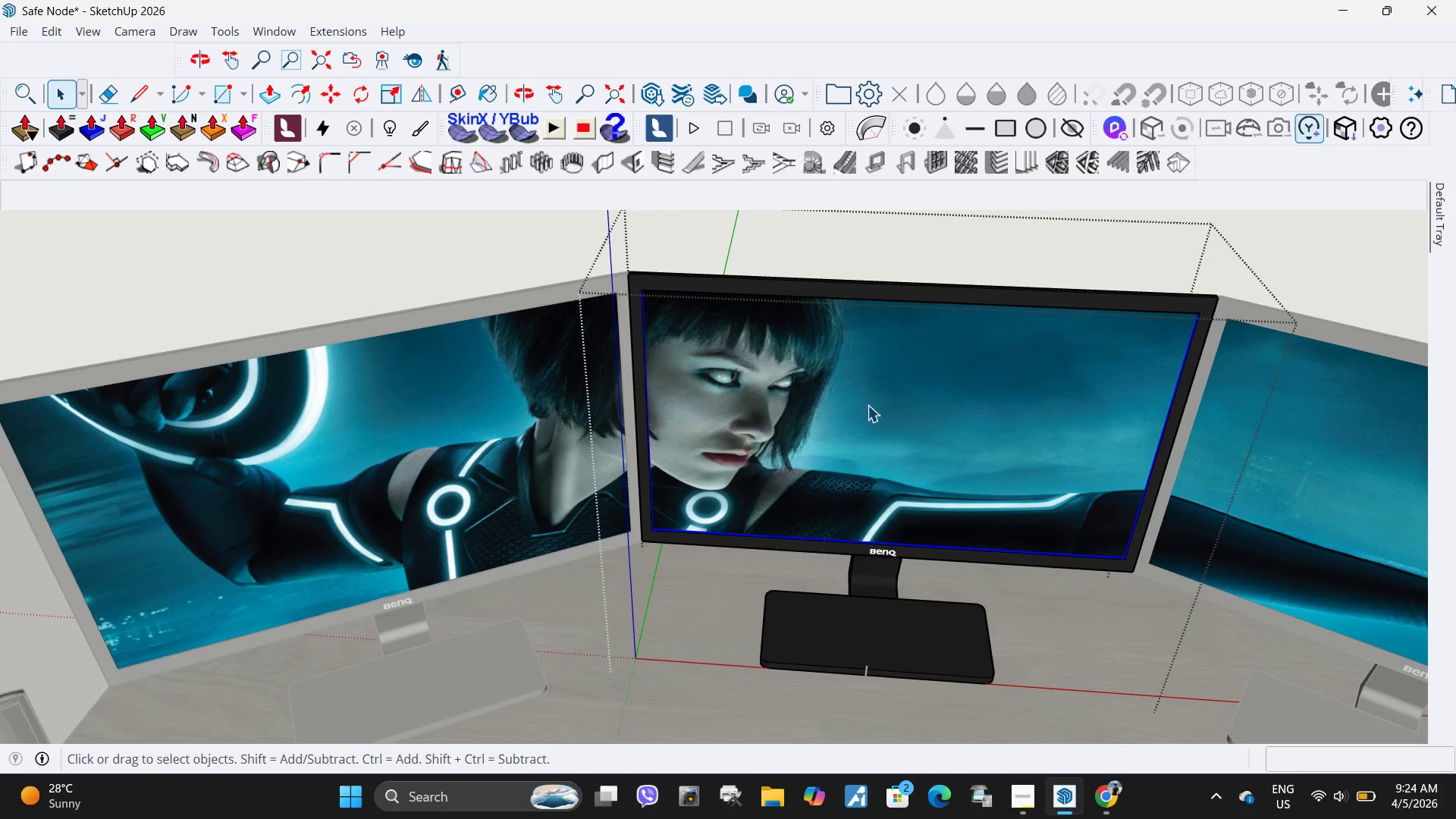 
key(Delete)
 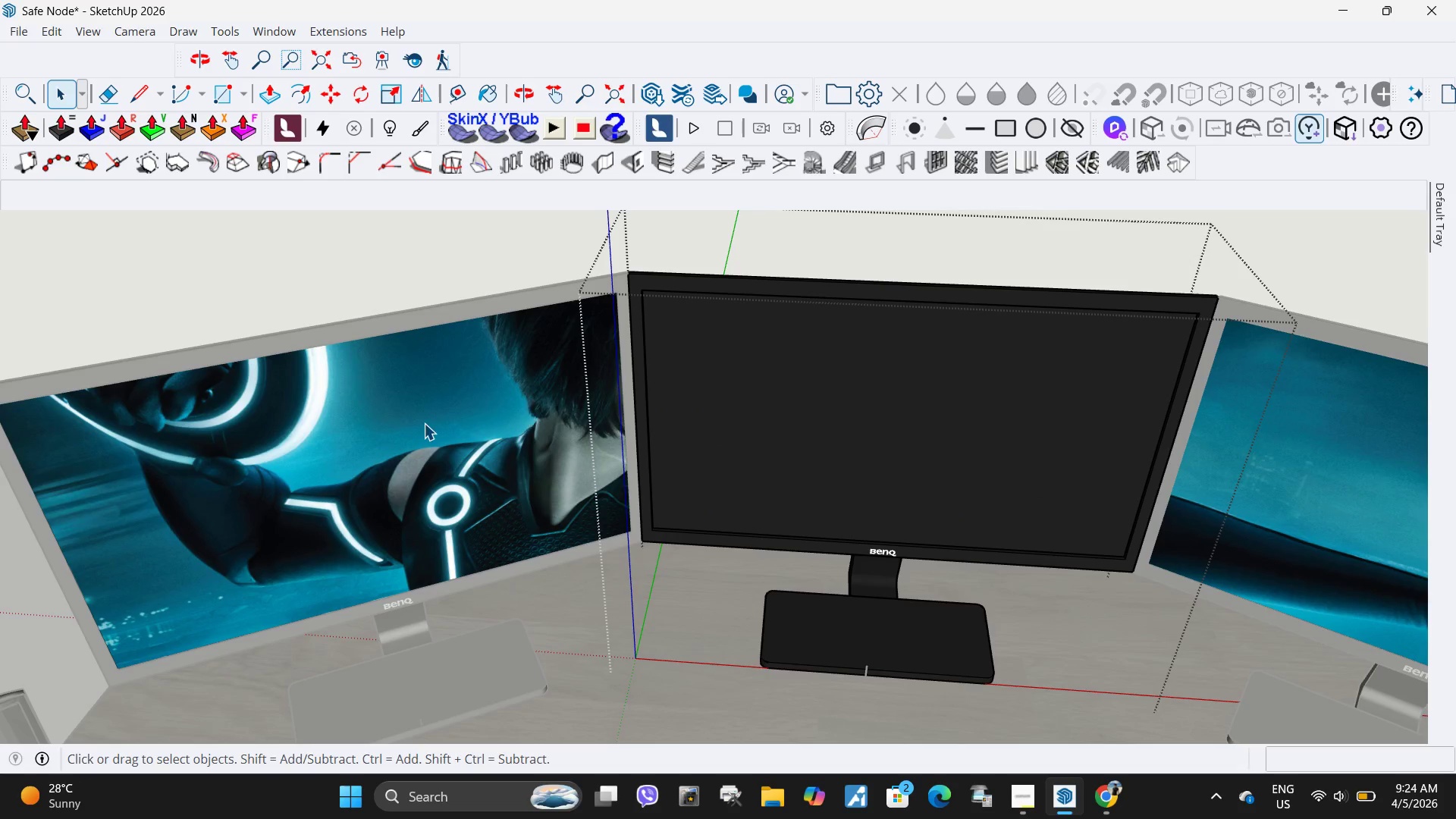 
left_click([423, 423])
 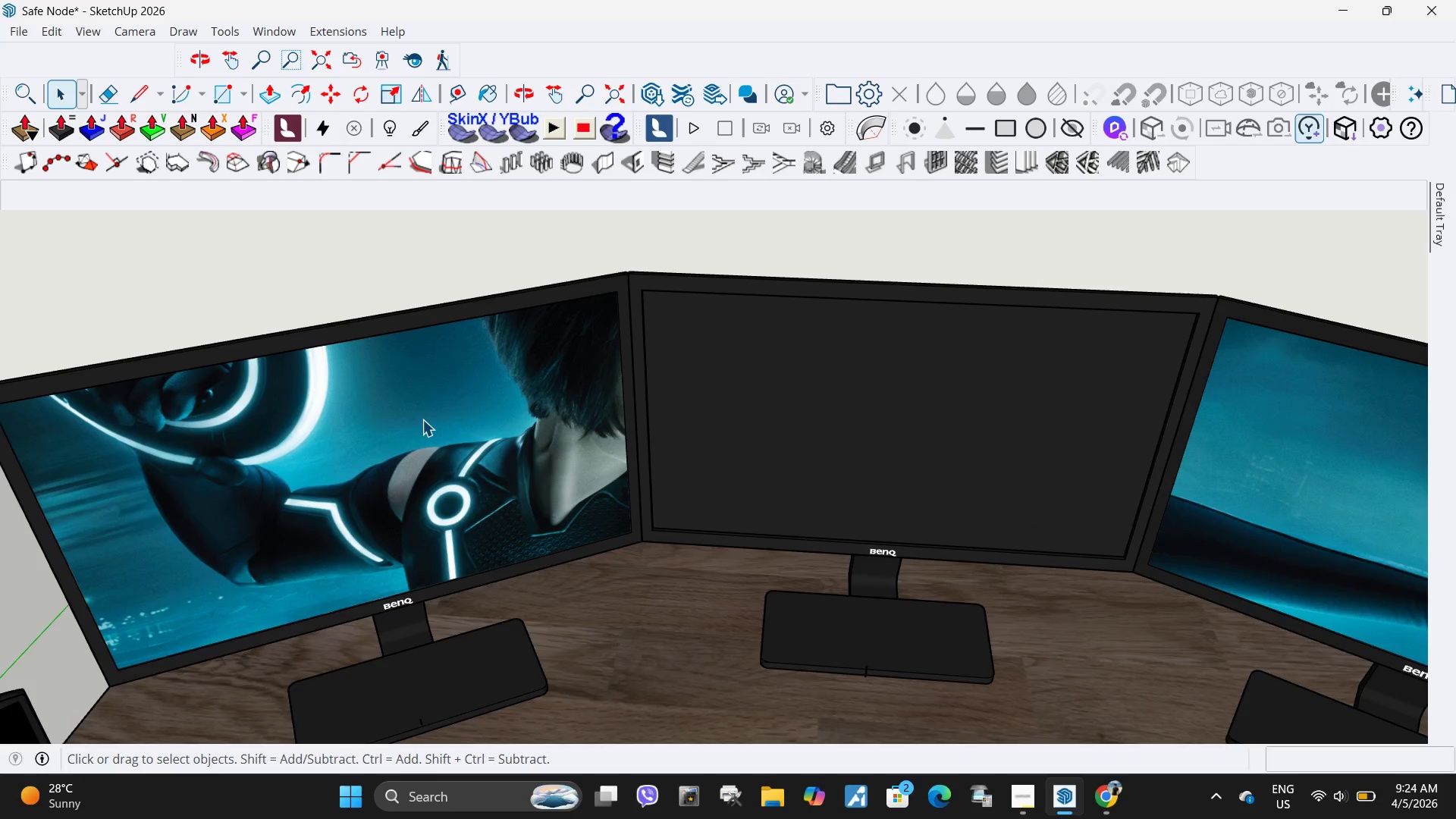 
double_click([424, 417])
 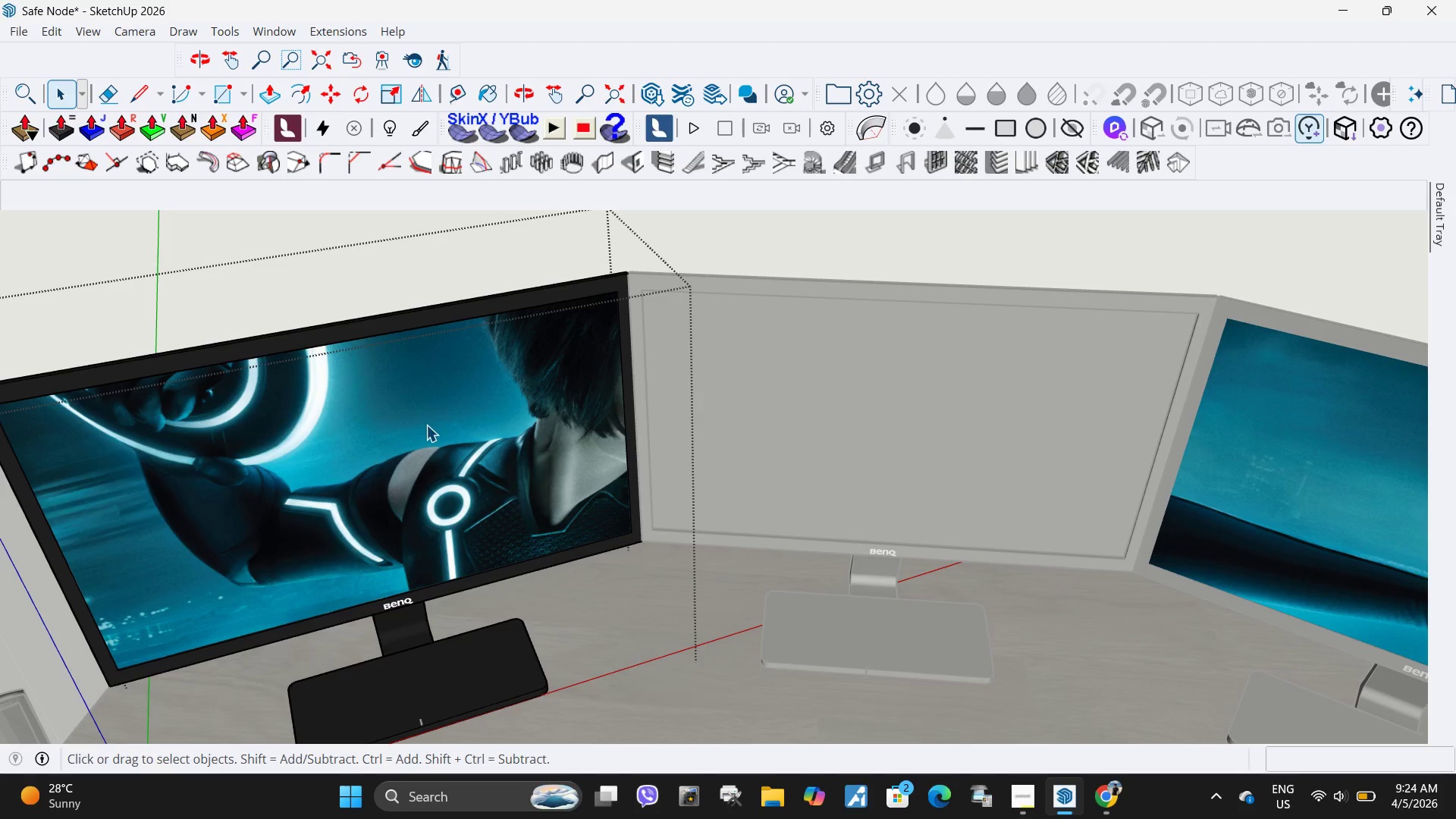 
triple_click([426, 425])
 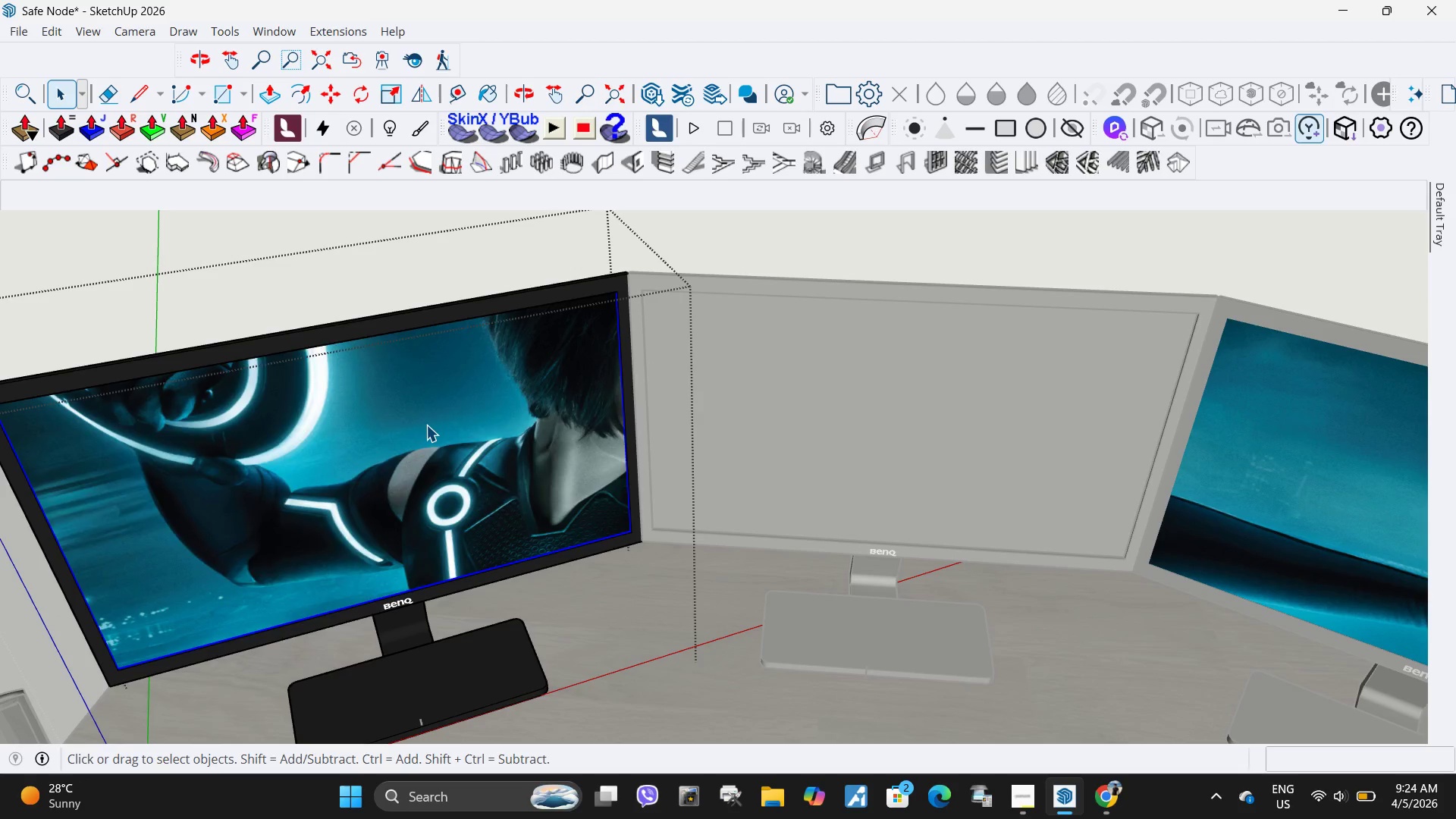 
key(Delete)
 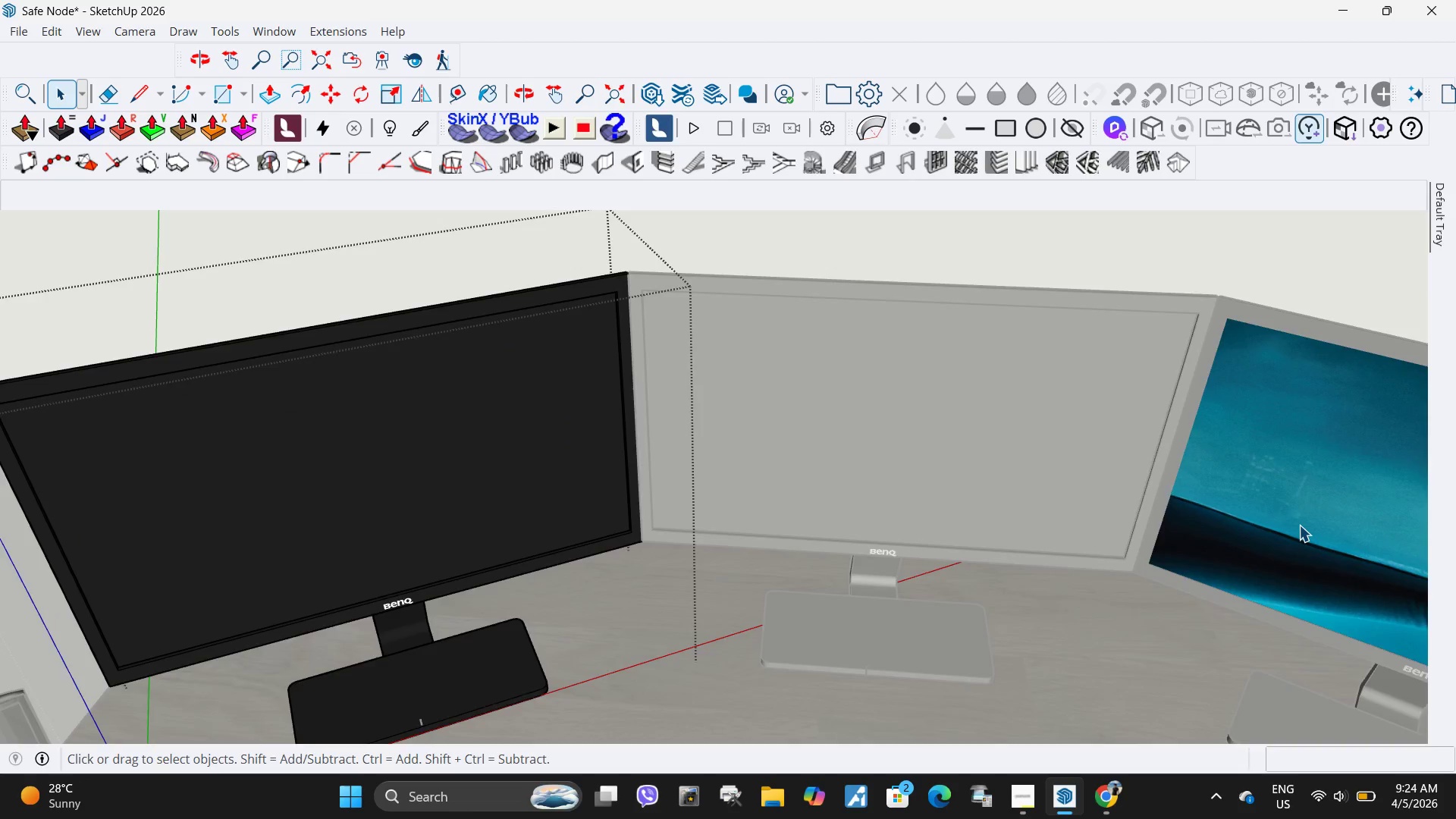 
double_click([1299, 525])
 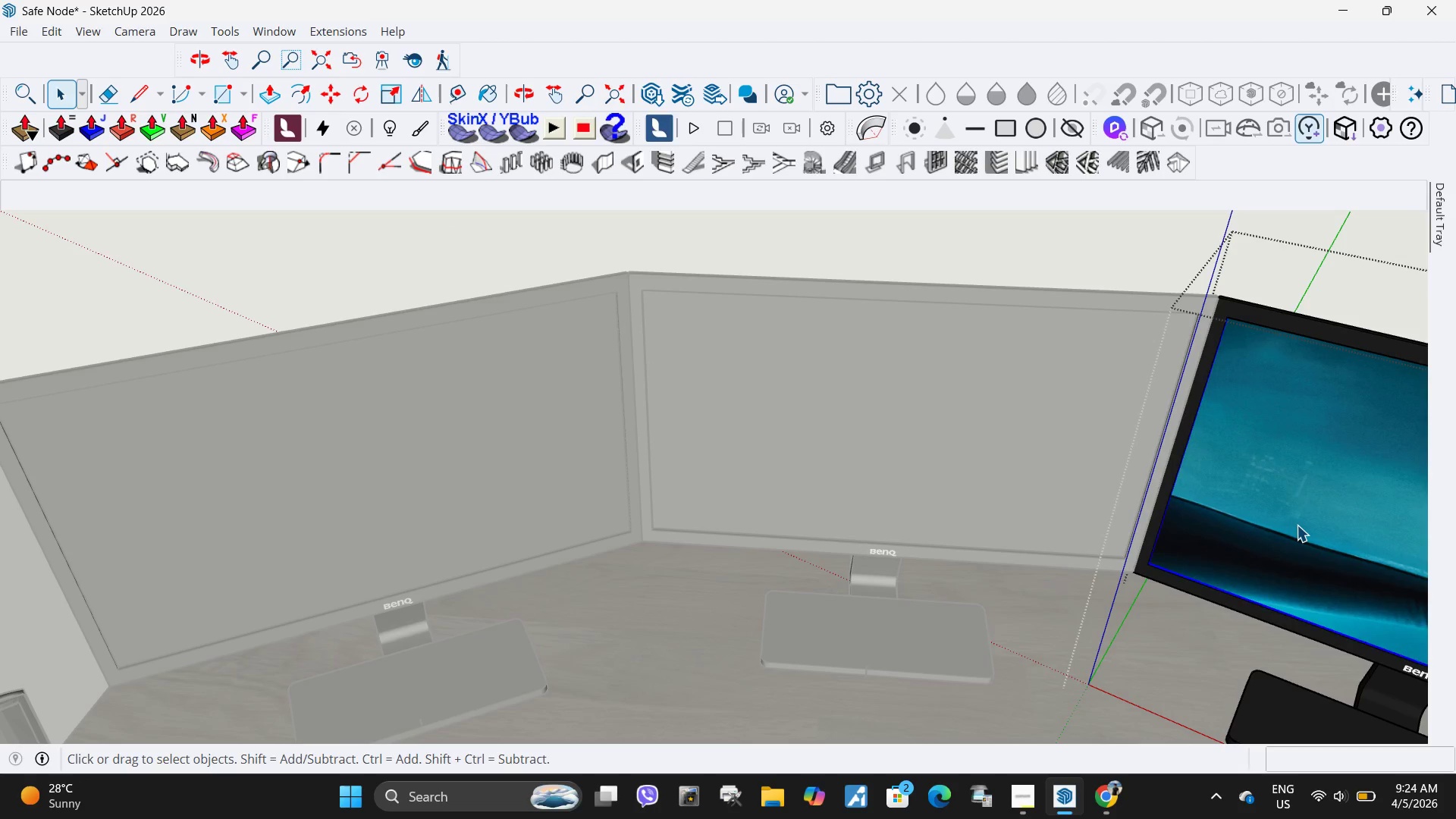 
triple_click([1297, 525])
 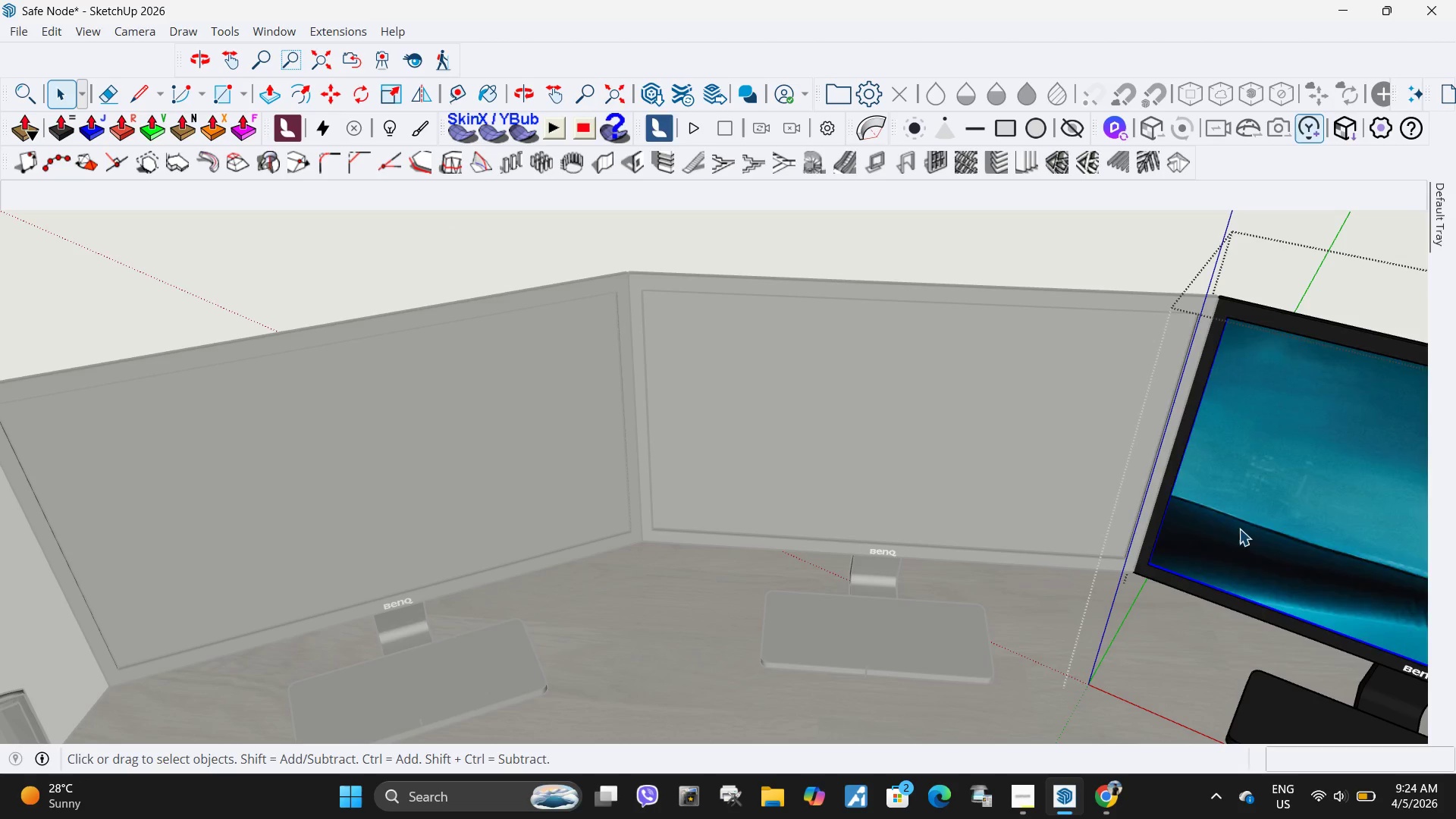 
key(Delete)
 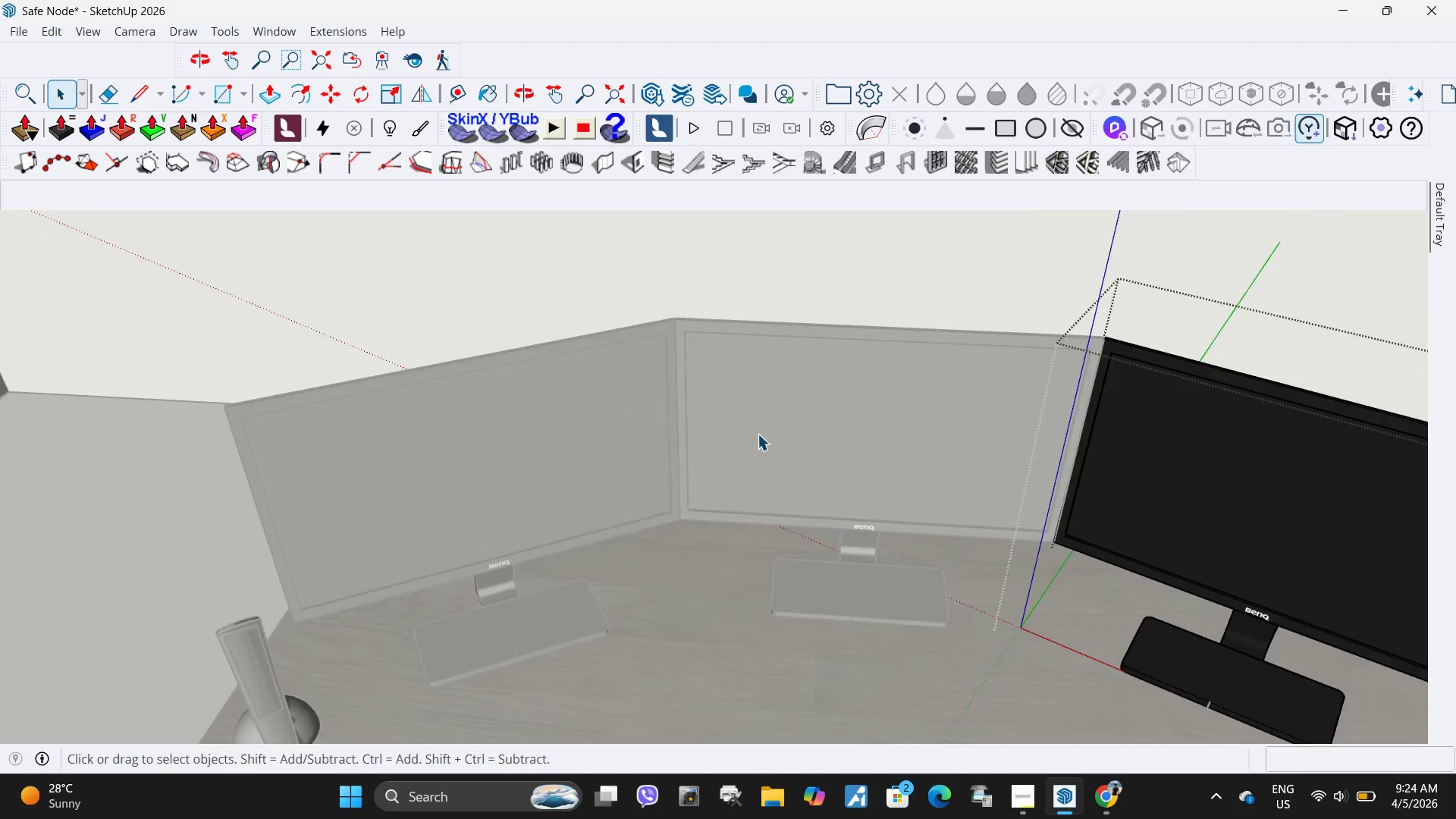 
left_click([1270, 542])
 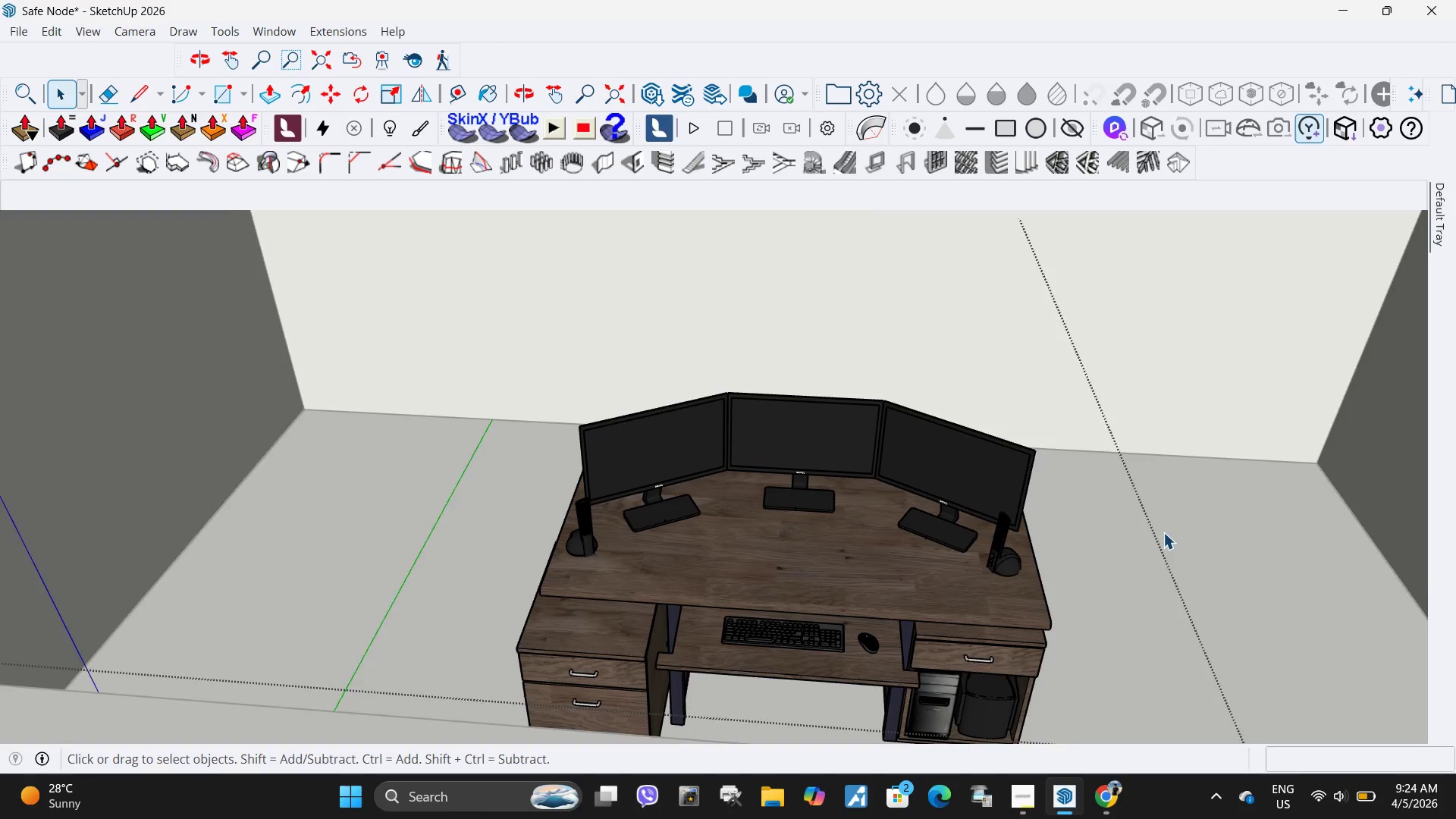 
scroll: coordinate [755, 435], scroll_direction: down, amount: 13.0
 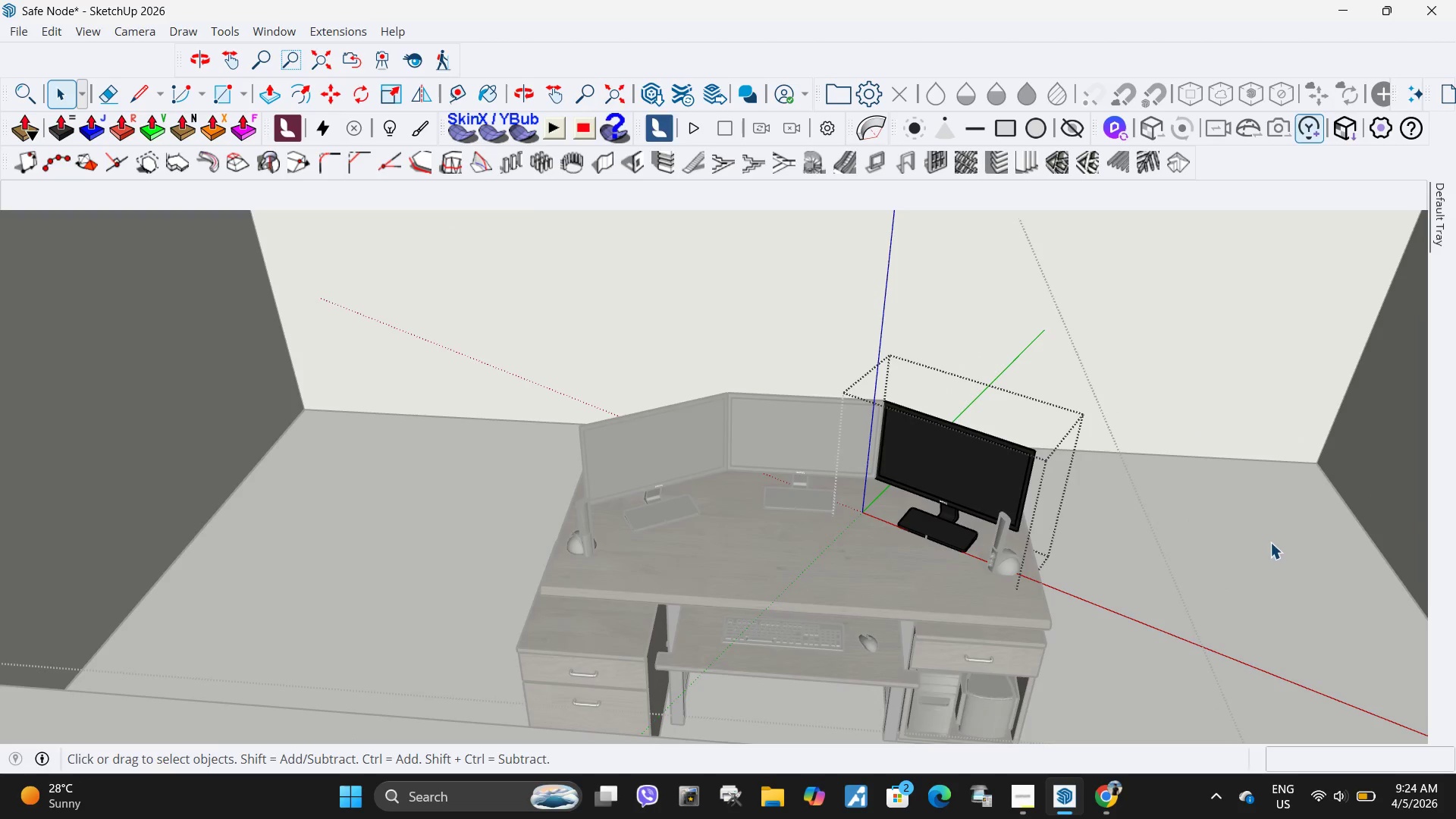 
key(Escape)
 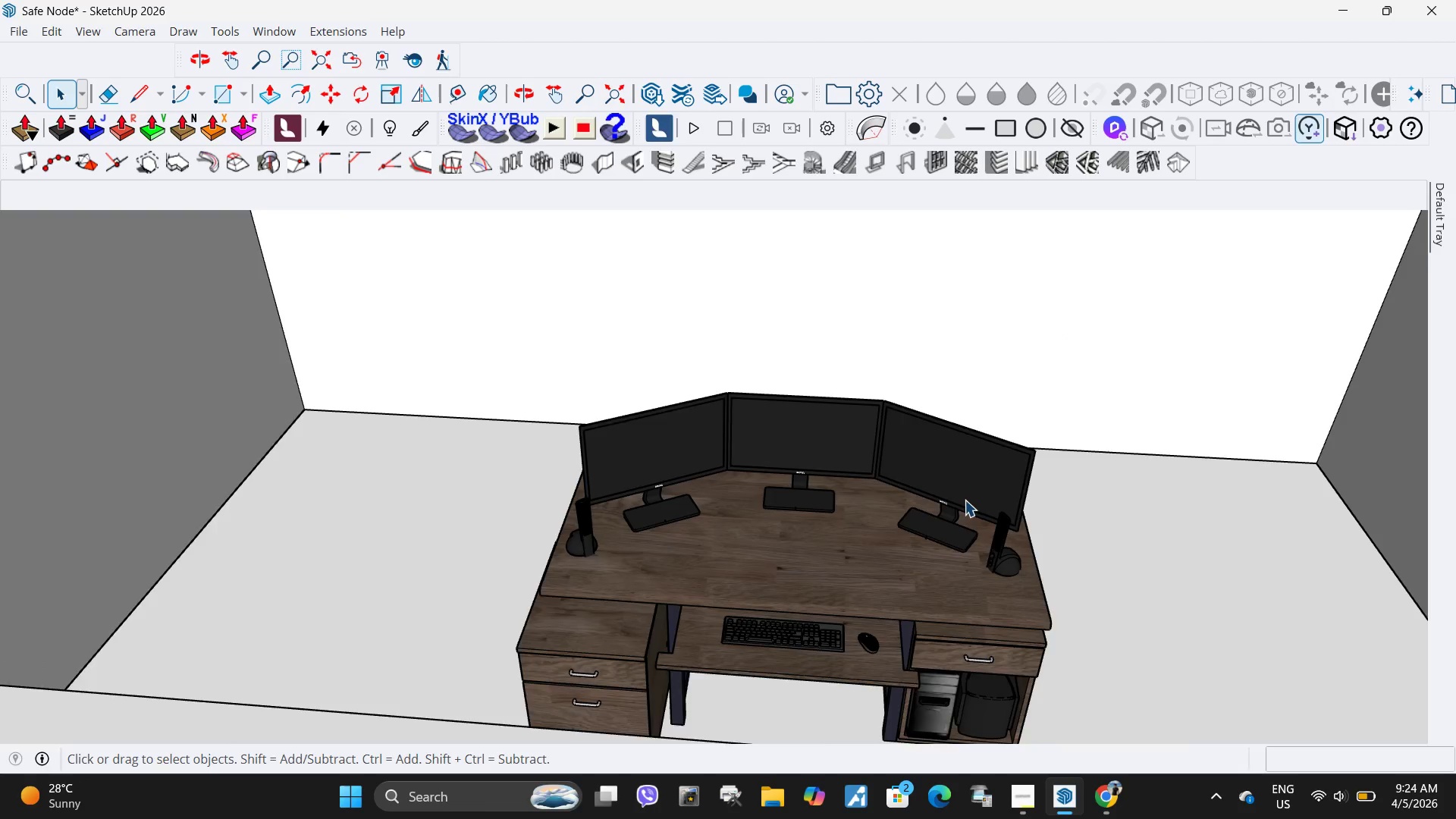 
key(Escape)
 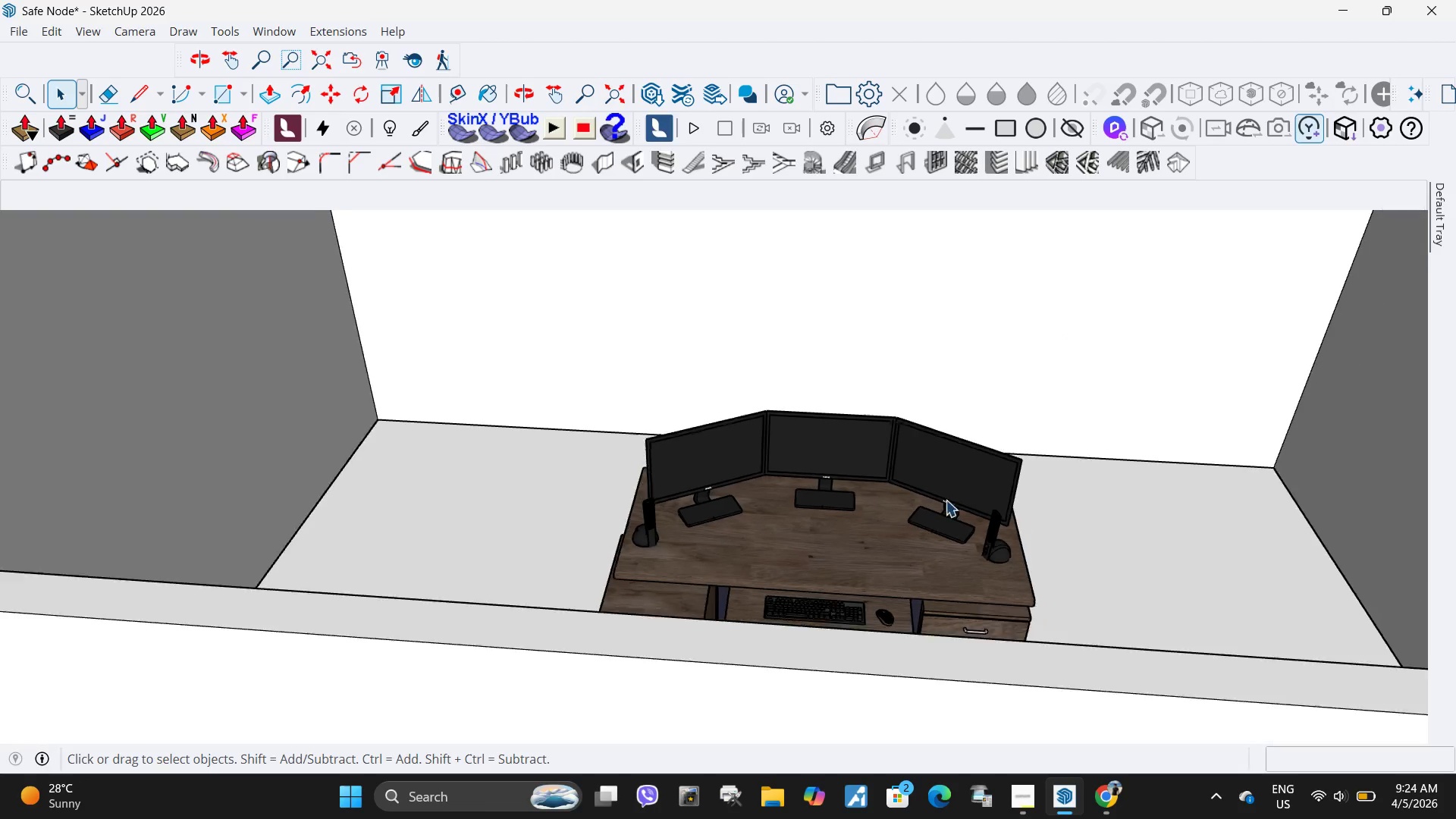 
scroll: coordinate [924, 579], scroll_direction: down, amount: 9.0
 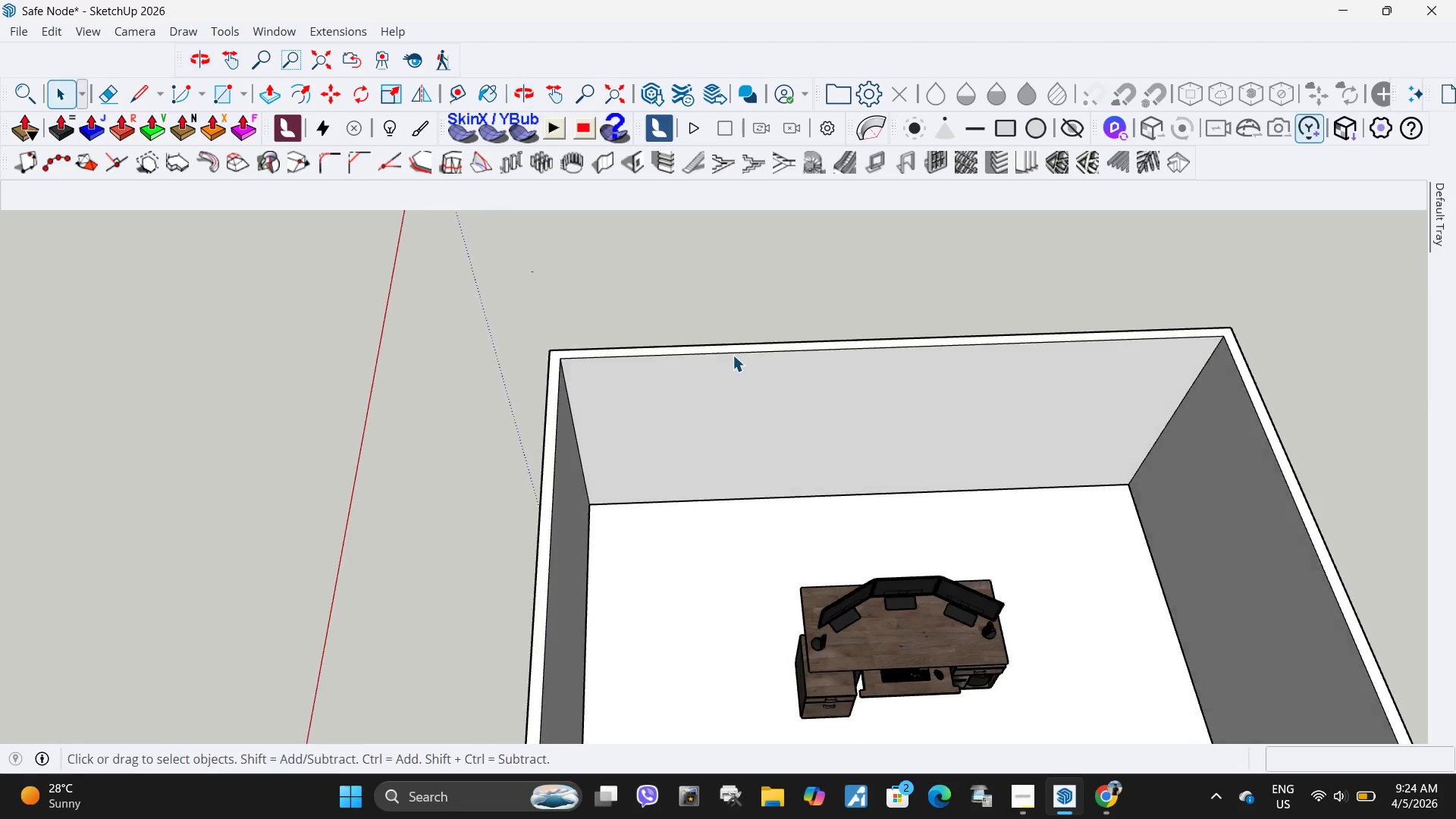 
scroll: coordinate [877, 568], scroll_direction: up, amount: 2.0
 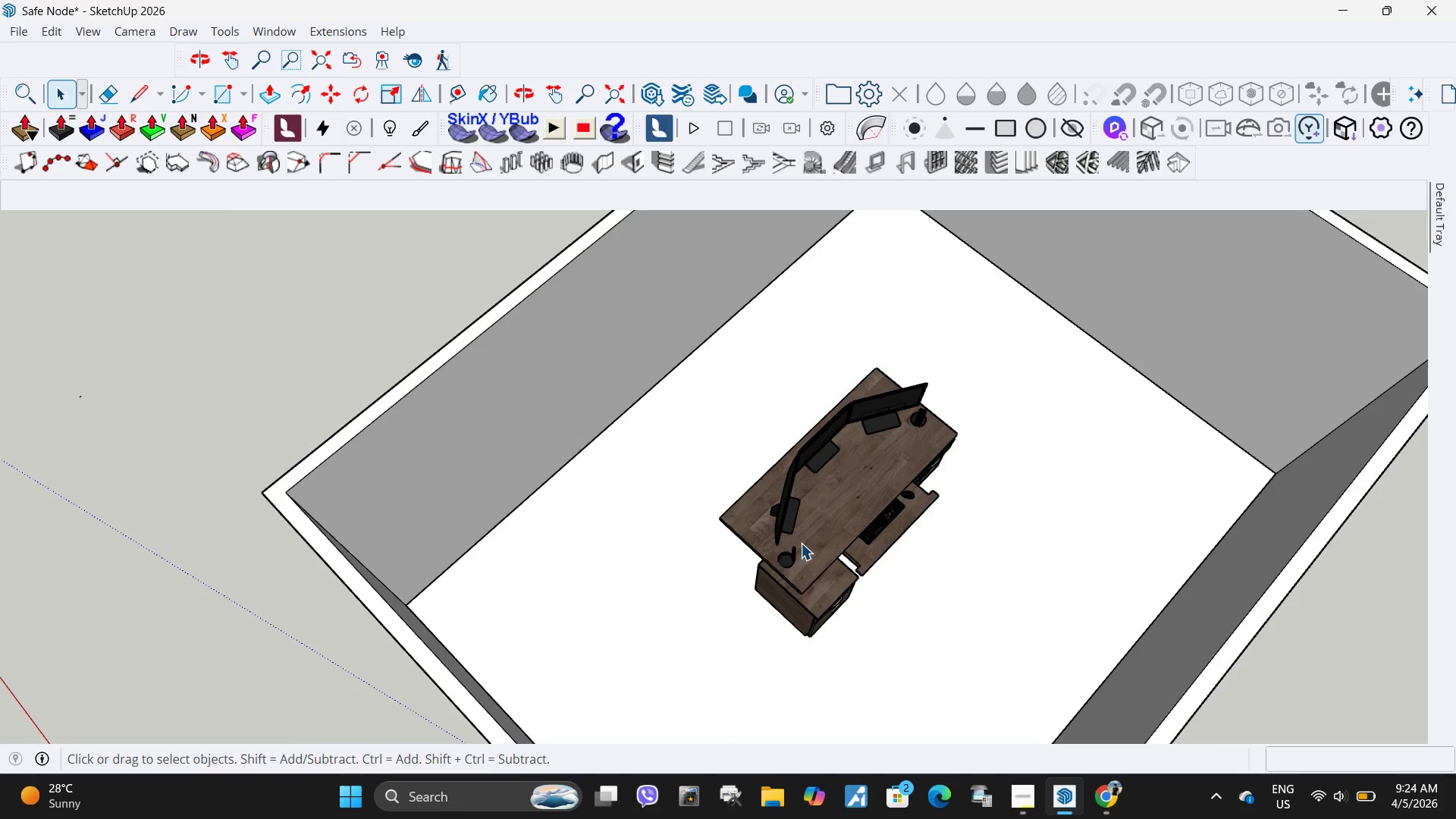 
left_click([841, 570])
 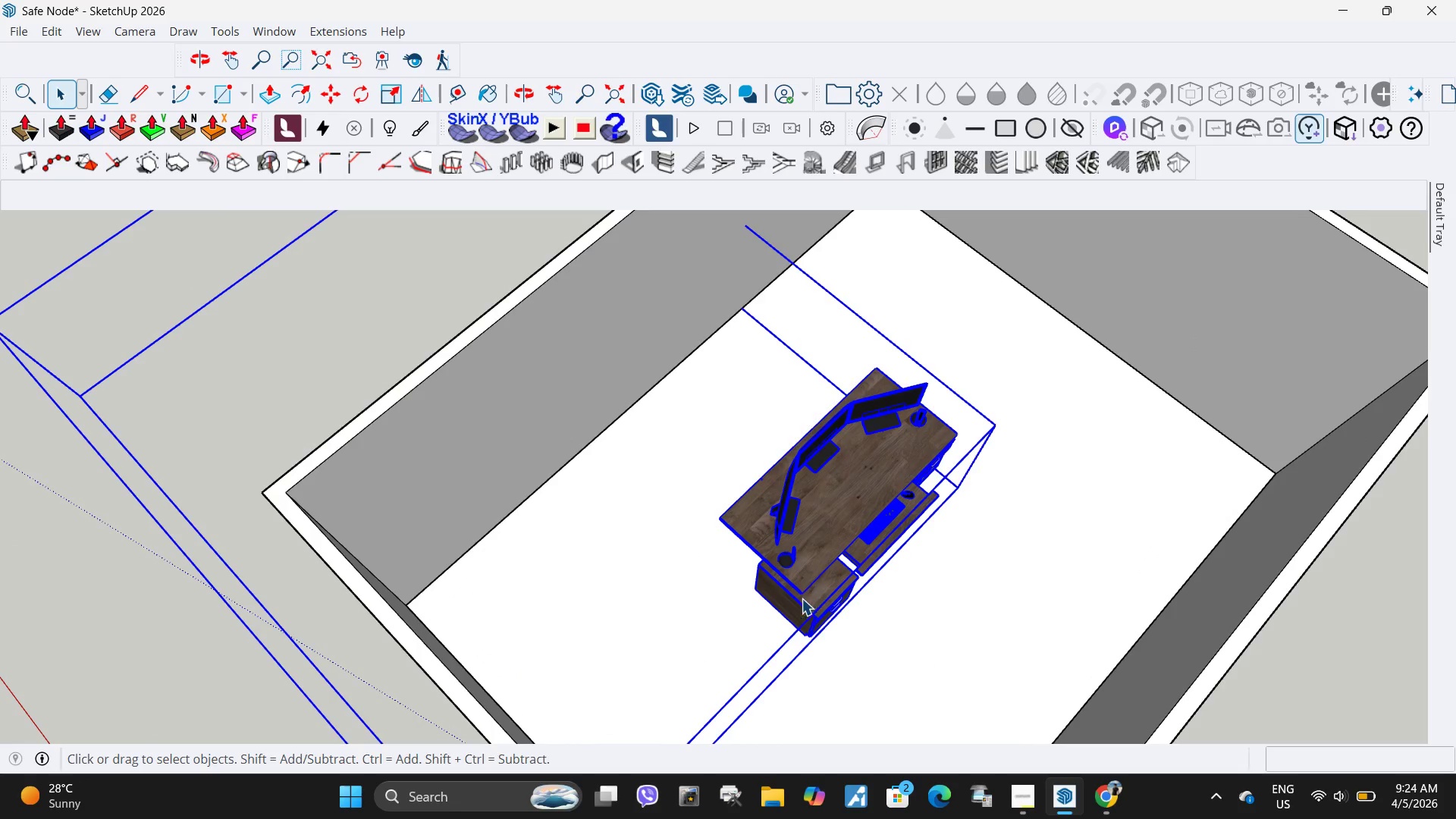 
key(Q)
 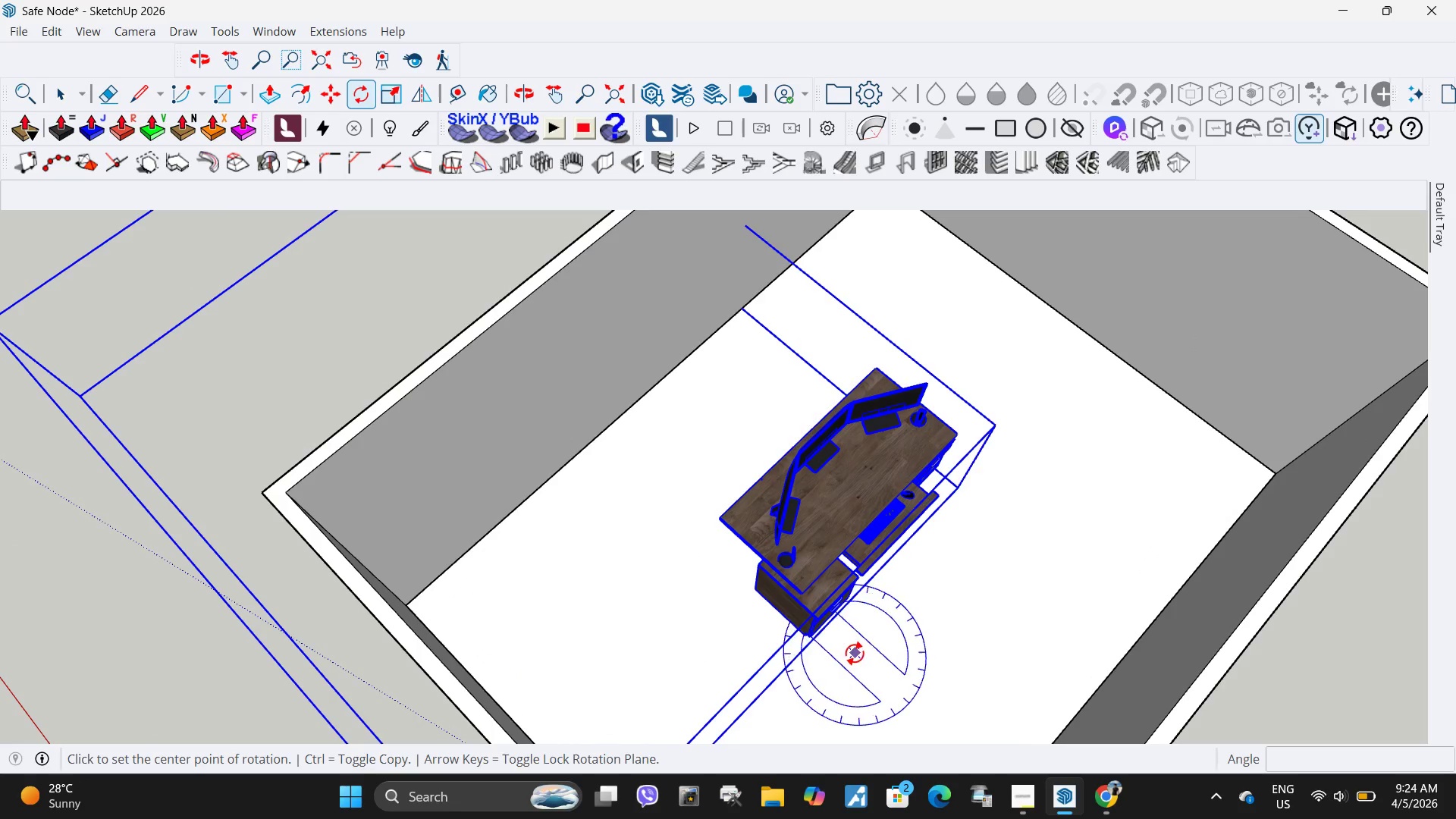 
left_click([855, 653])
 